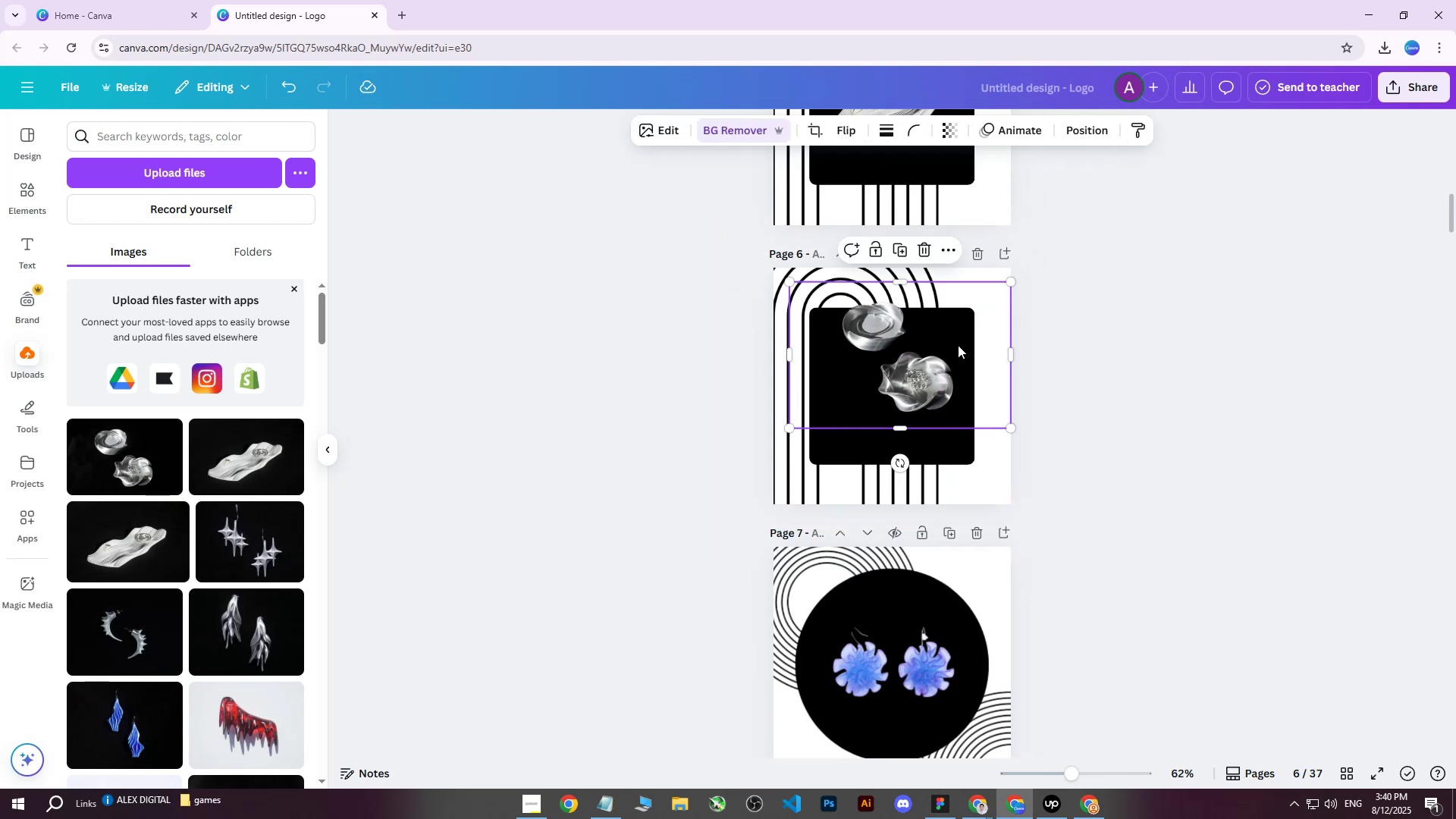 
key(Control+Z)
 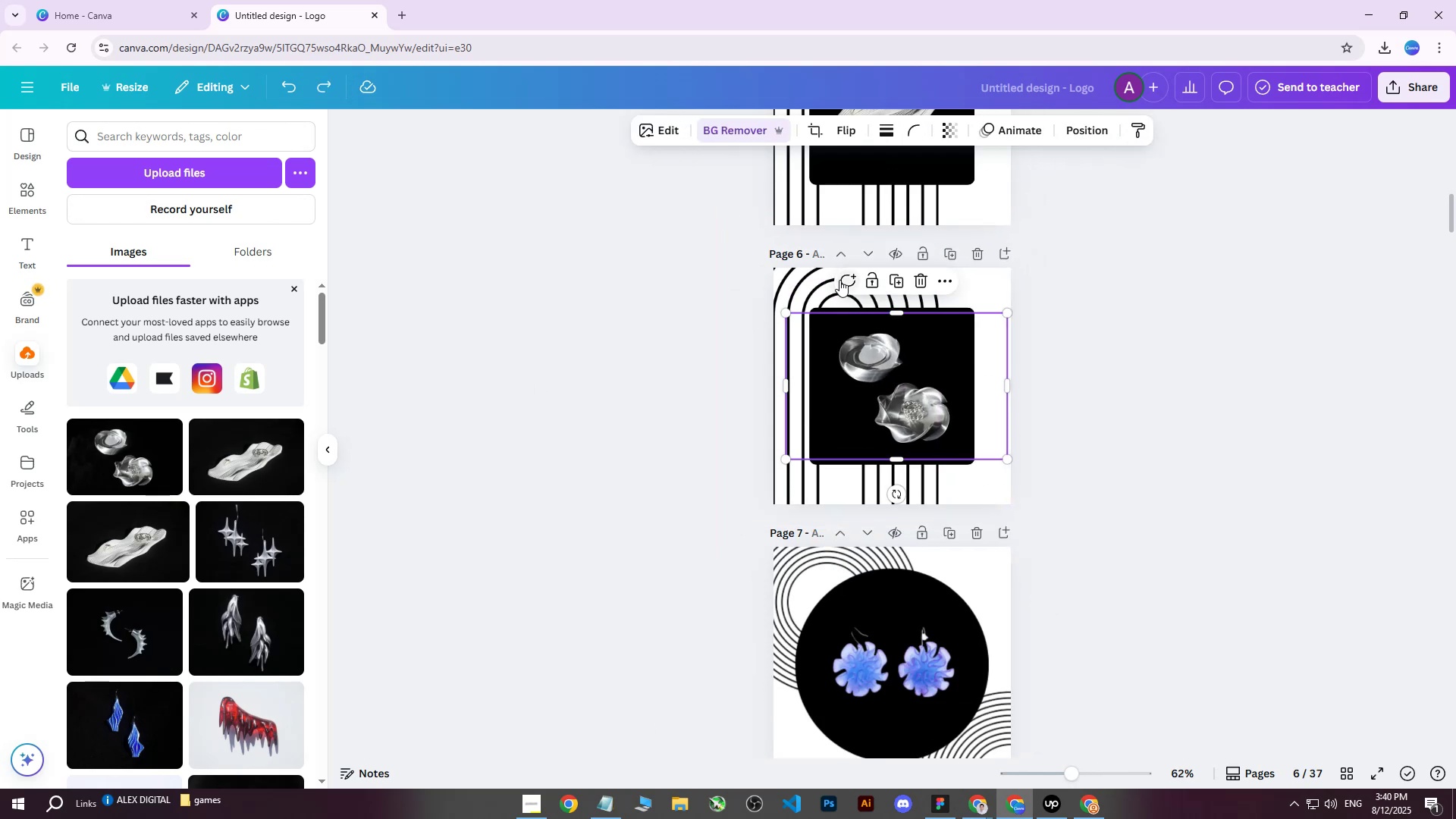 
left_click([813, 281])
 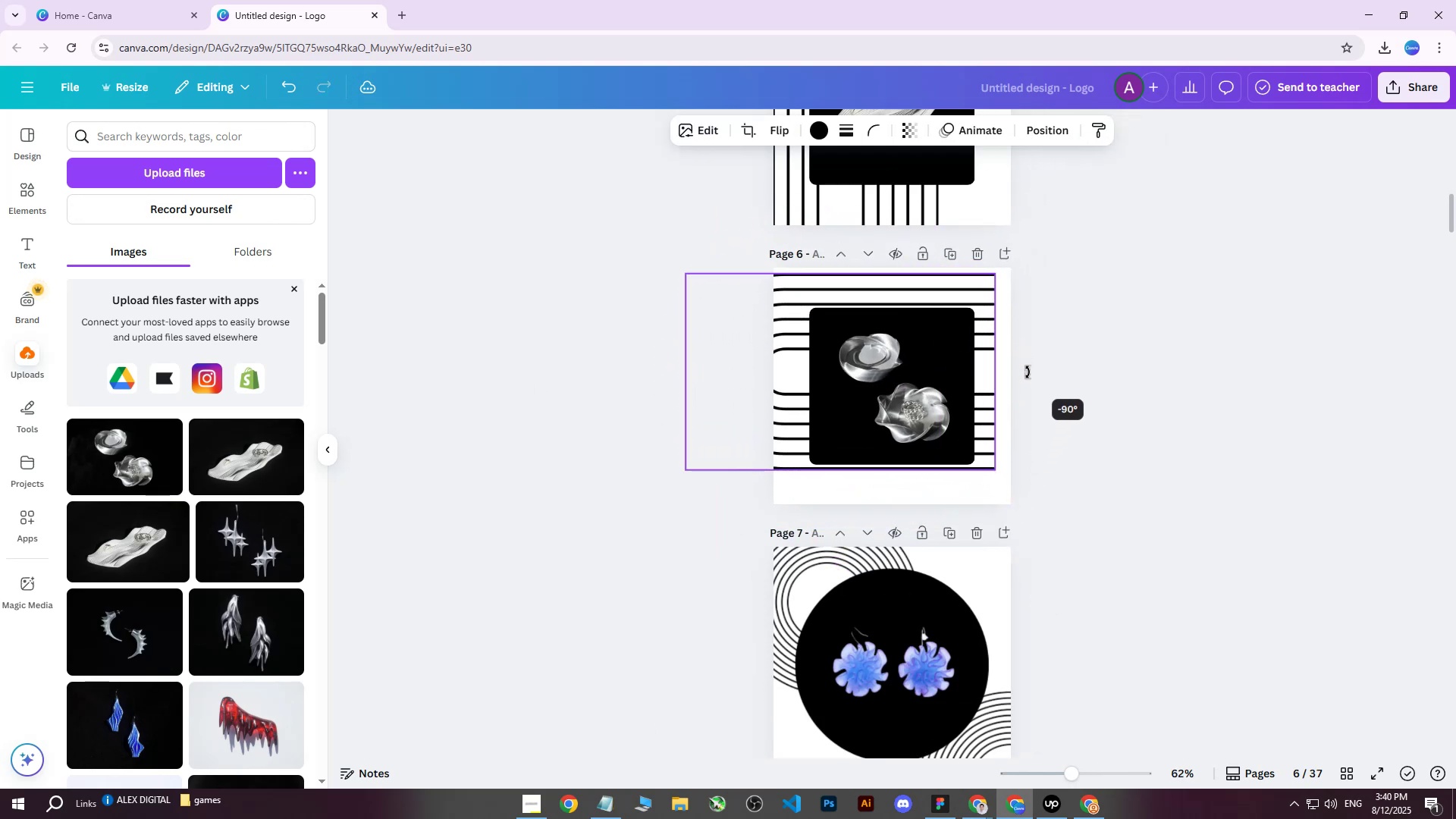 
hold_key(key=ArrowUp, duration=2.21)
 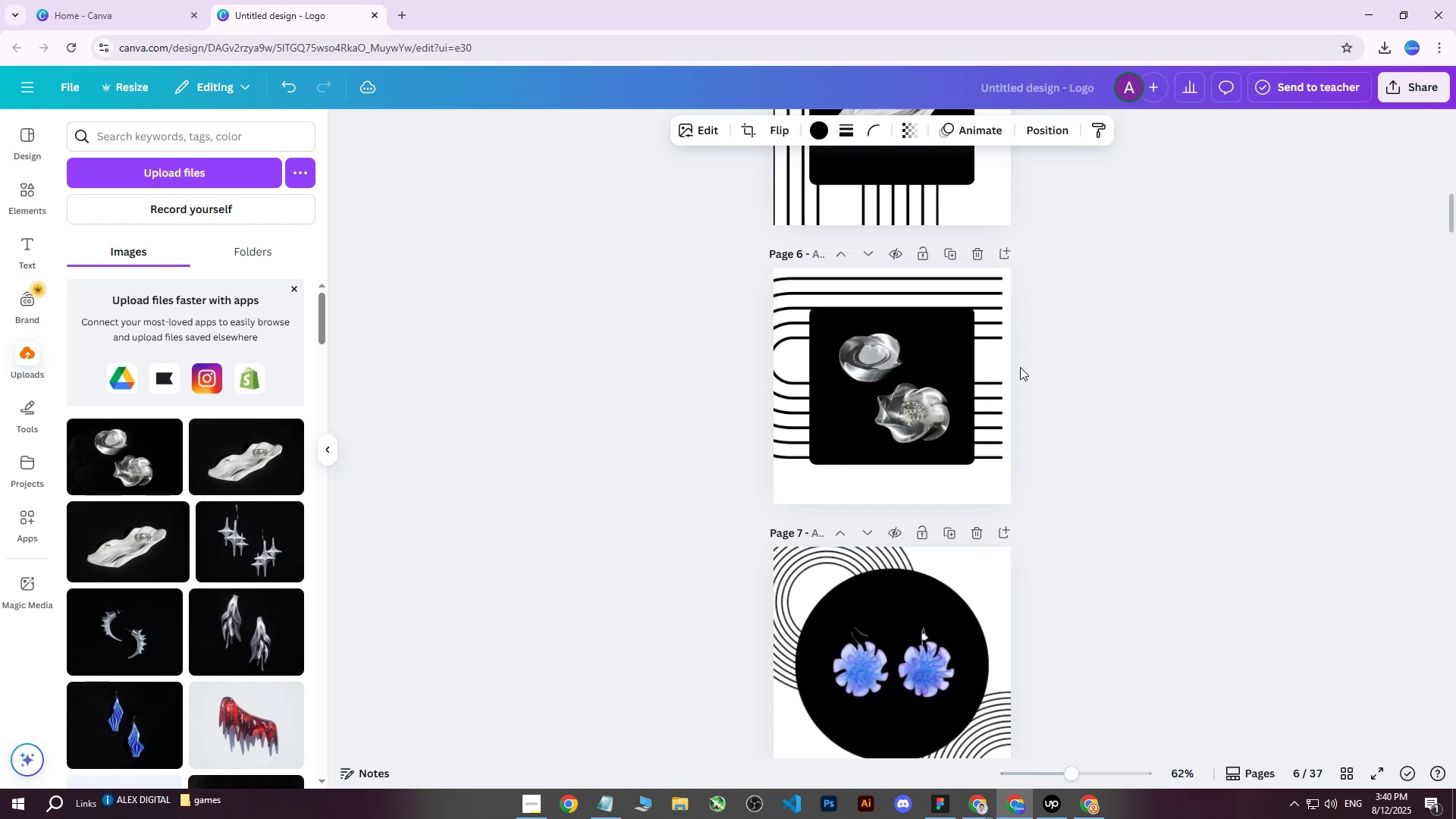 
hold_key(key=ArrowRight, duration=0.94)
 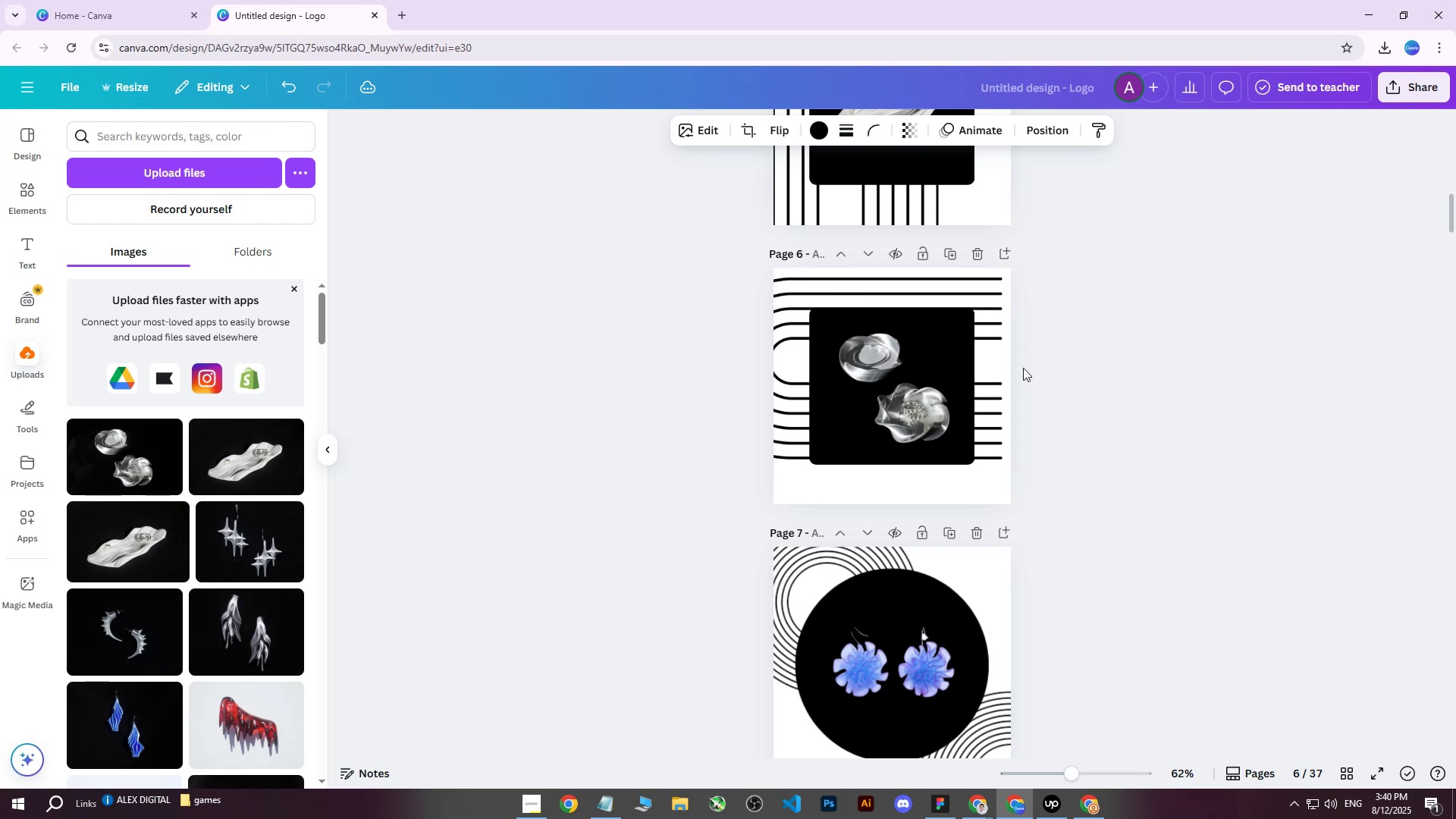 
hold_key(key=ArrowRight, duration=1.47)
 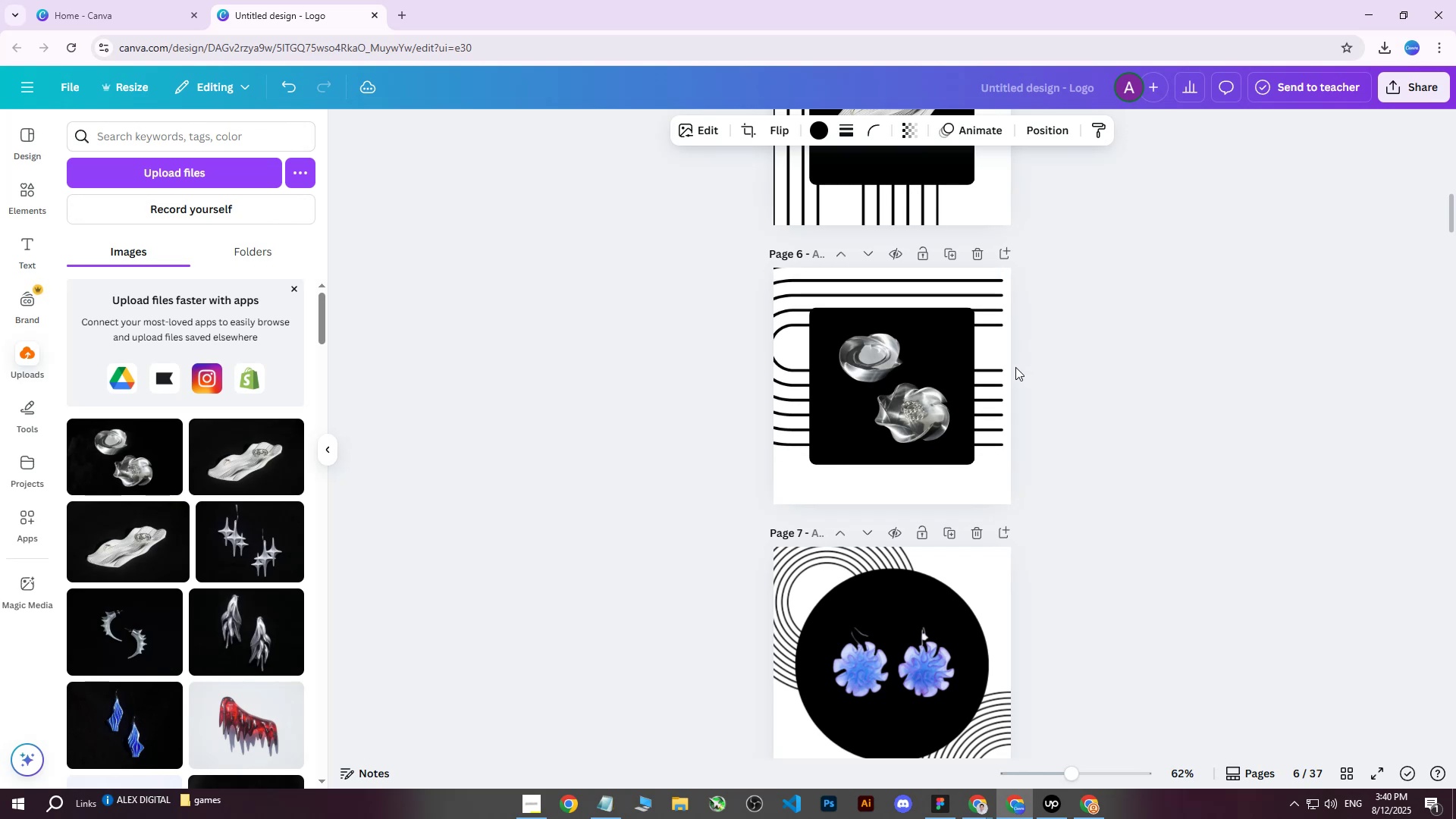 
hold_key(key=ArrowUp, duration=1.36)
 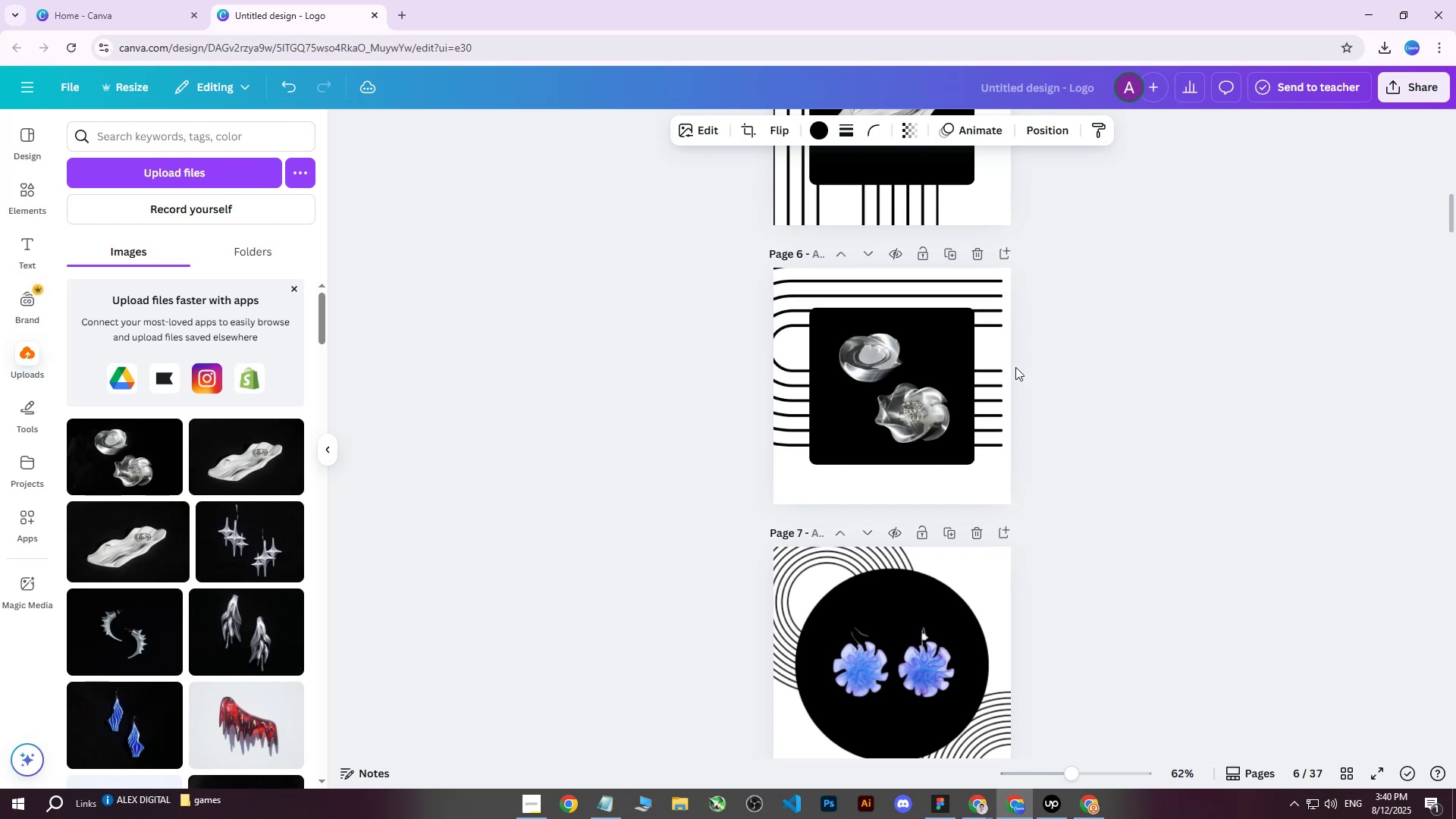 
hold_key(key=ArrowRight, duration=1.51)
 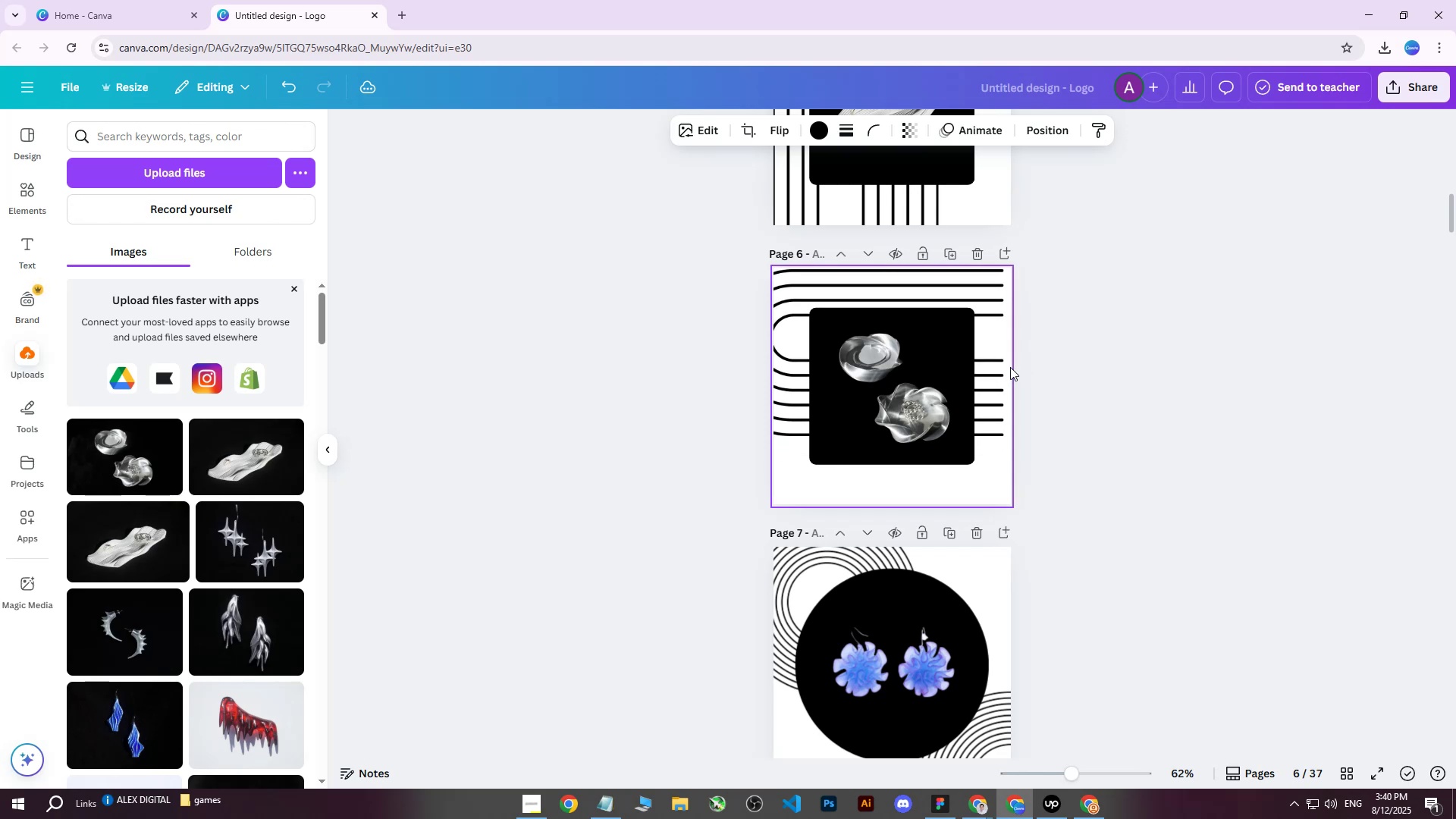 
hold_key(key=ArrowUp, duration=1.19)
 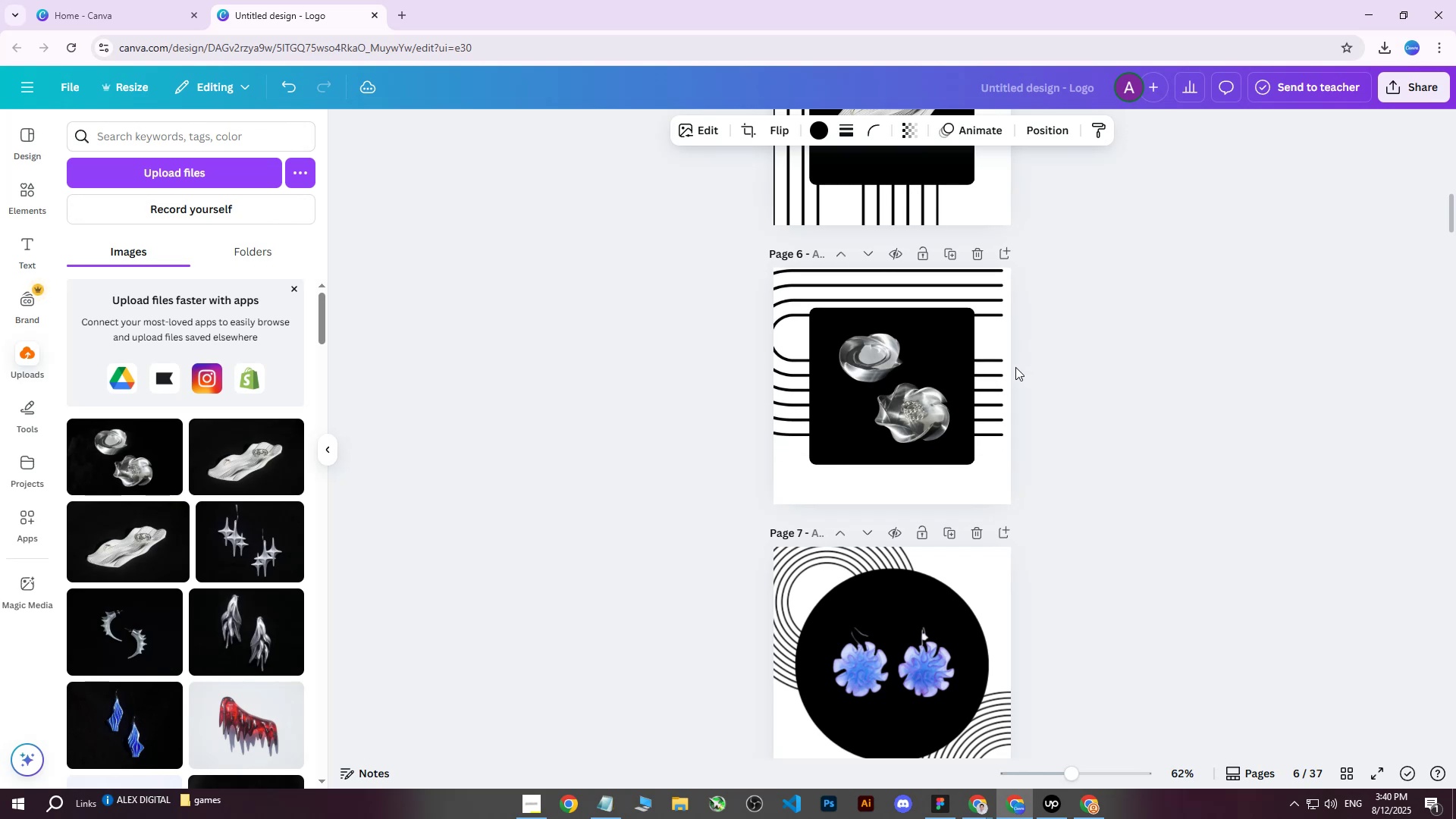 
hold_key(key=ArrowRight, duration=1.11)
 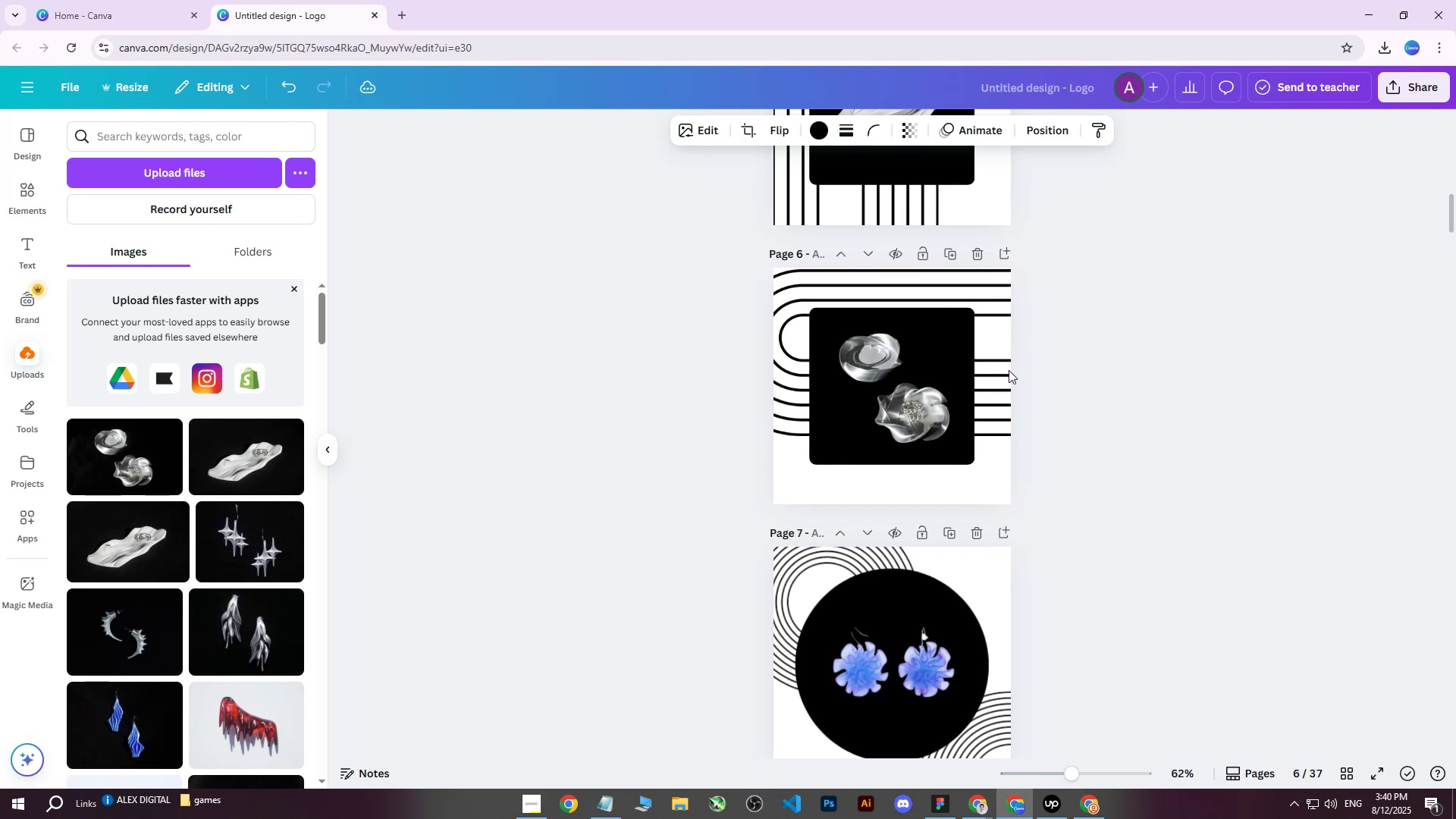 
key(ArrowLeft)
 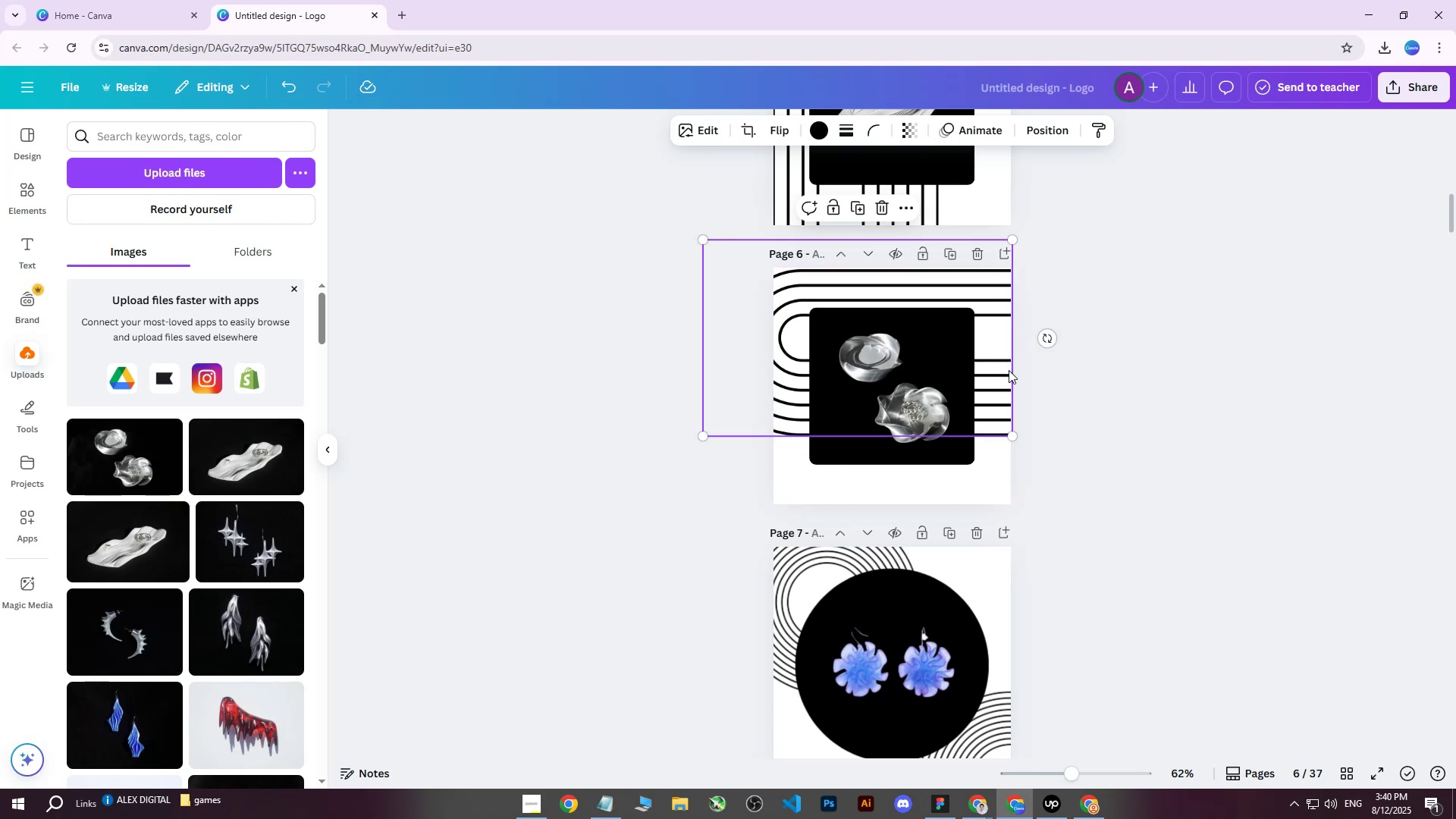 
left_click([1164, 276])
 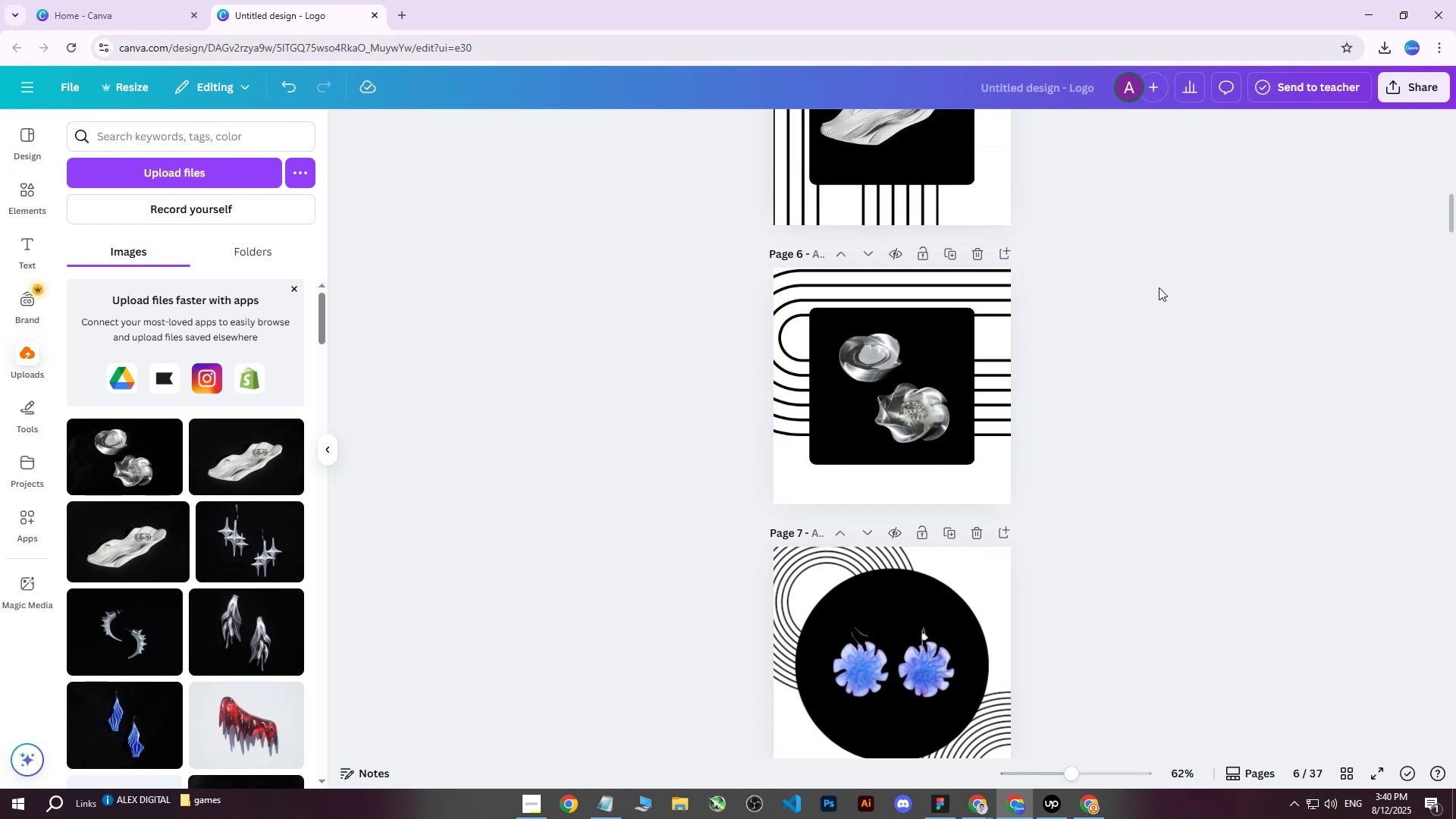 
scroll: coordinate [1125, 356], scroll_direction: up, amount: 6.0
 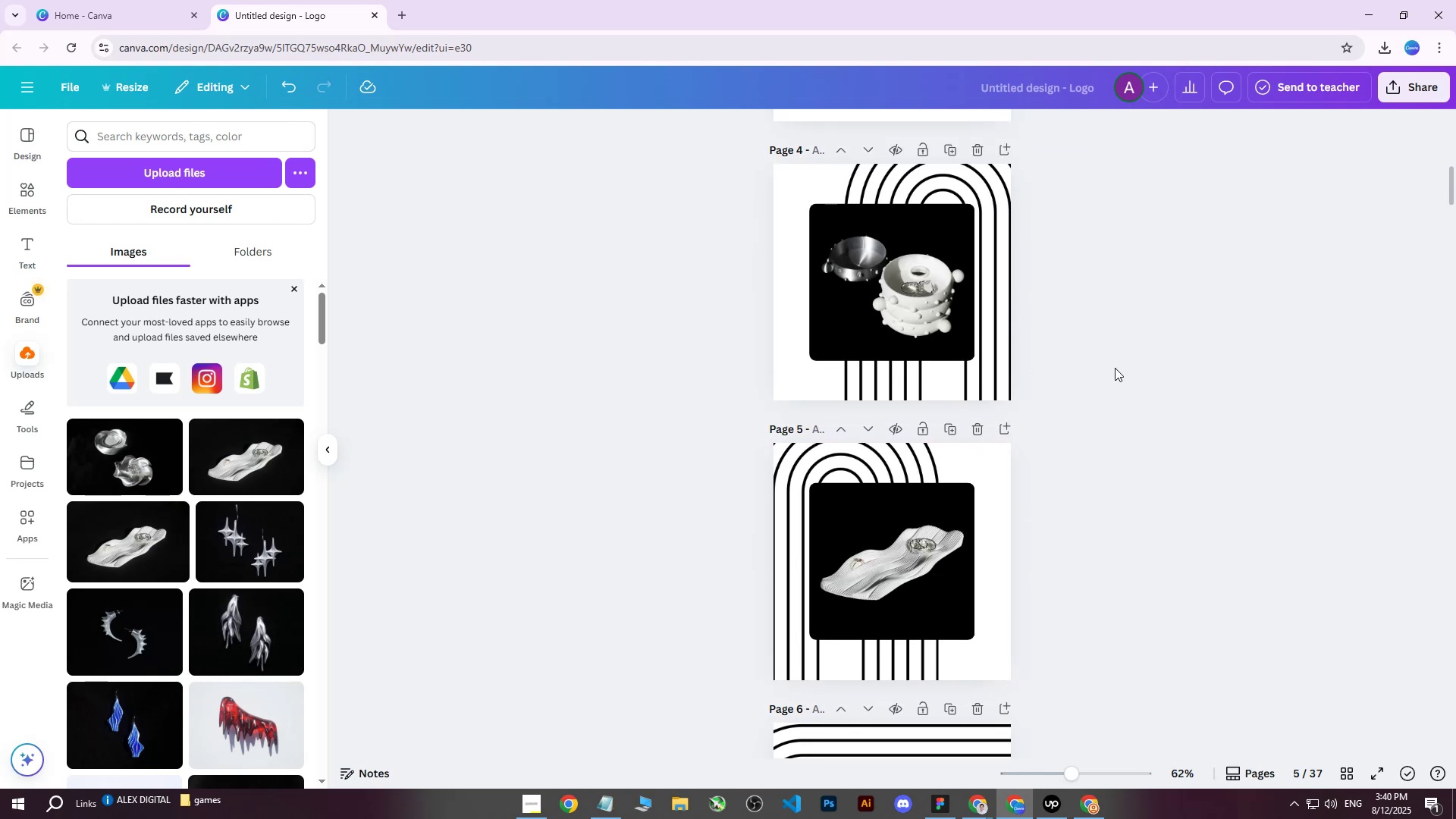 
scroll: coordinate [1112, 371], scroll_direction: down, amount: 3.0
 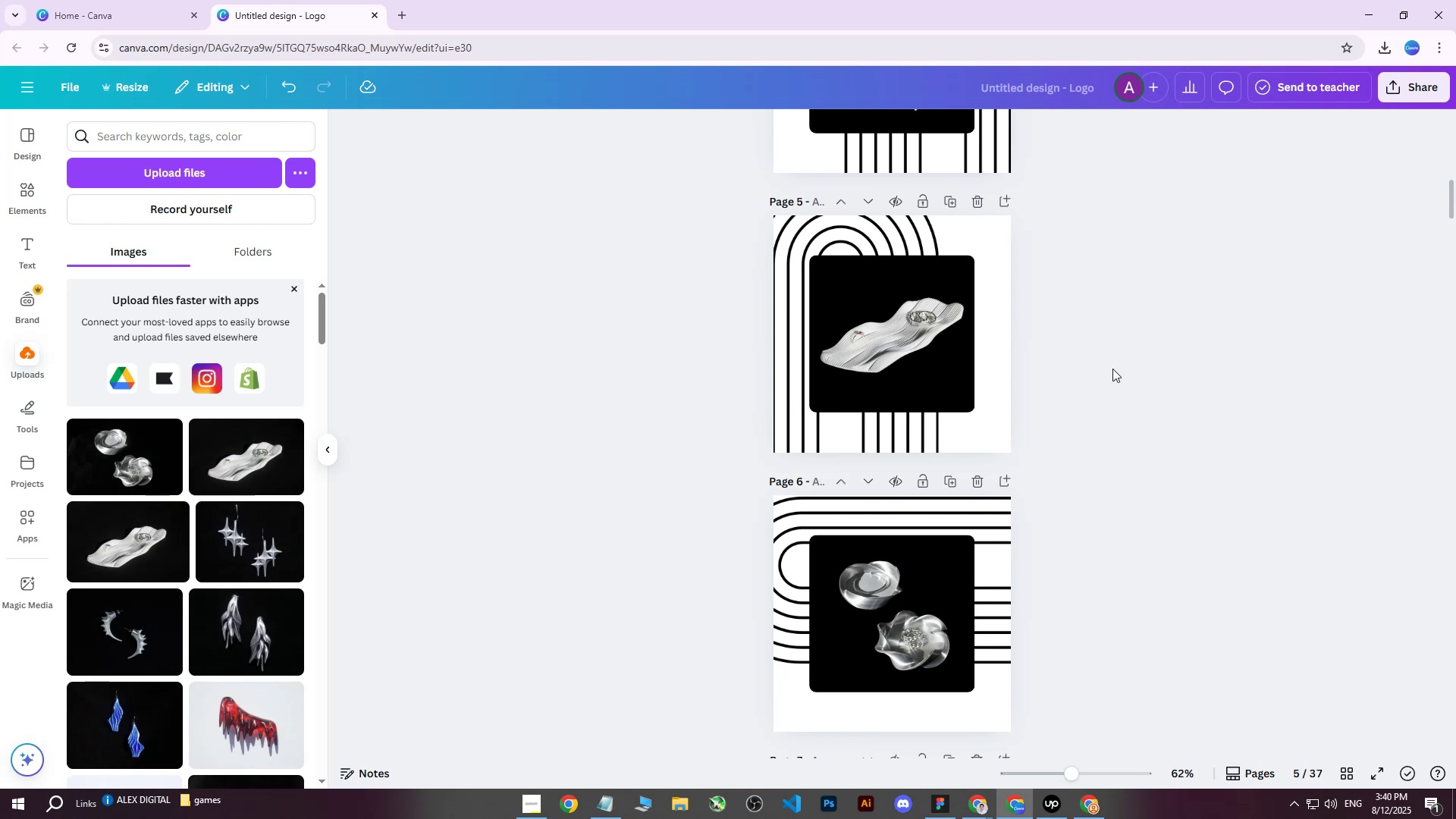 
left_click([1391, 85])
 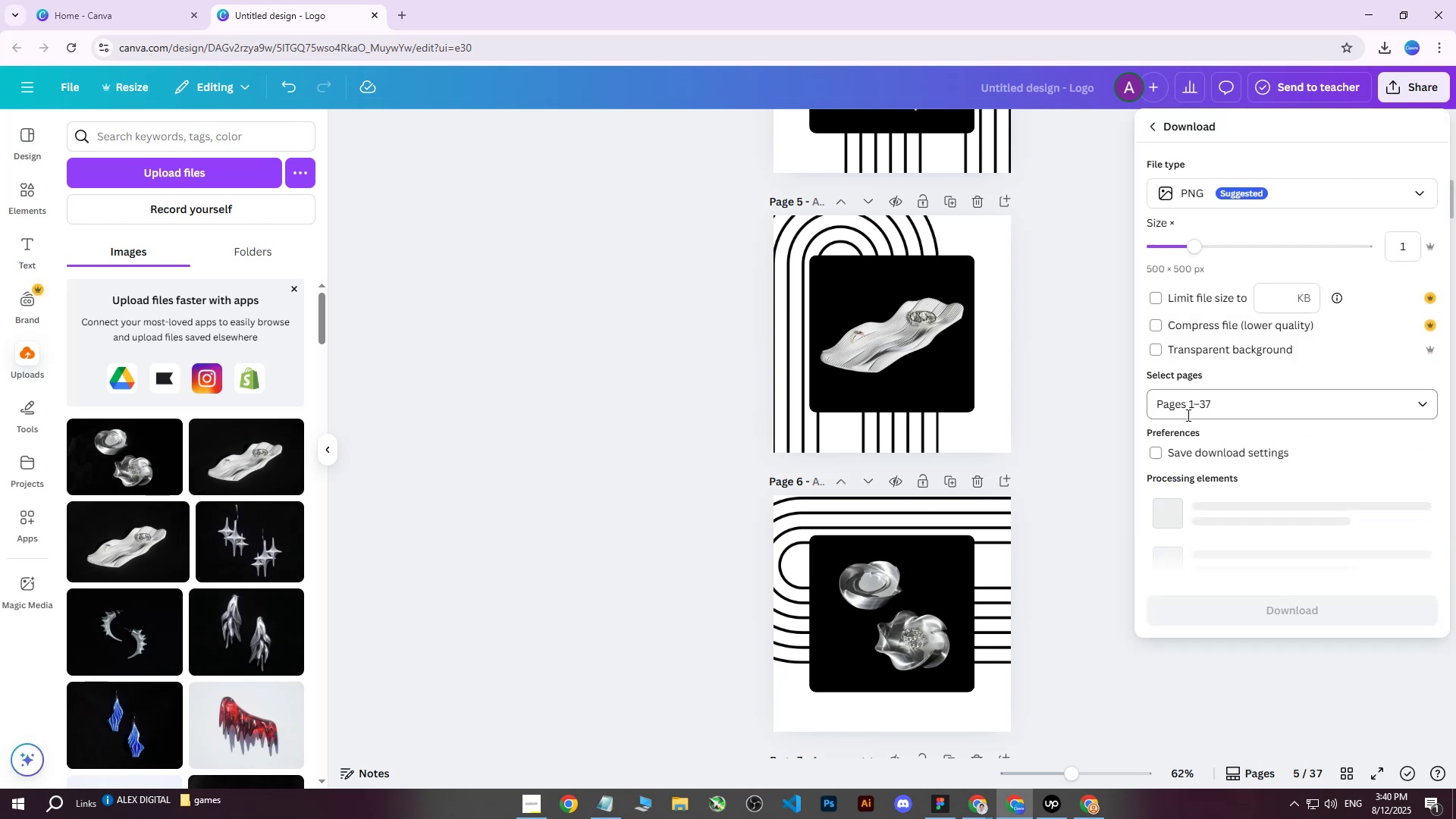 
double_click([1201, 414])
 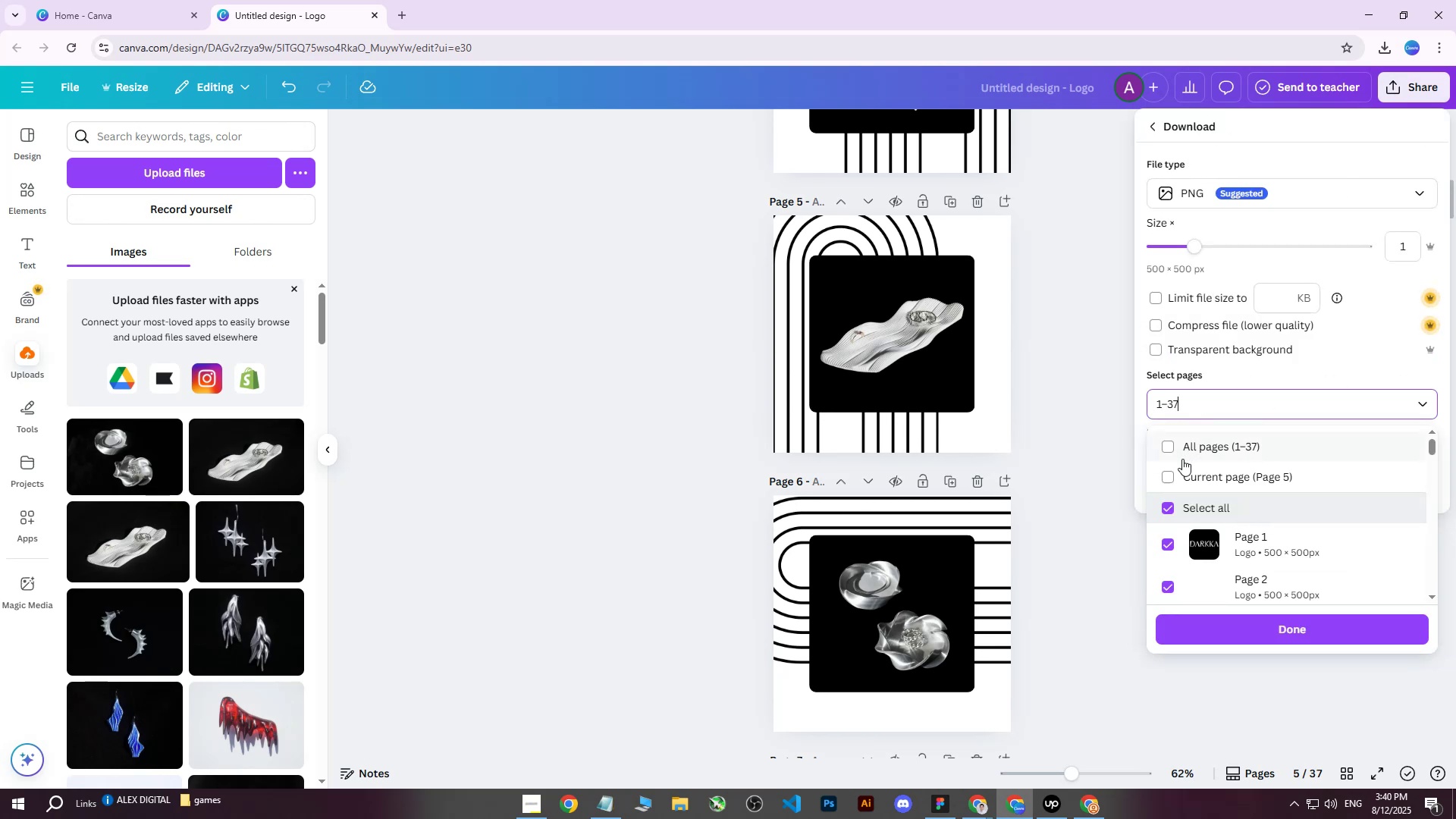 
triple_click([1182, 459])
 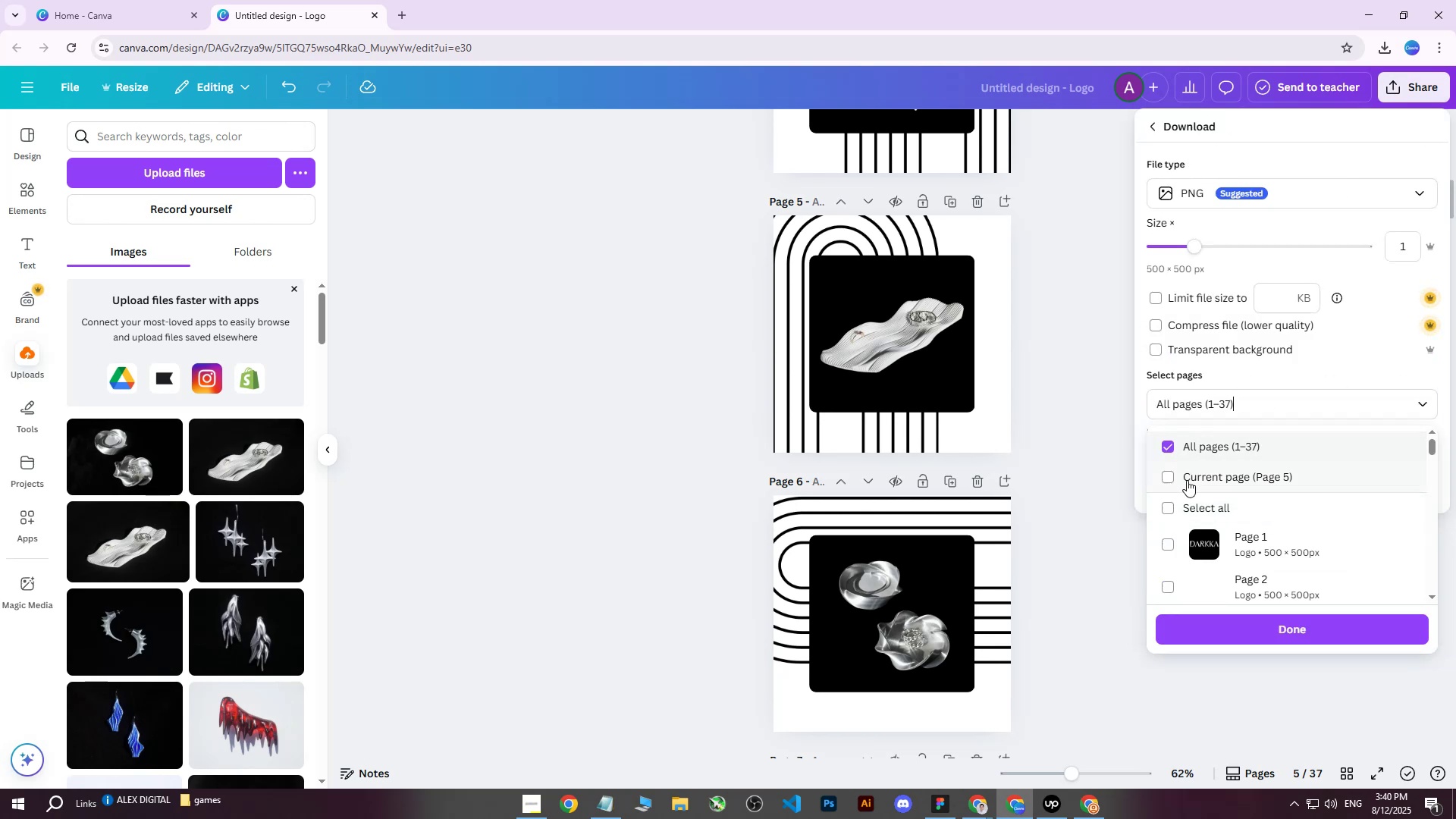 
triple_click([1185, 482])
 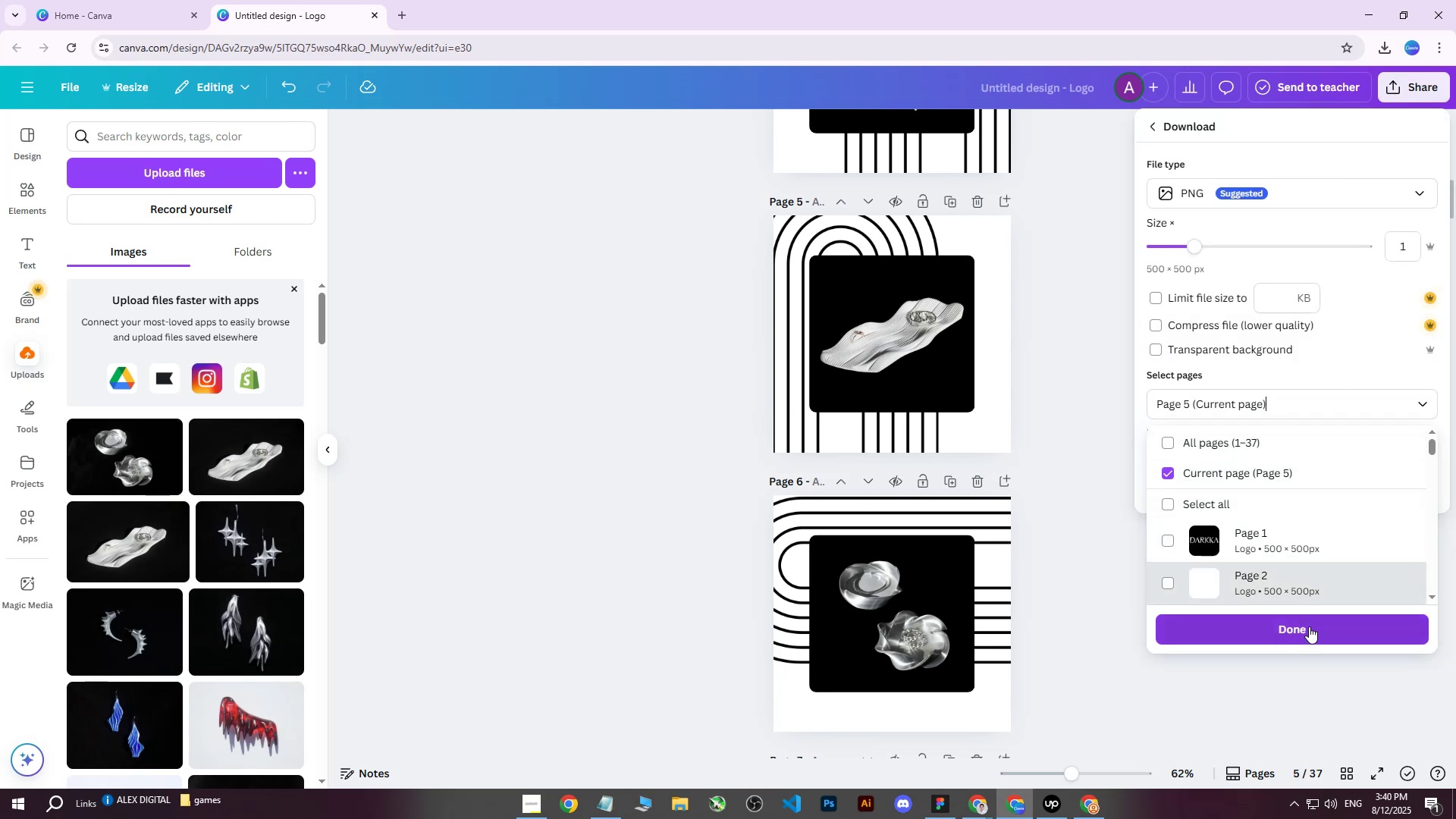 
triple_click([1300, 626])
 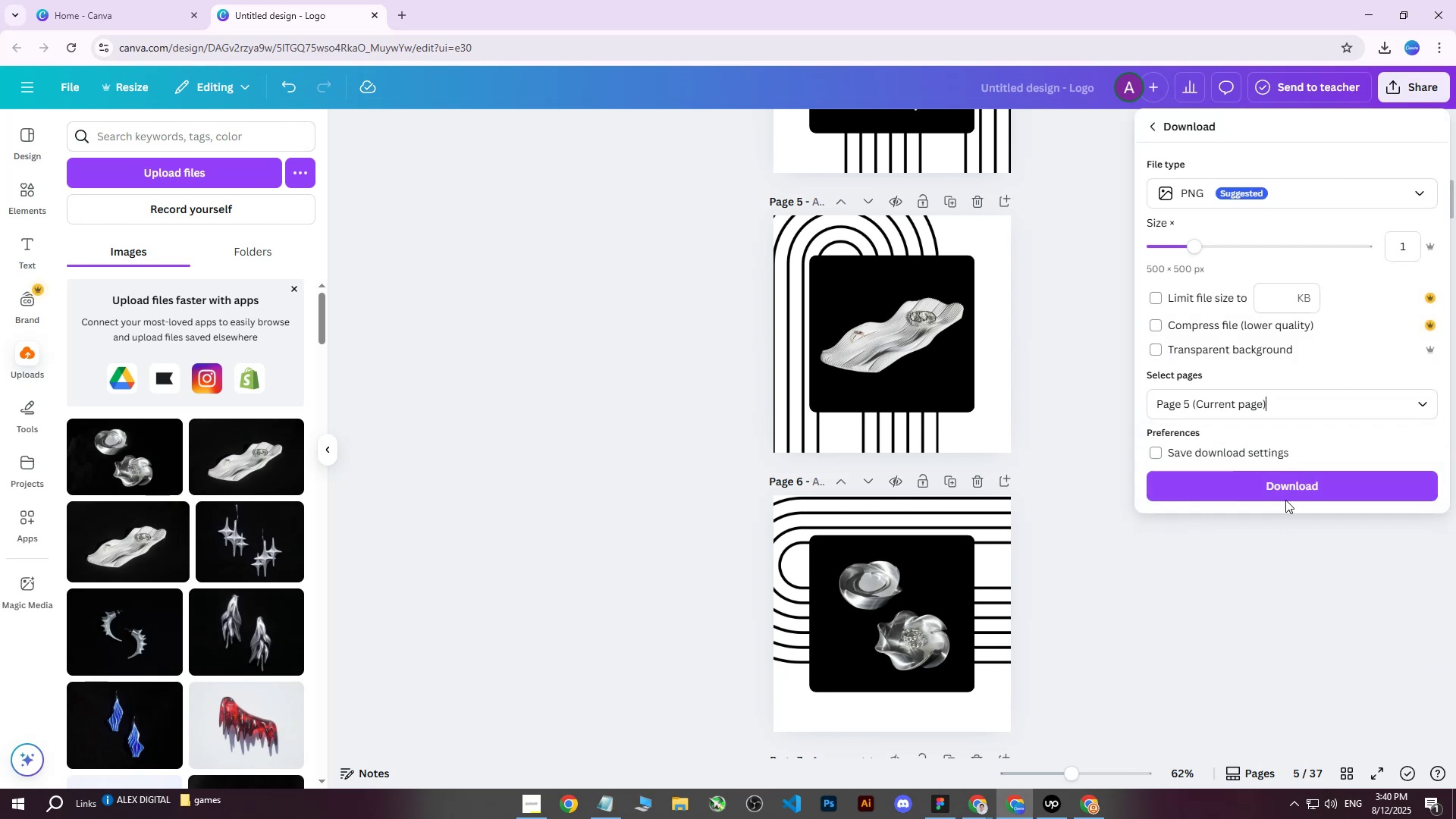 
triple_click([1287, 482])
 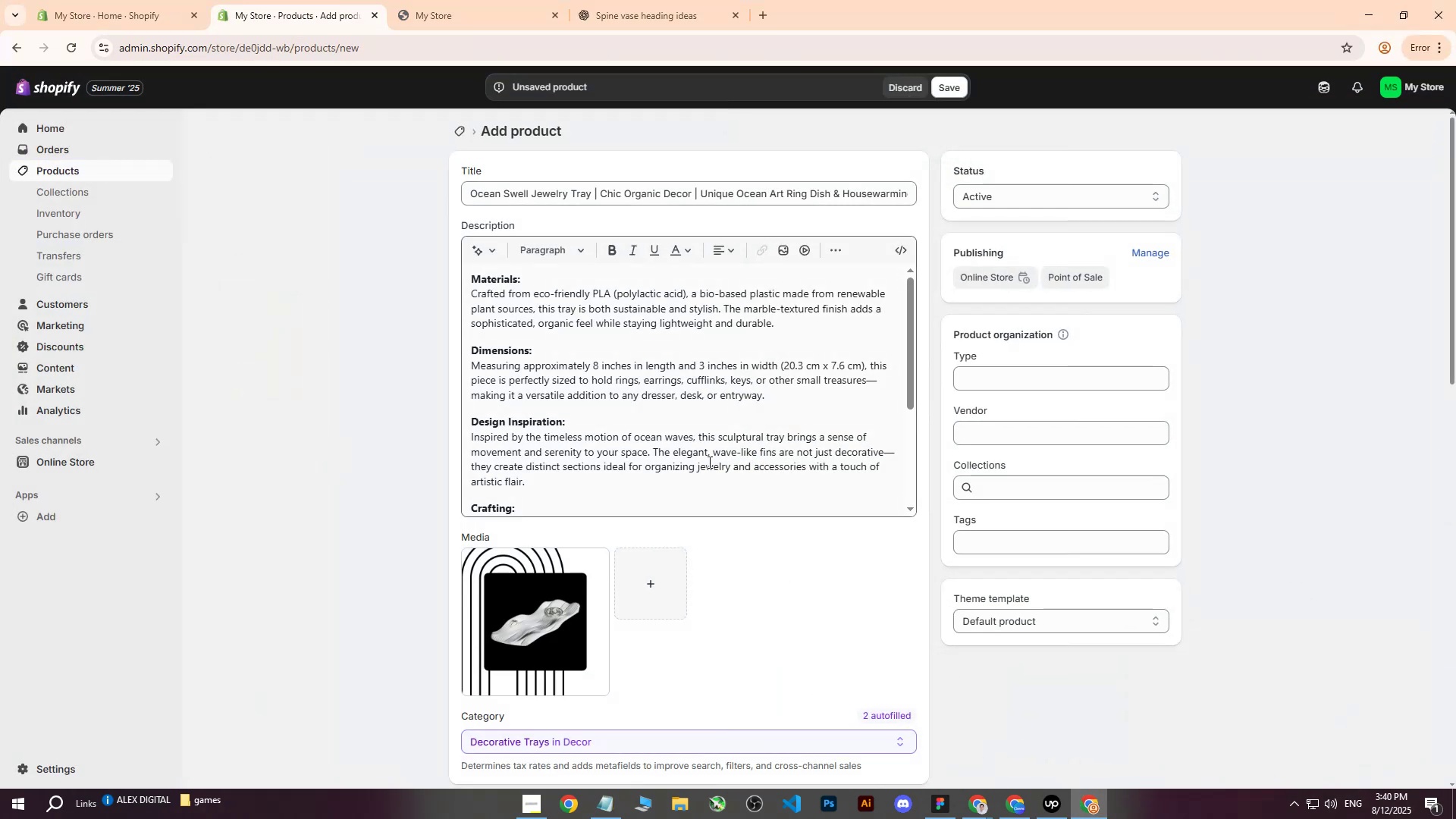 
scroll: coordinate [711, 455], scroll_direction: up, amount: 2.0
 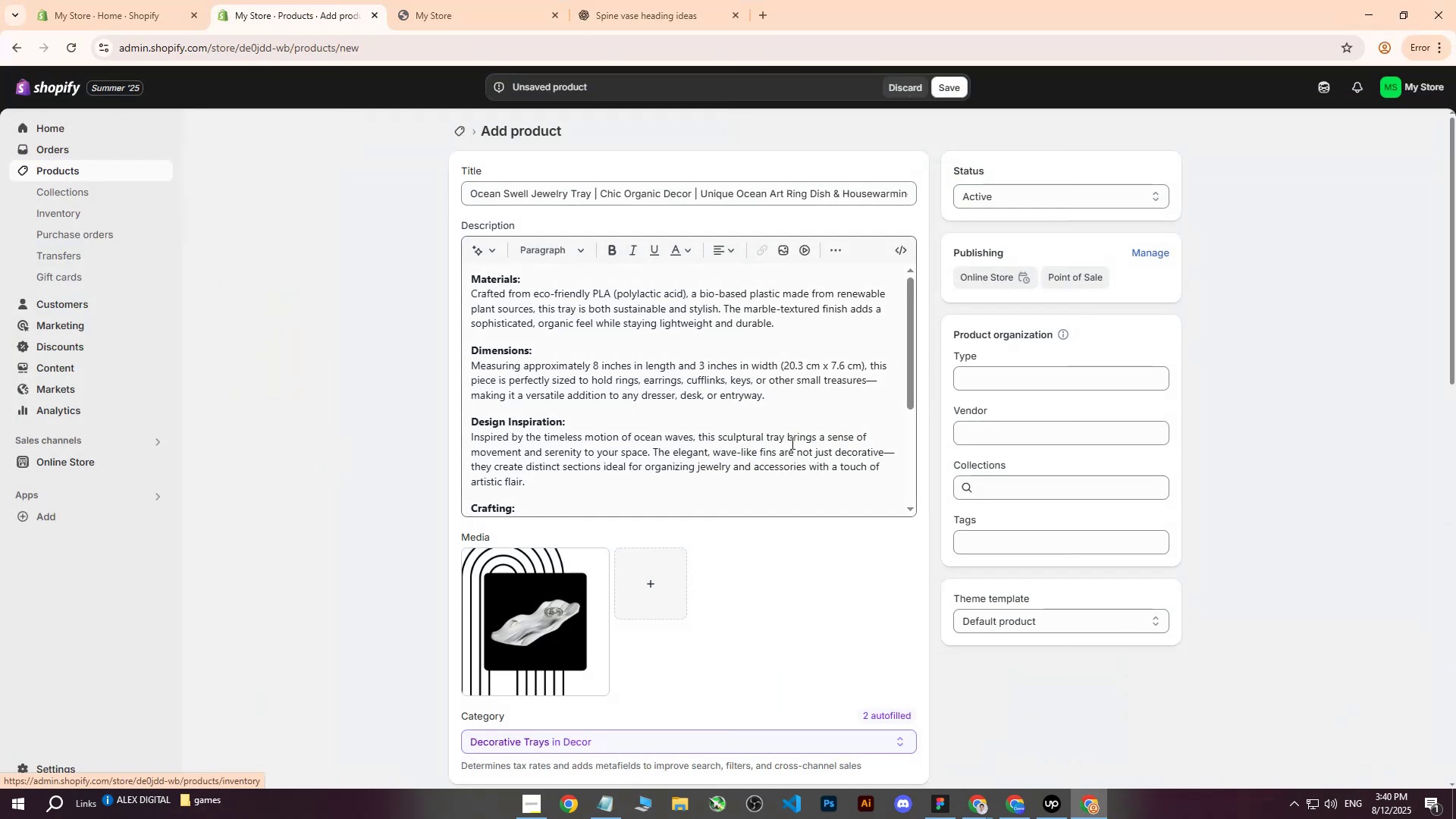 
left_click([997, 539])
 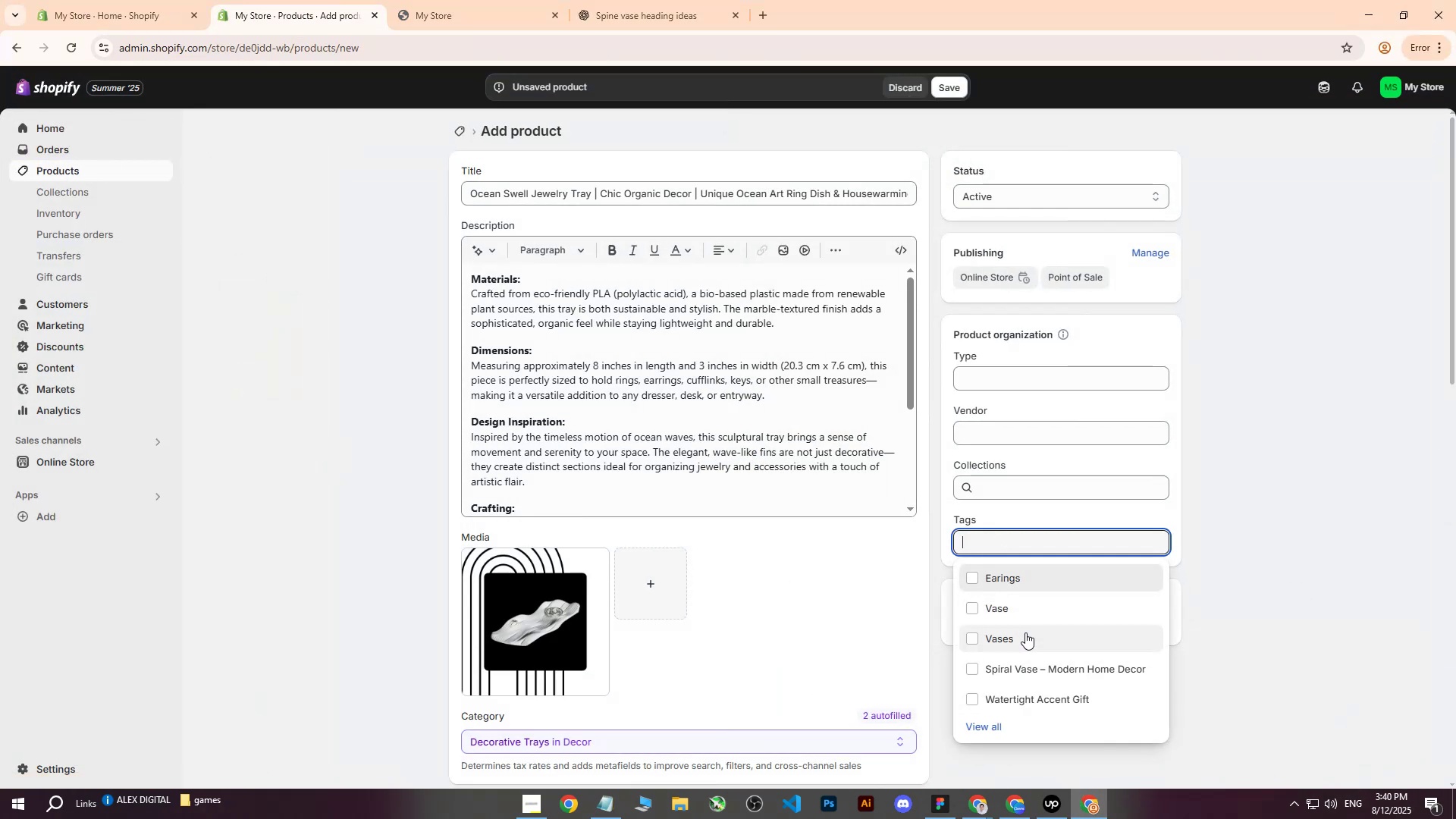 
scroll: coordinate [1032, 663], scroll_direction: down, amount: 1.0
 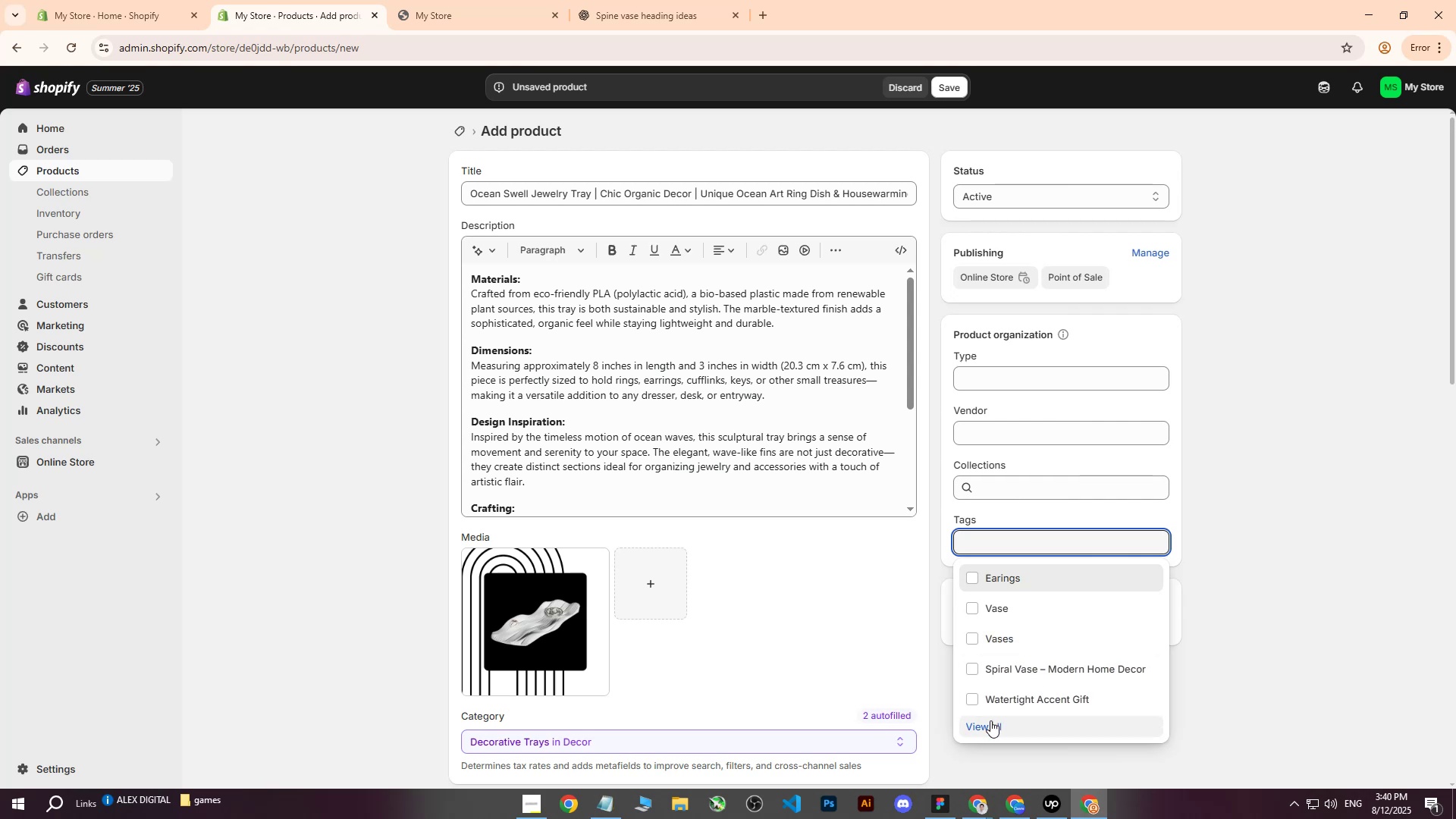 
left_click([989, 733])
 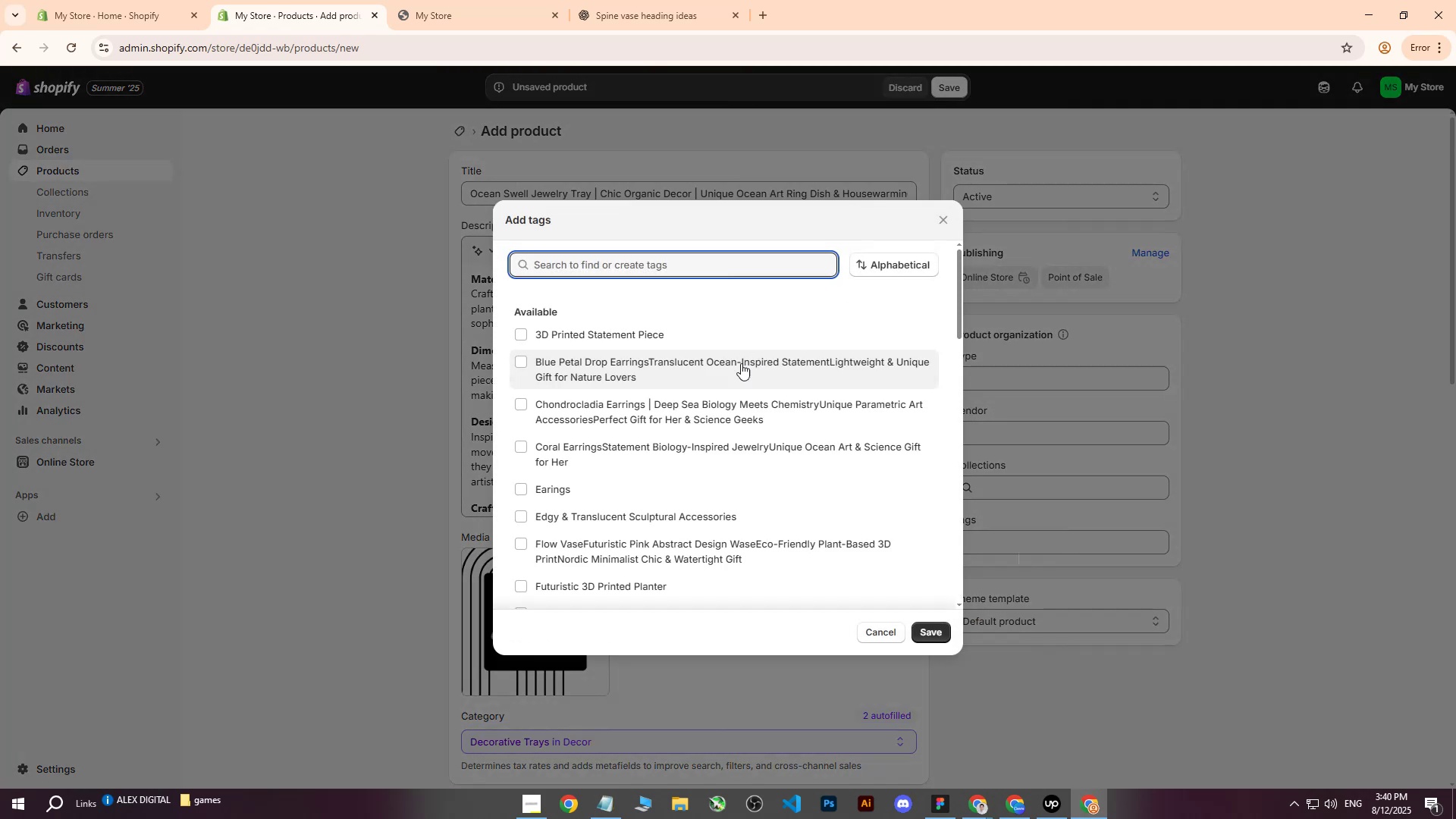 
scroll: coordinate [691, 437], scroll_direction: down, amount: 16.0
 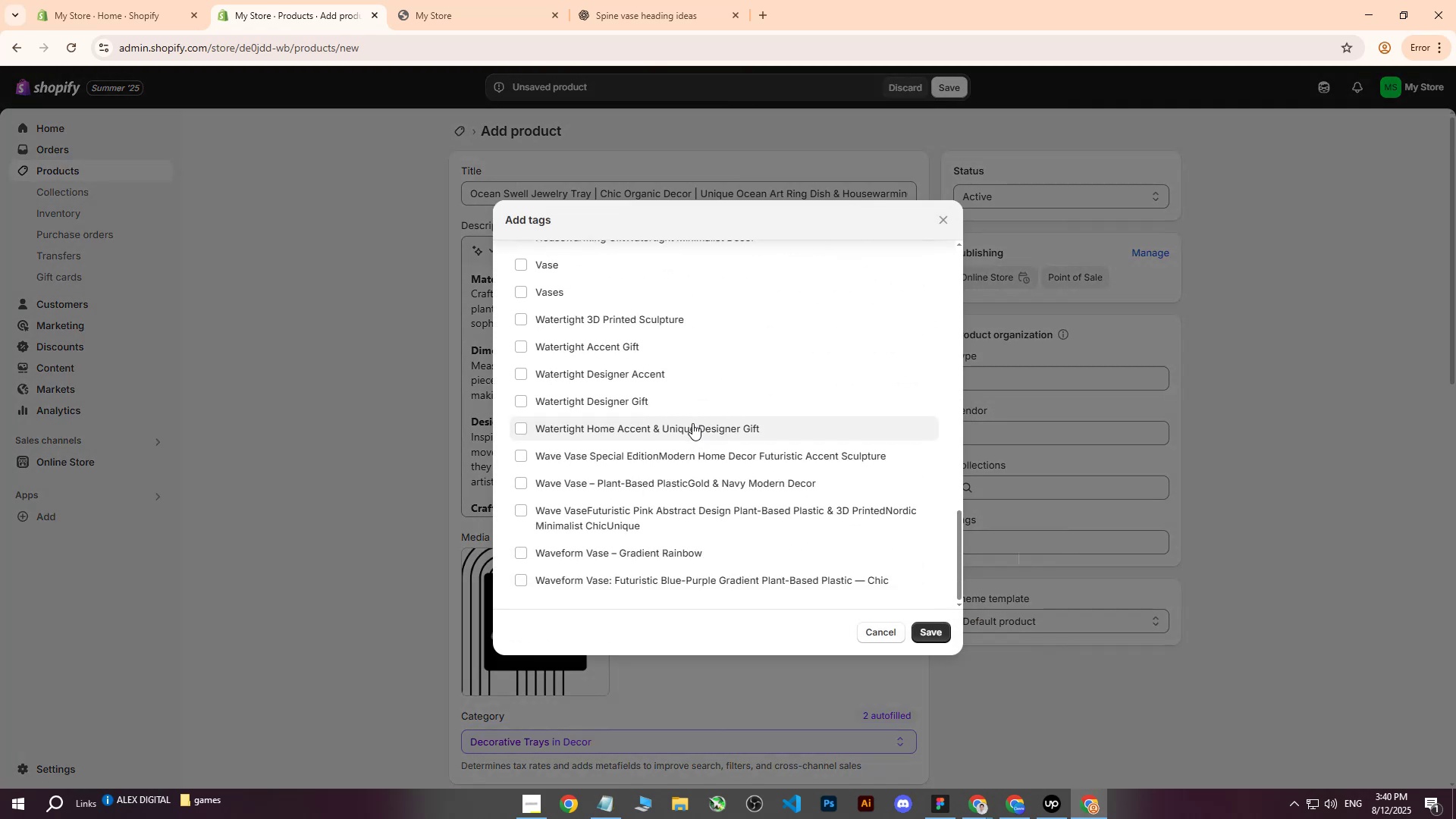 
scroll: coordinate [672, 410], scroll_direction: up, amount: 6.0
 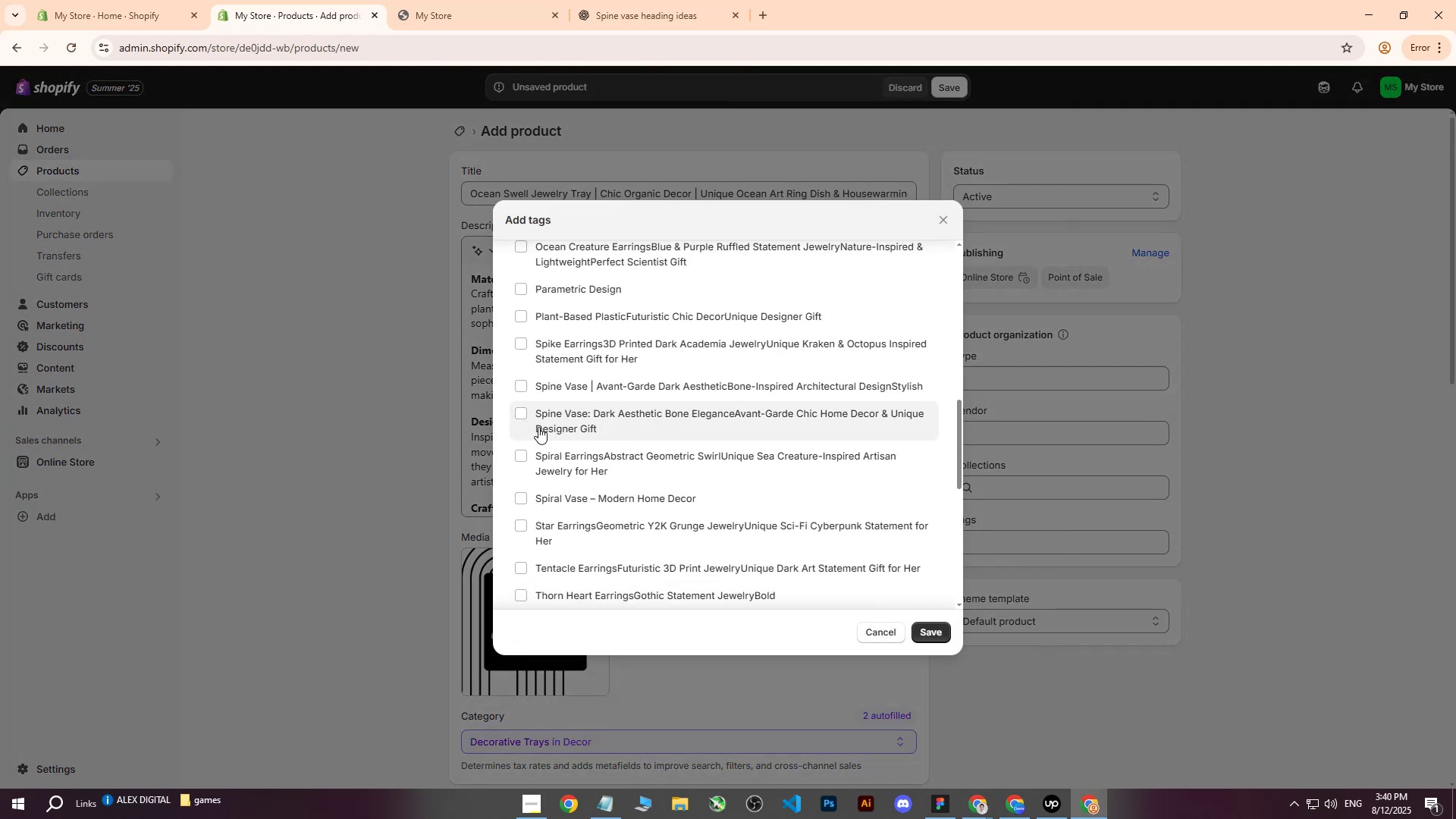 
scroll: coordinate [566, 491], scroll_direction: down, amount: 3.0
 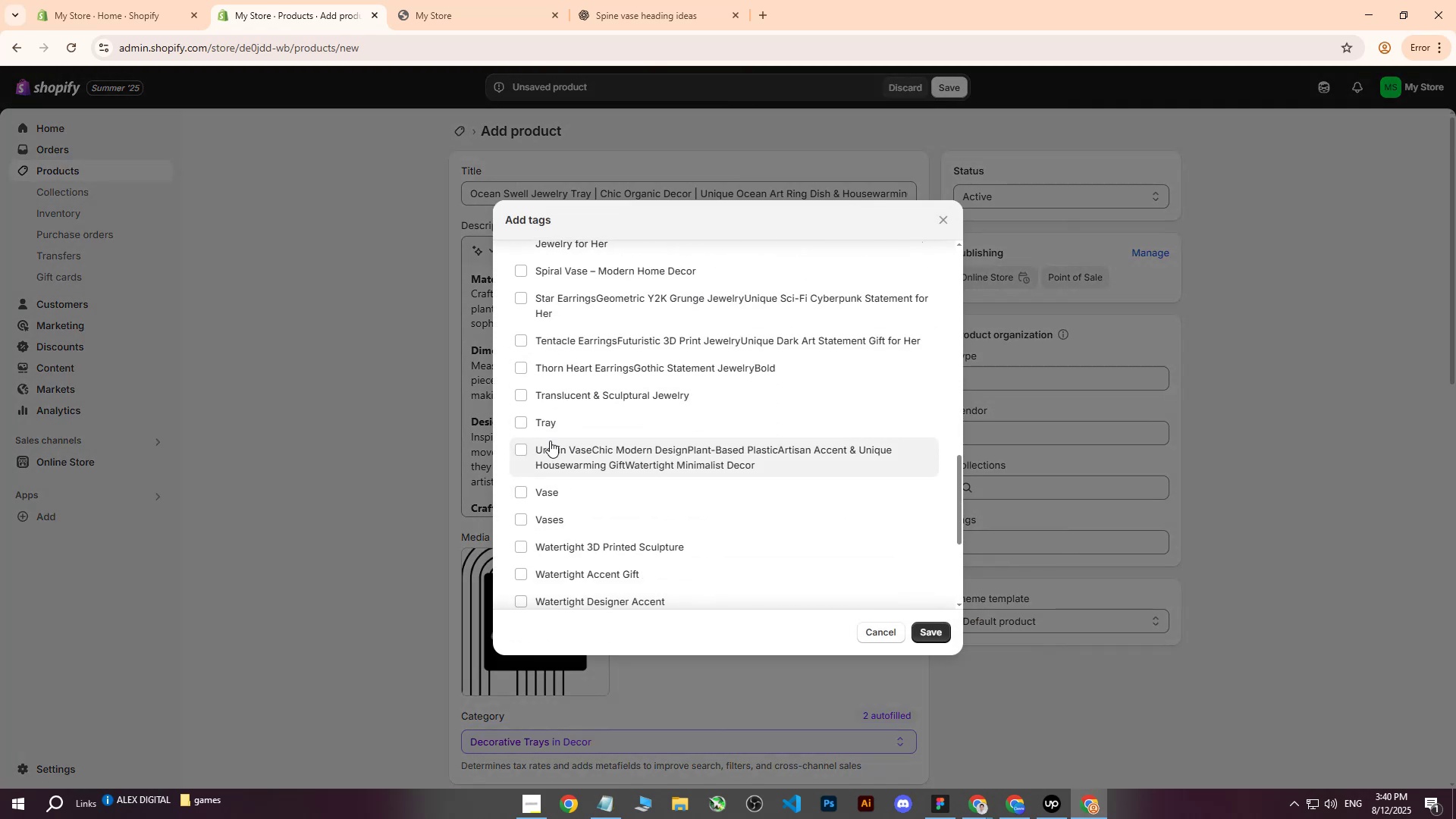 
left_click([543, 424])
 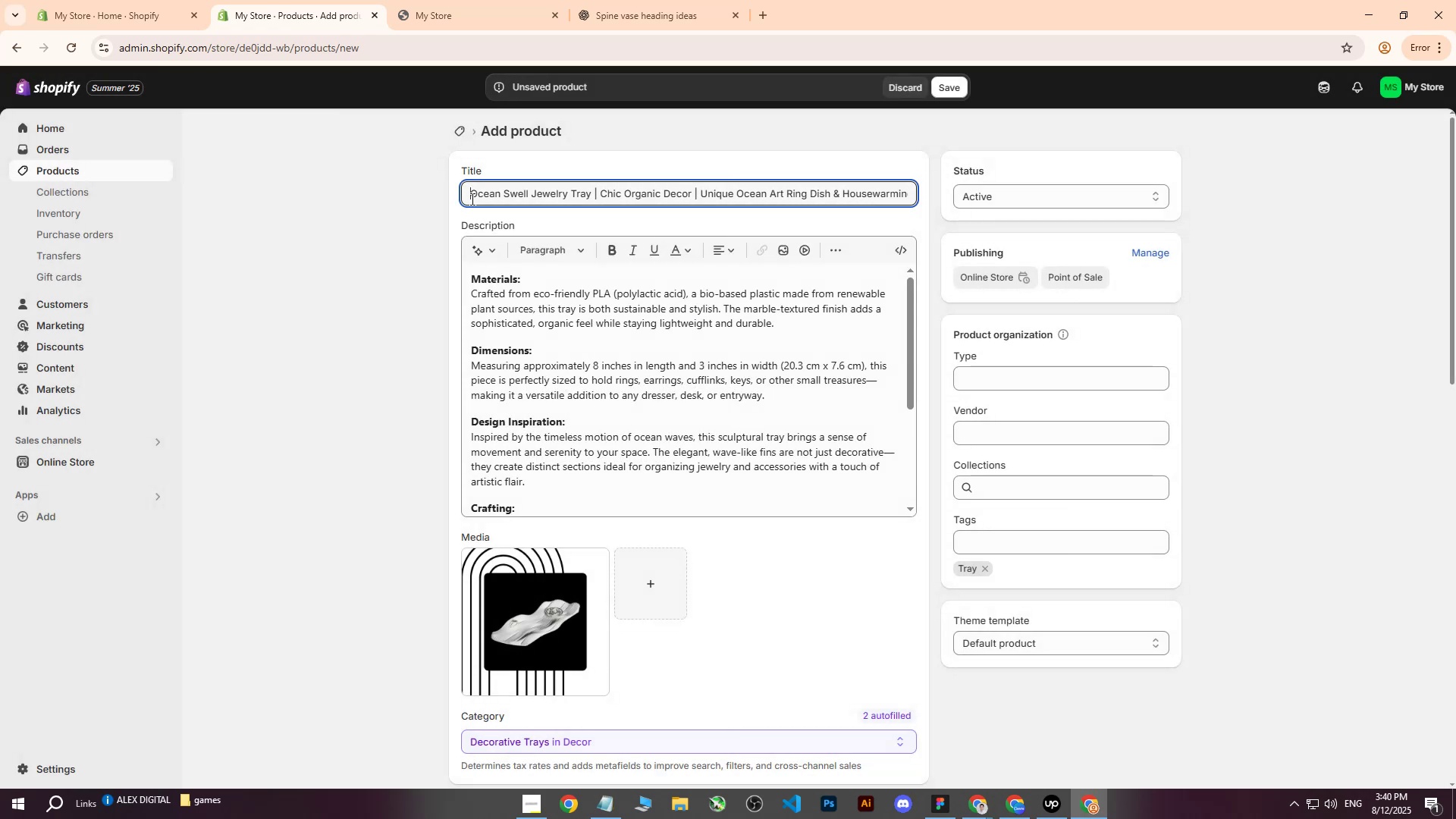 
key(Control+ControlLeft)
 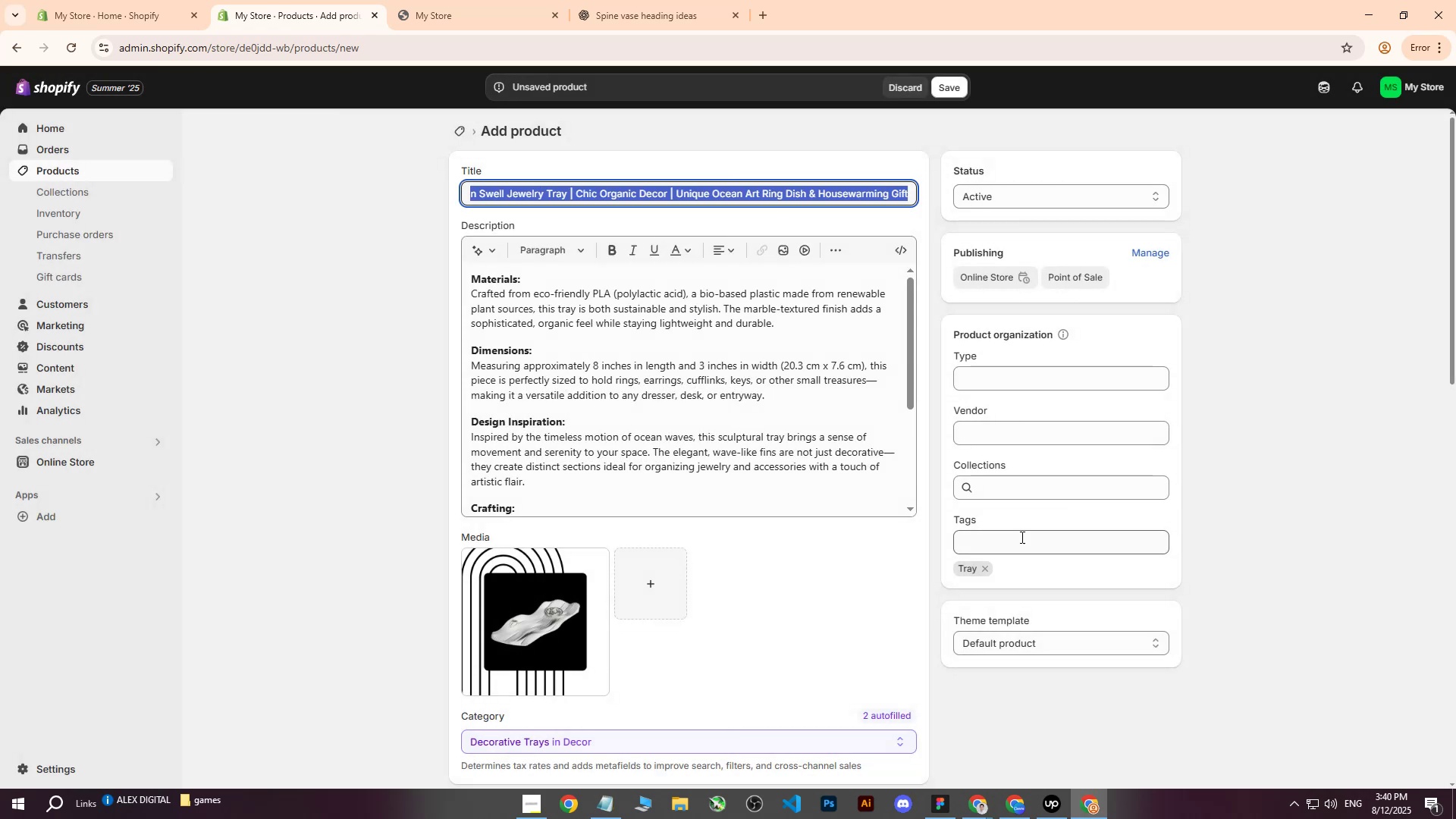 
key(Control+C)
 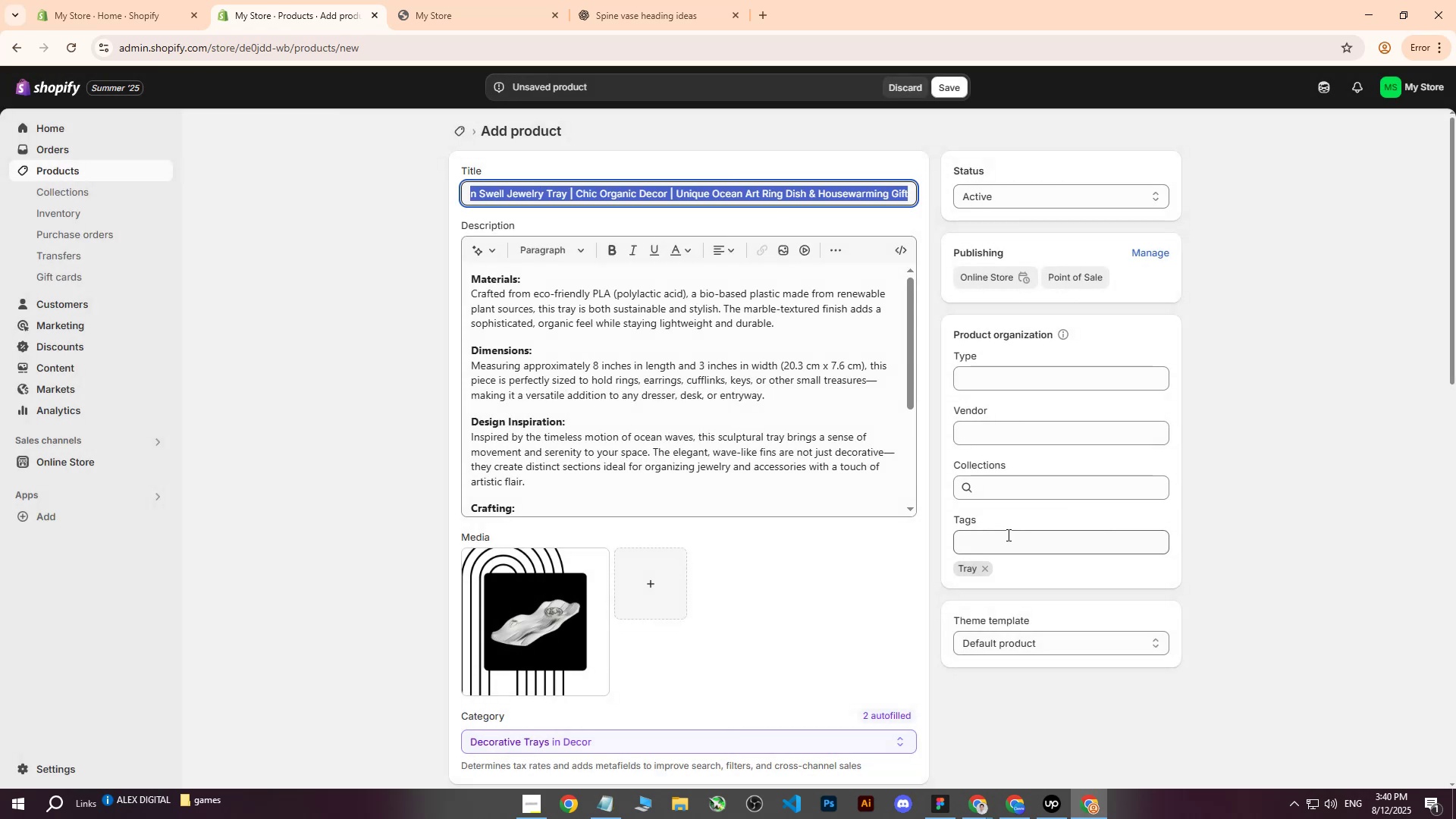 
left_click([1004, 540])
 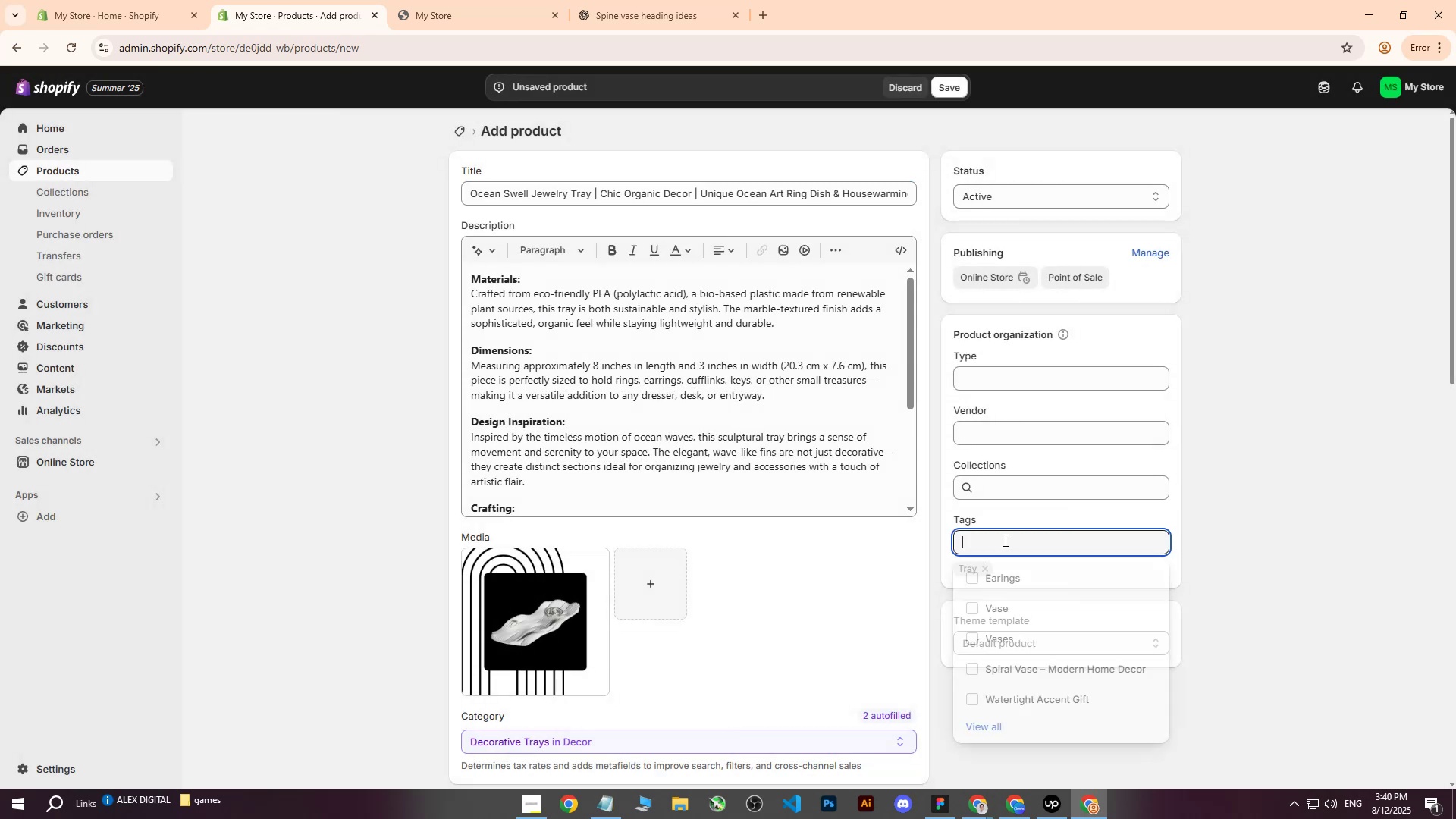 
key(Control+ControlLeft)
 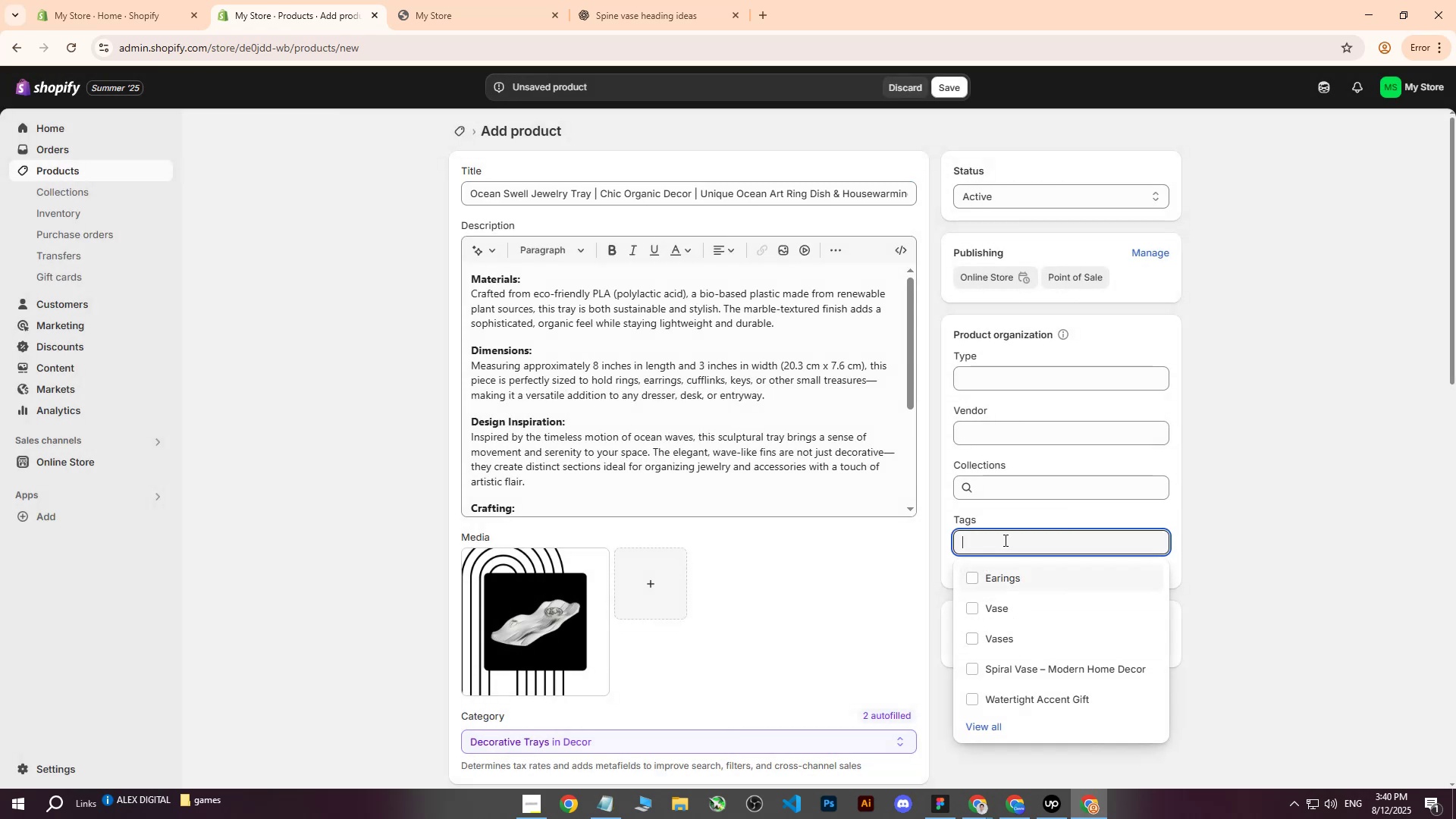 
key(Control+V)
 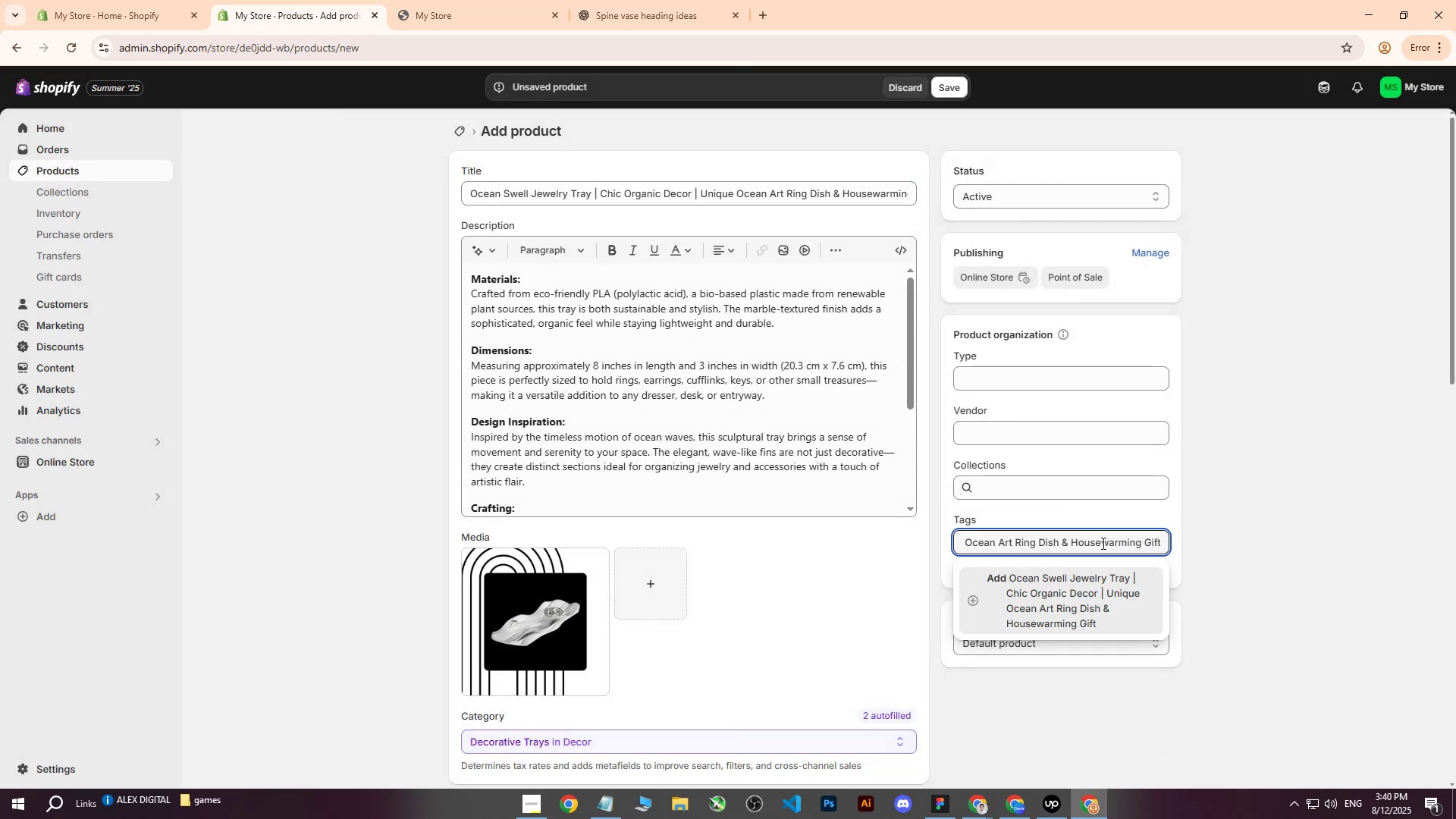 
hold_key(key=ArrowLeft, duration=1.53)
 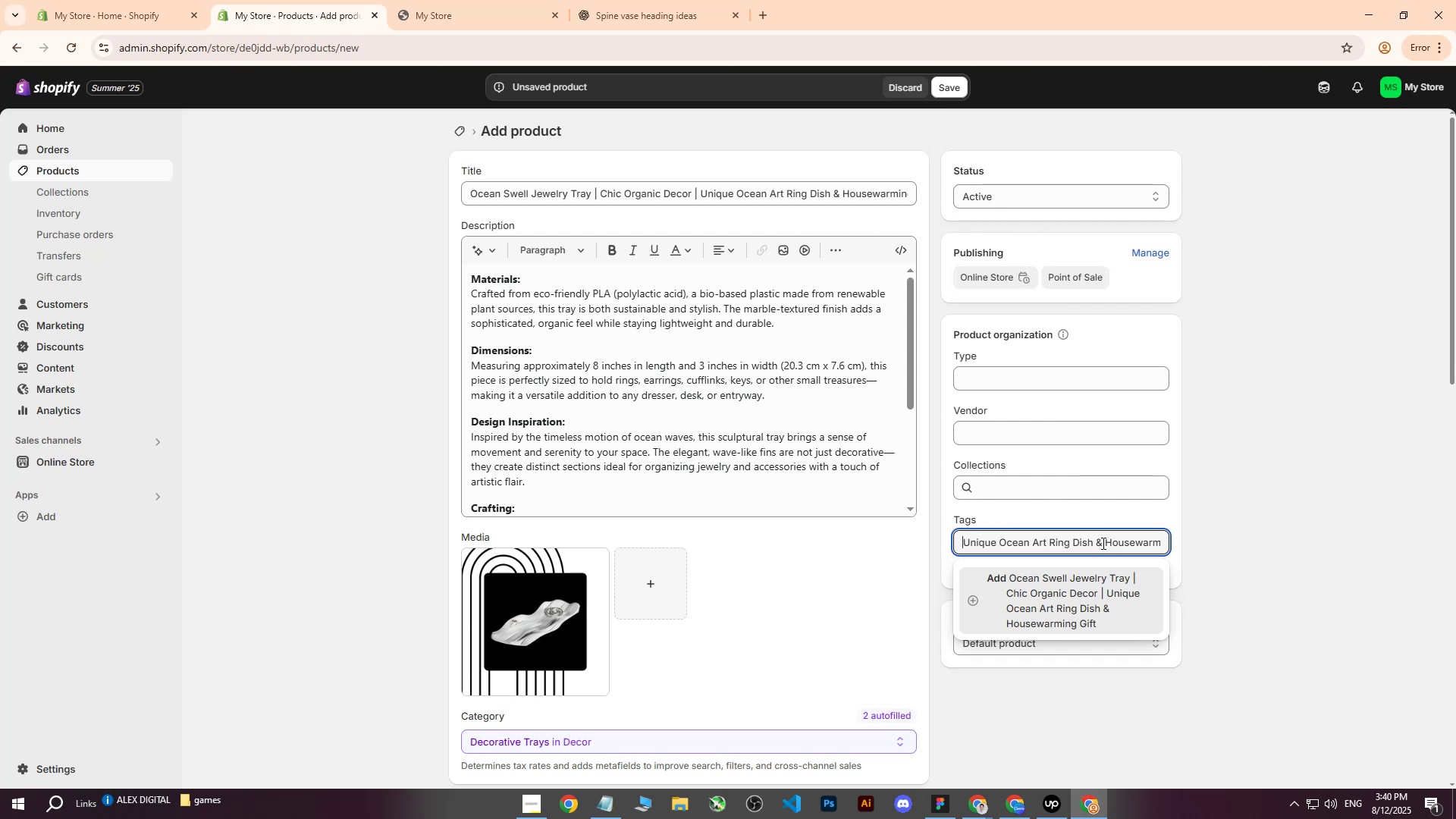 
hold_key(key=ArrowLeft, duration=1.3)
 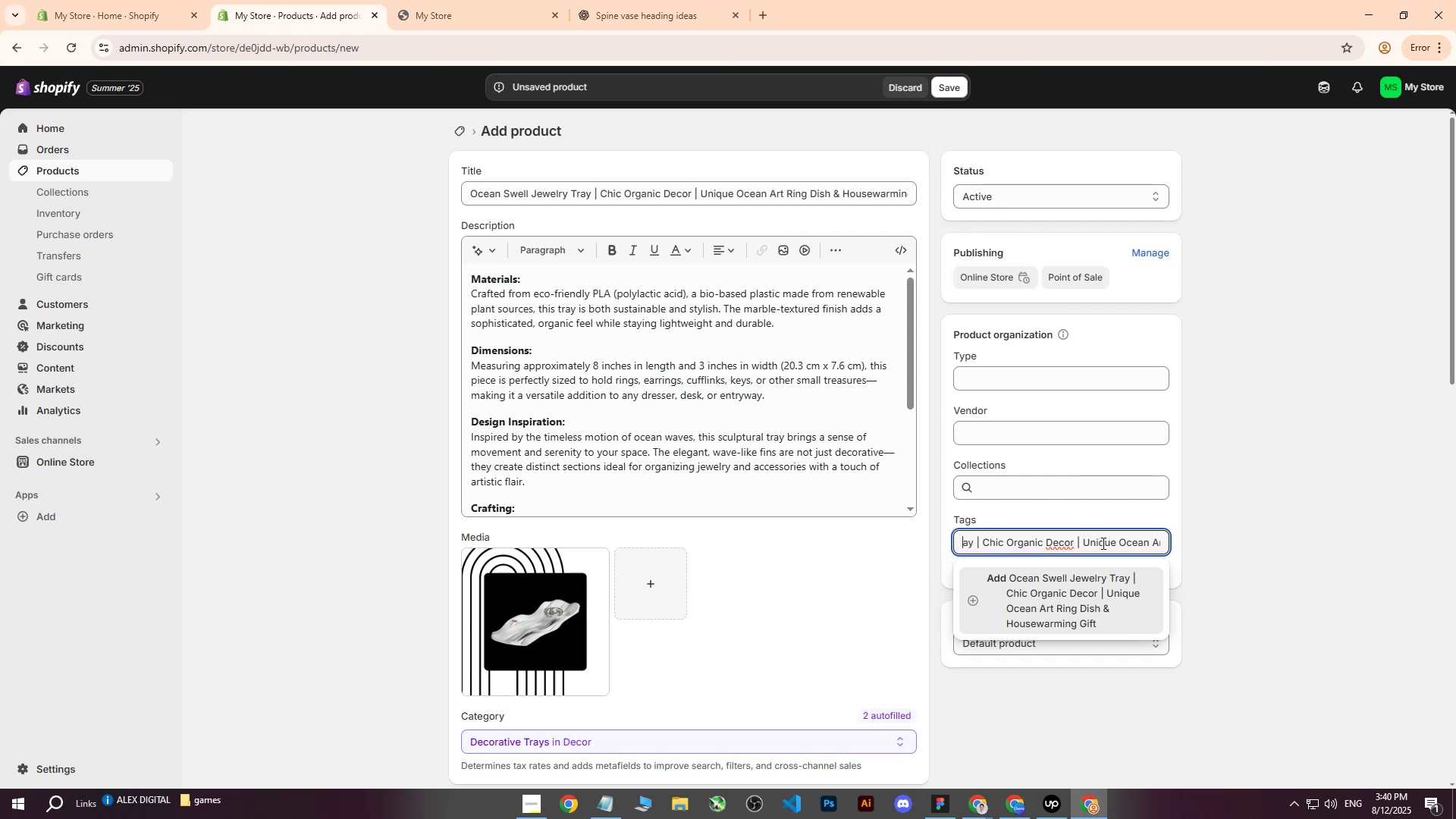 
hold_key(key=ArrowRight, duration=1.28)
 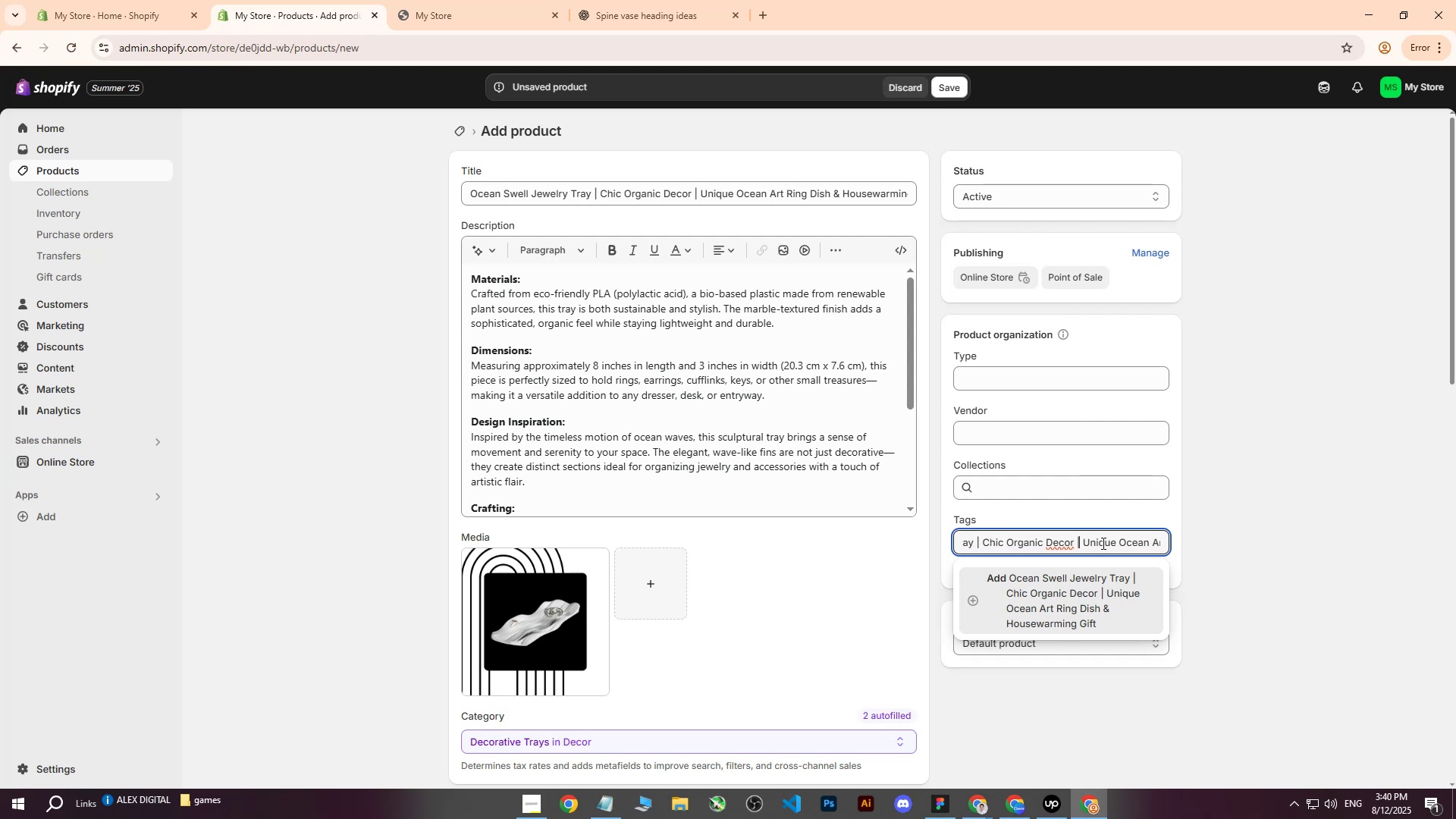 
key(ArrowRight)
 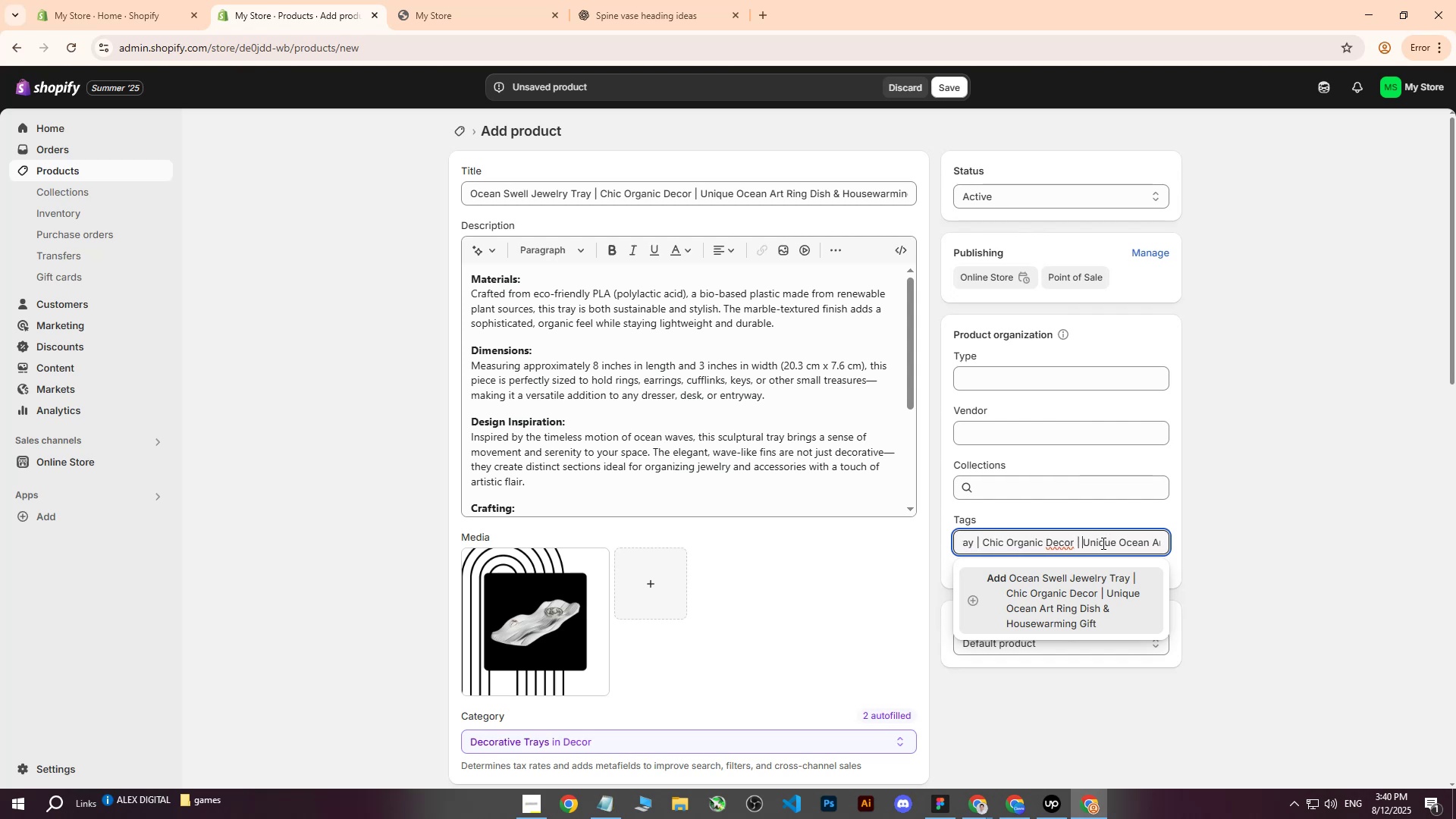 
key(Backspace)
 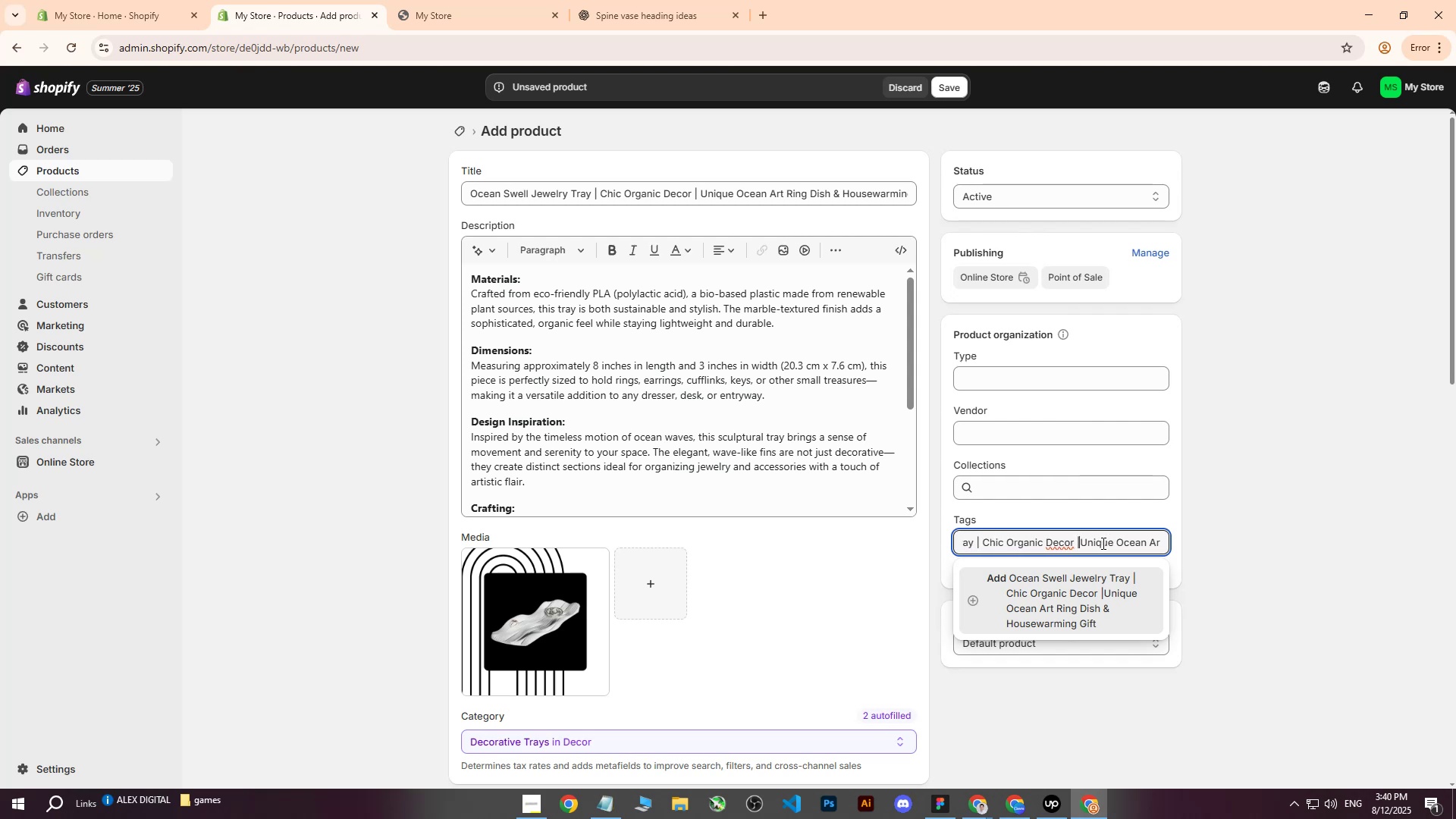 
key(Backspace)
 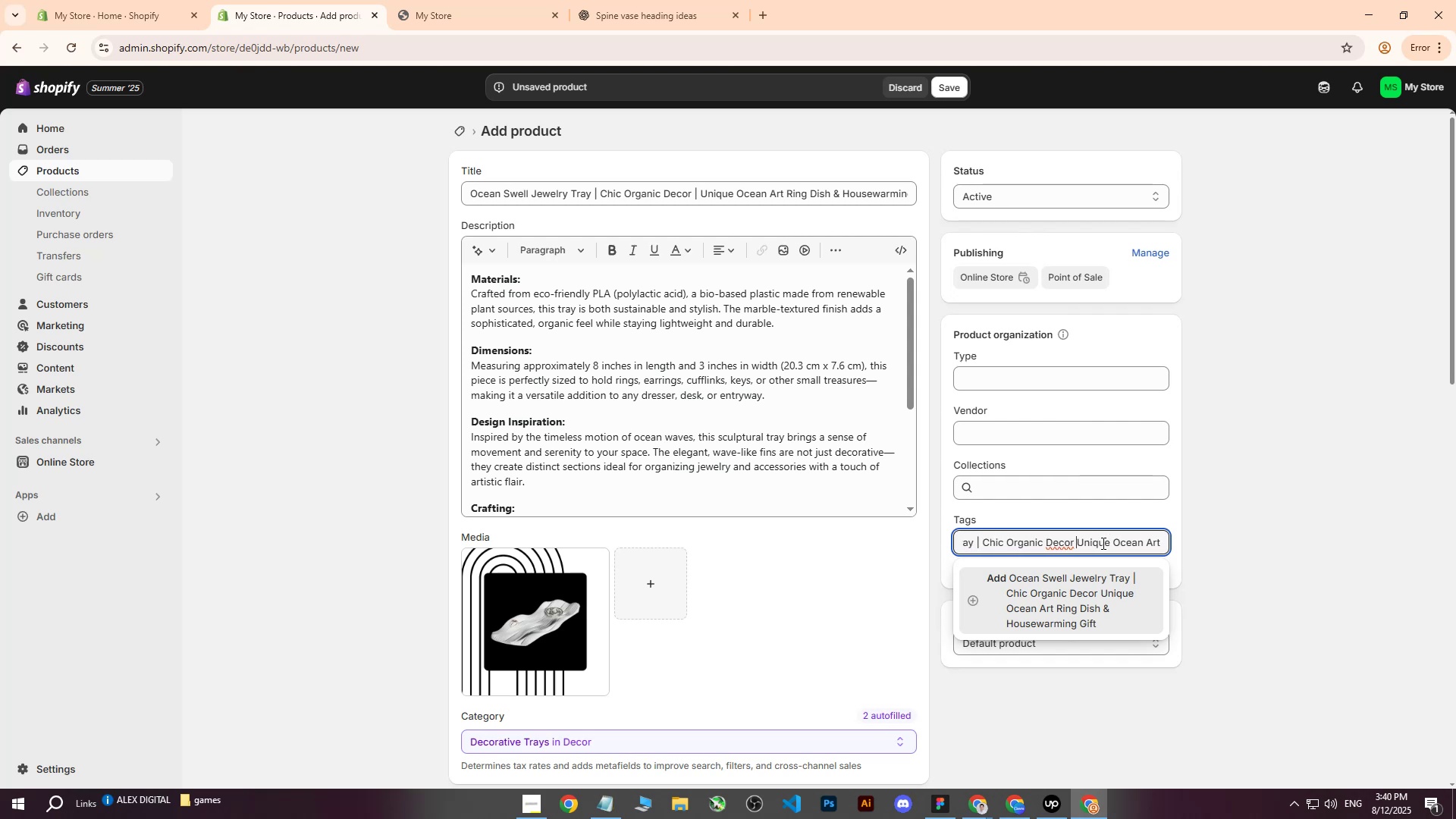 
key(Backspace)
 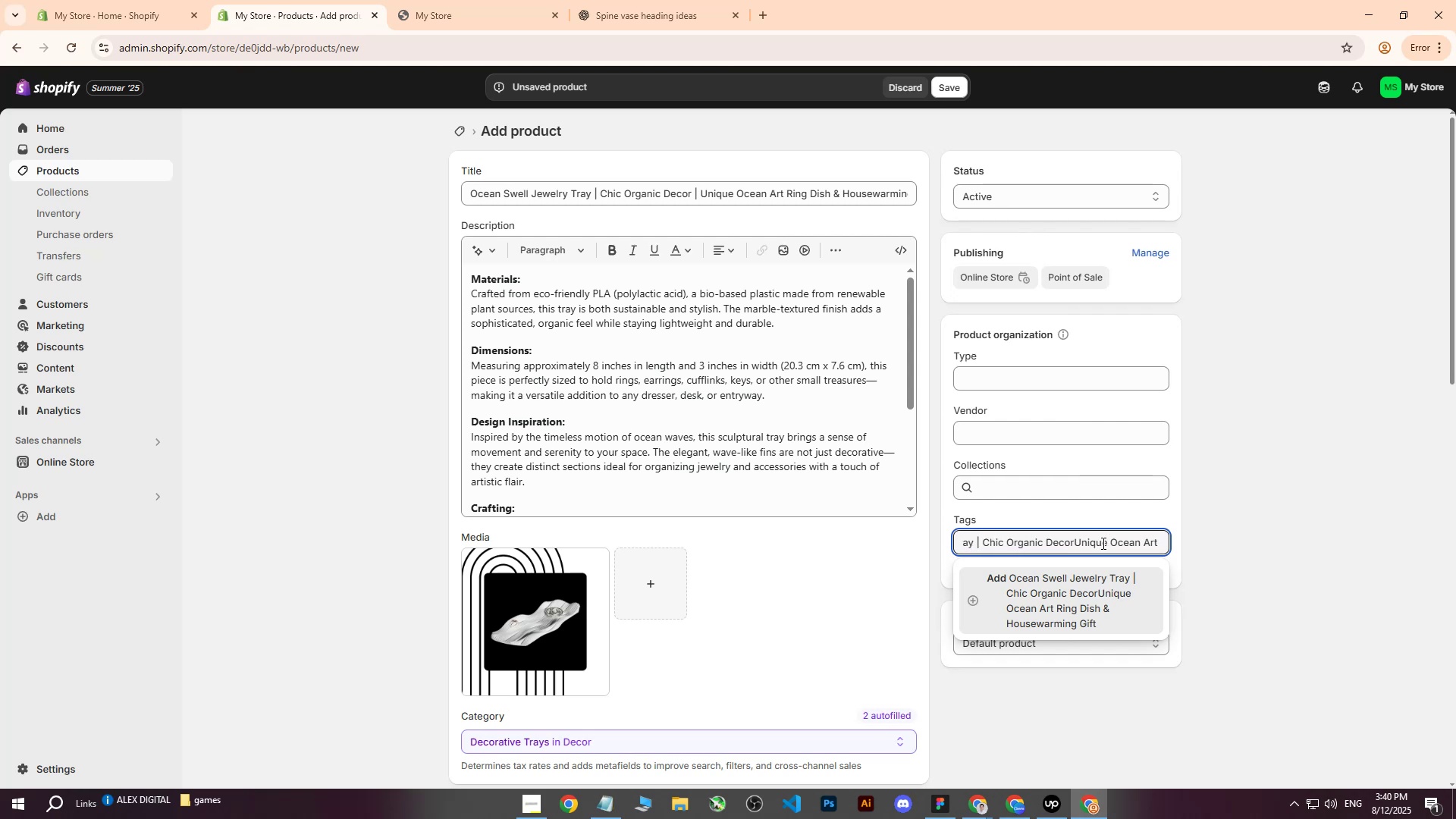 
hold_key(key=ArrowLeft, duration=1.06)
 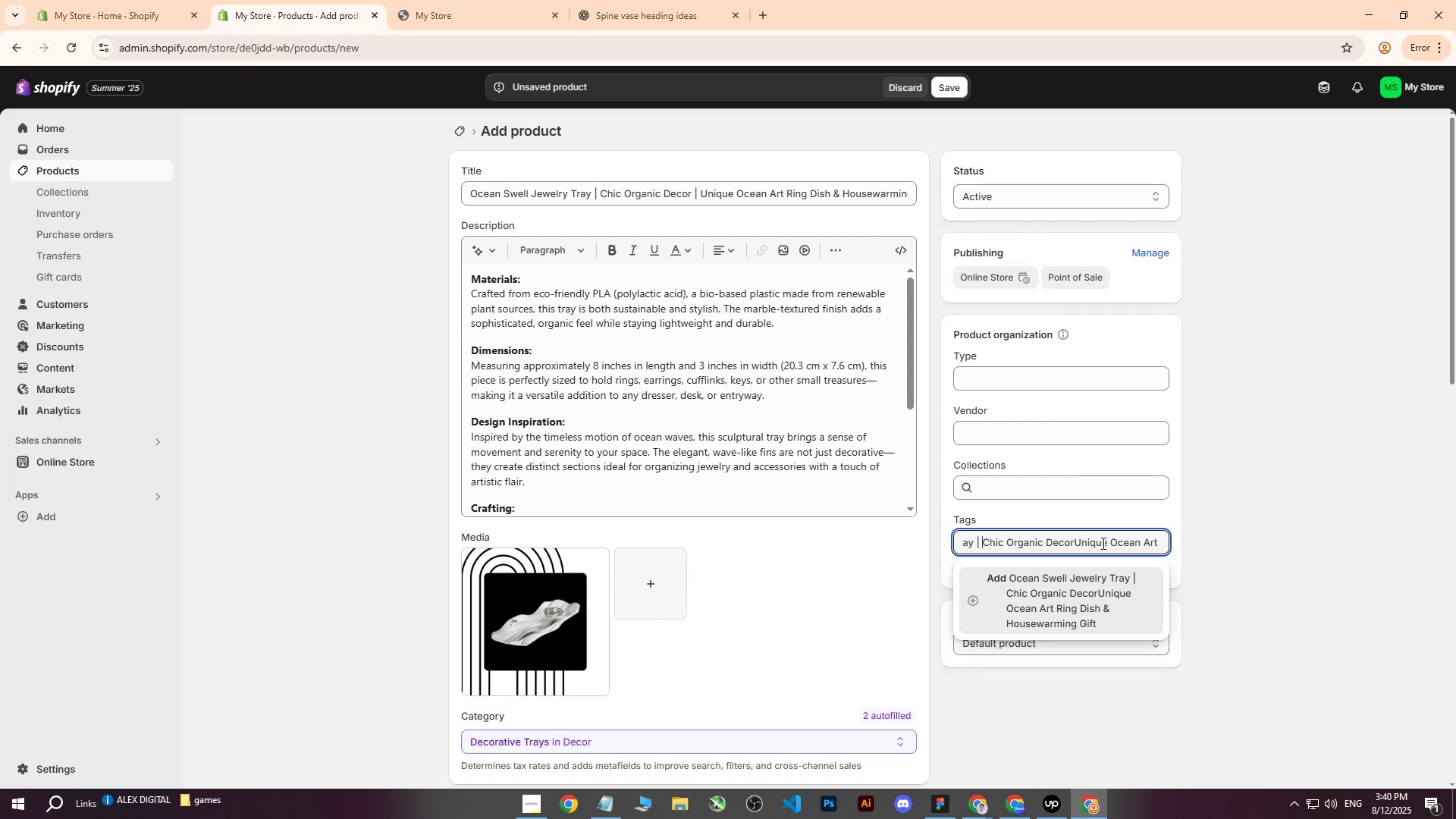 
key(Backspace)
 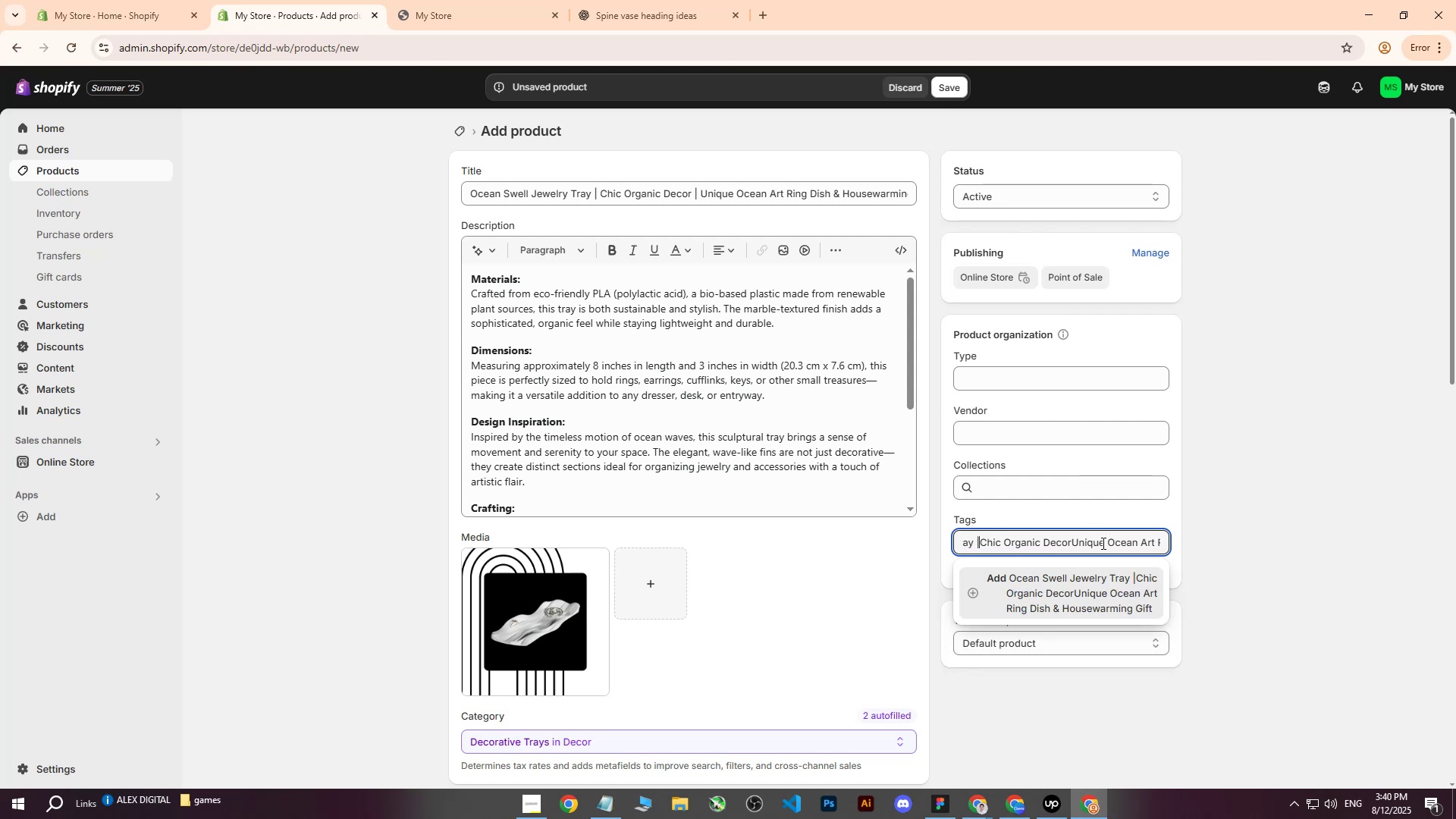 
key(Backspace)
 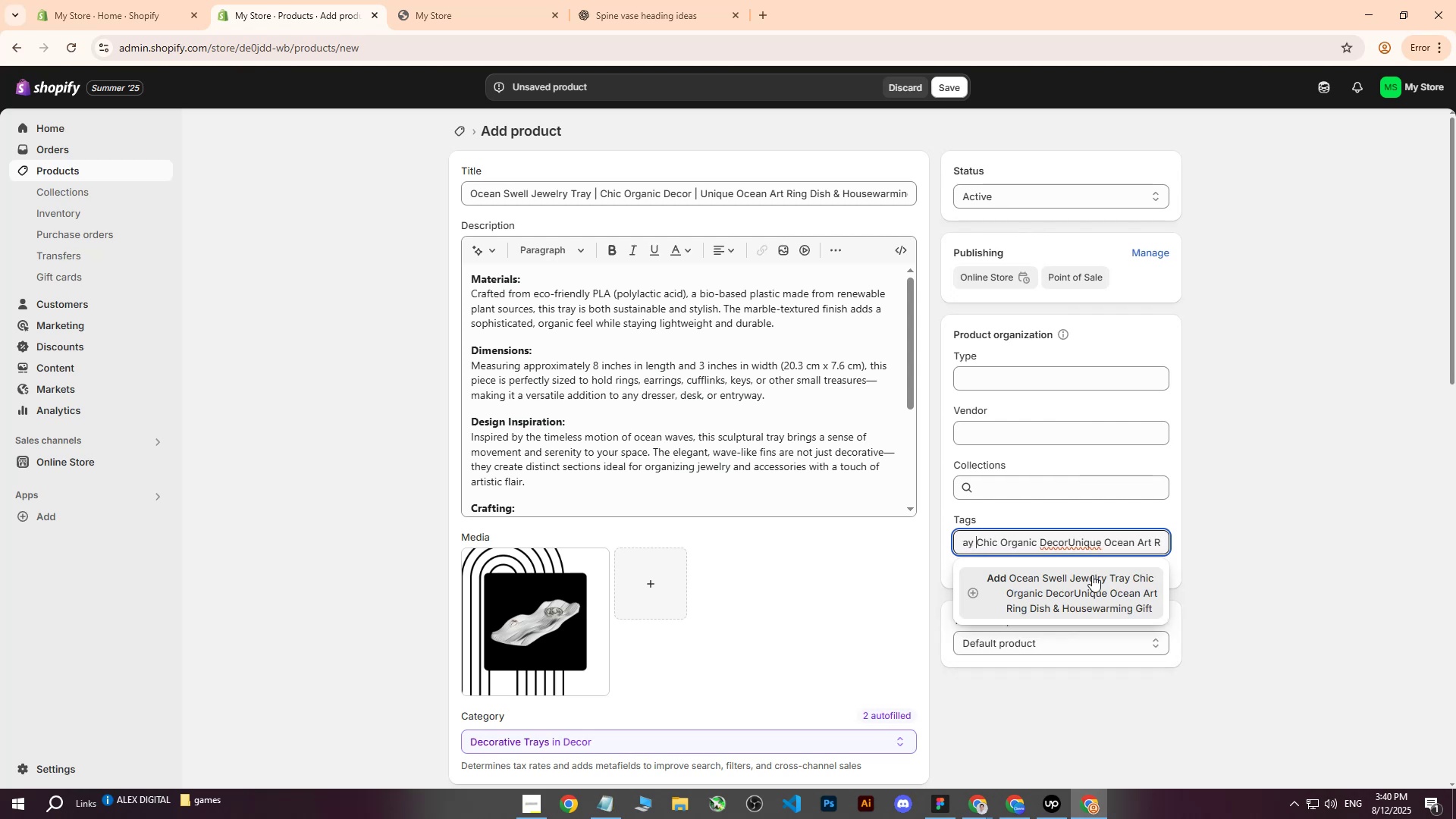 
left_click([1085, 584])
 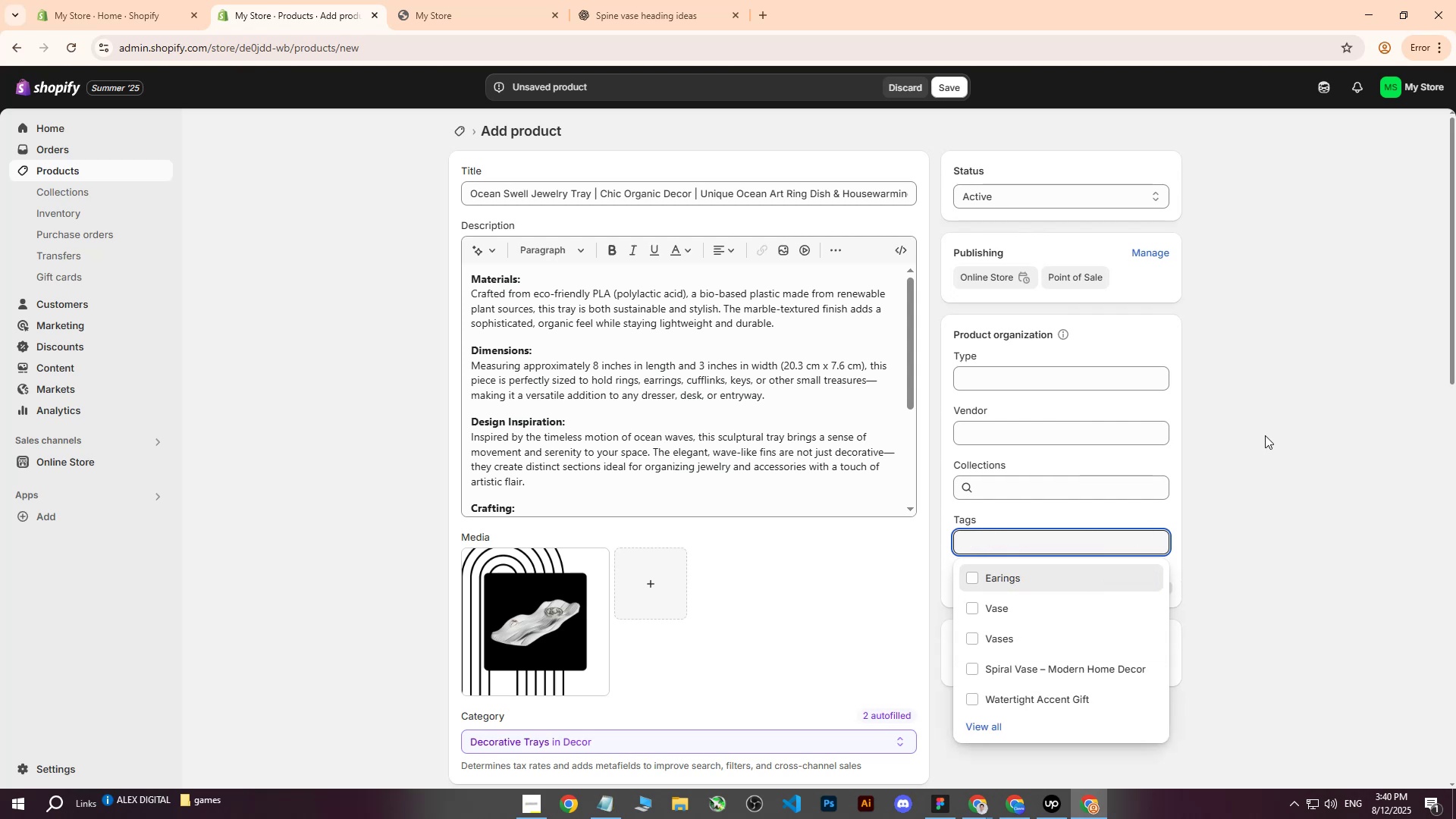 
left_click([1265, 435])
 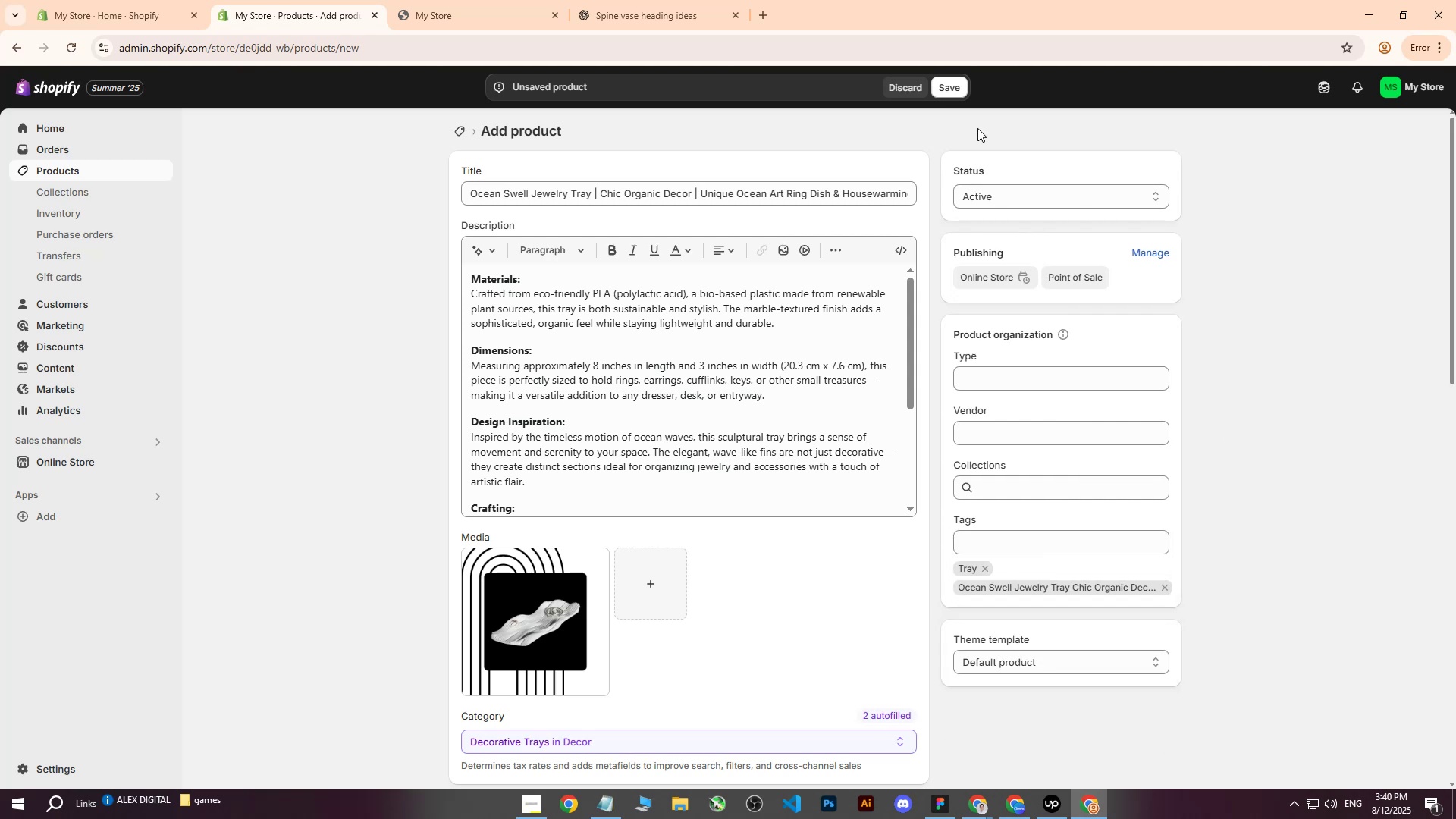 
left_click([943, 86])
 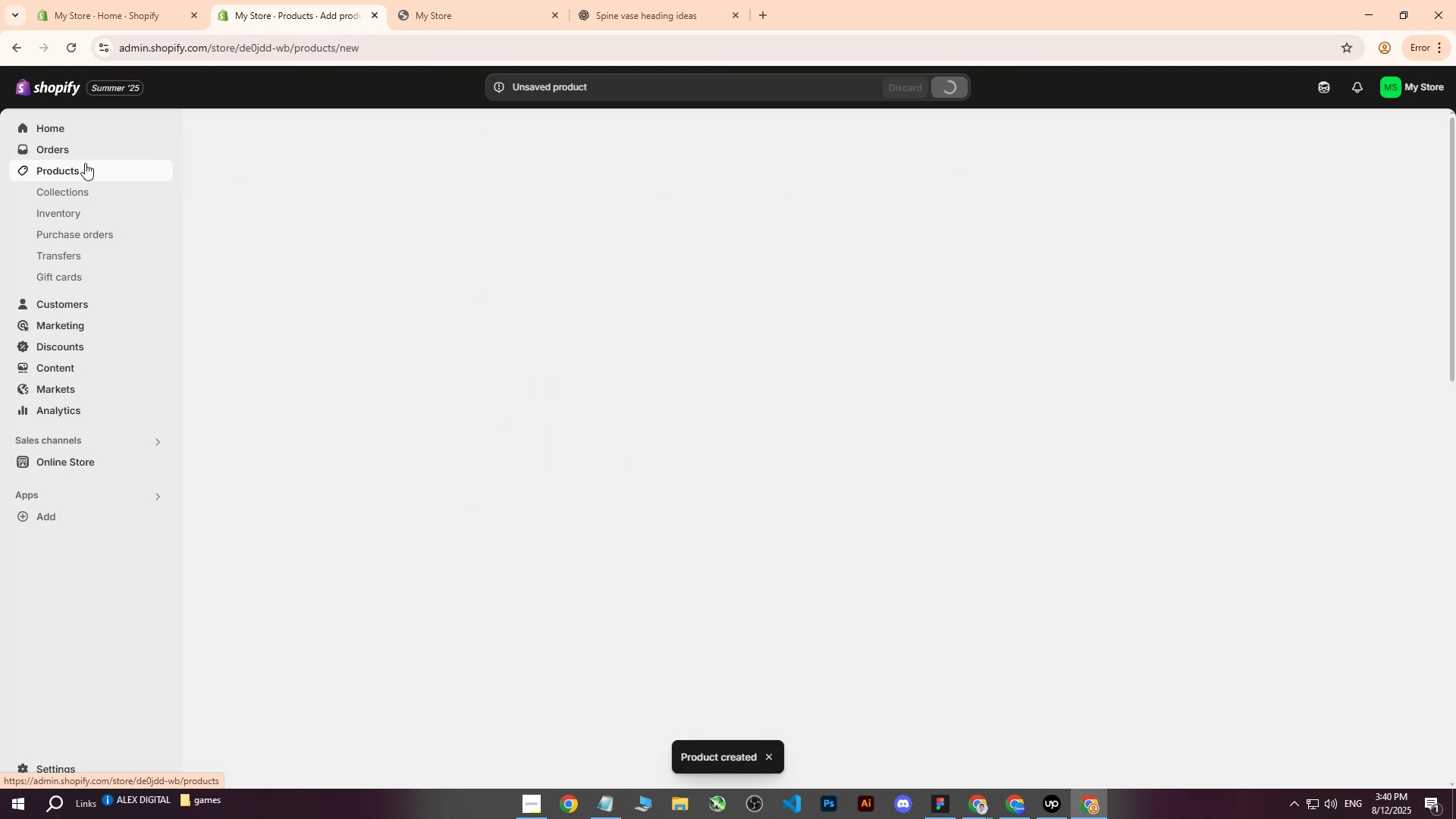 
left_click([67, 170])
 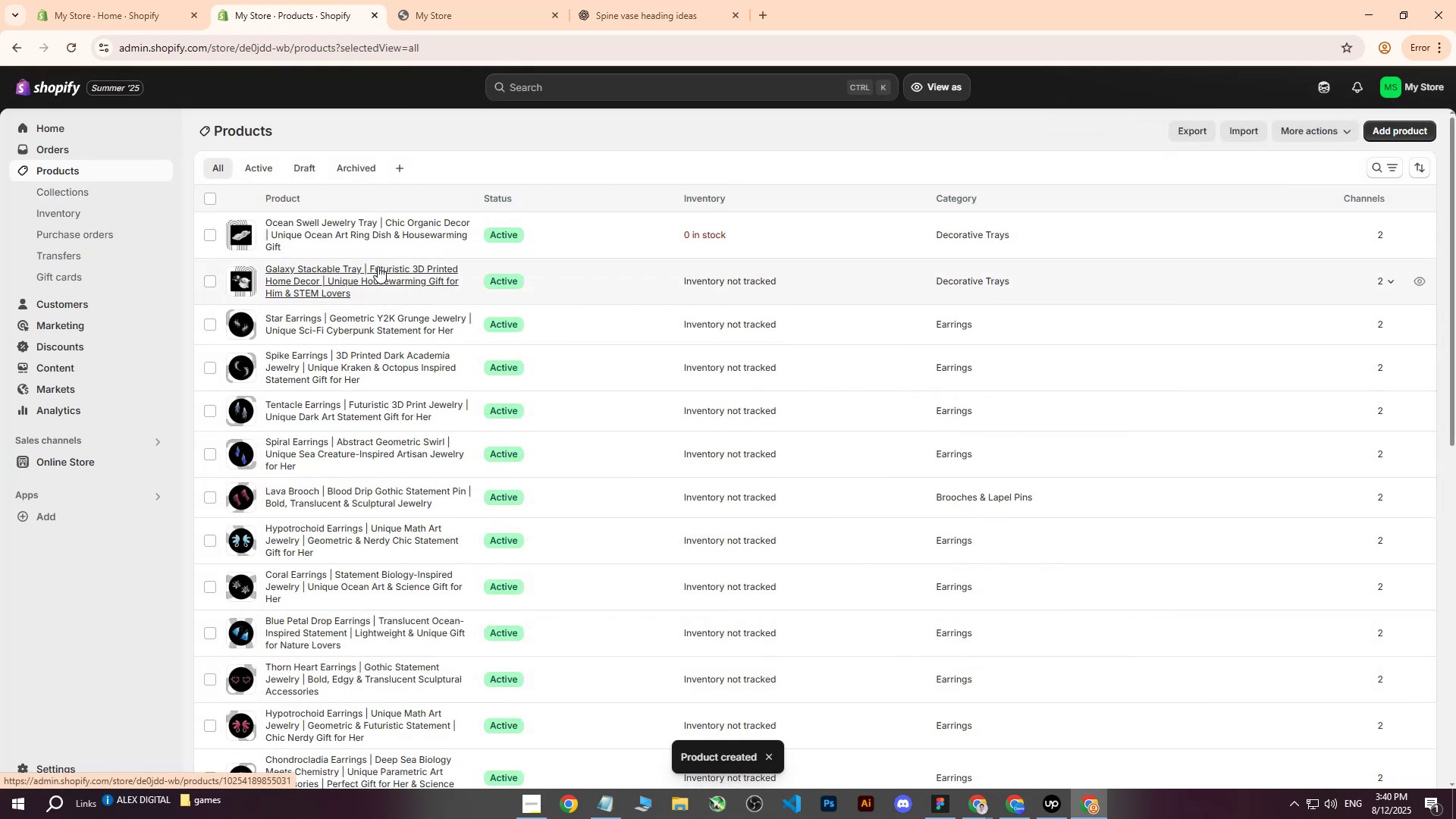 
left_click([339, 270])
 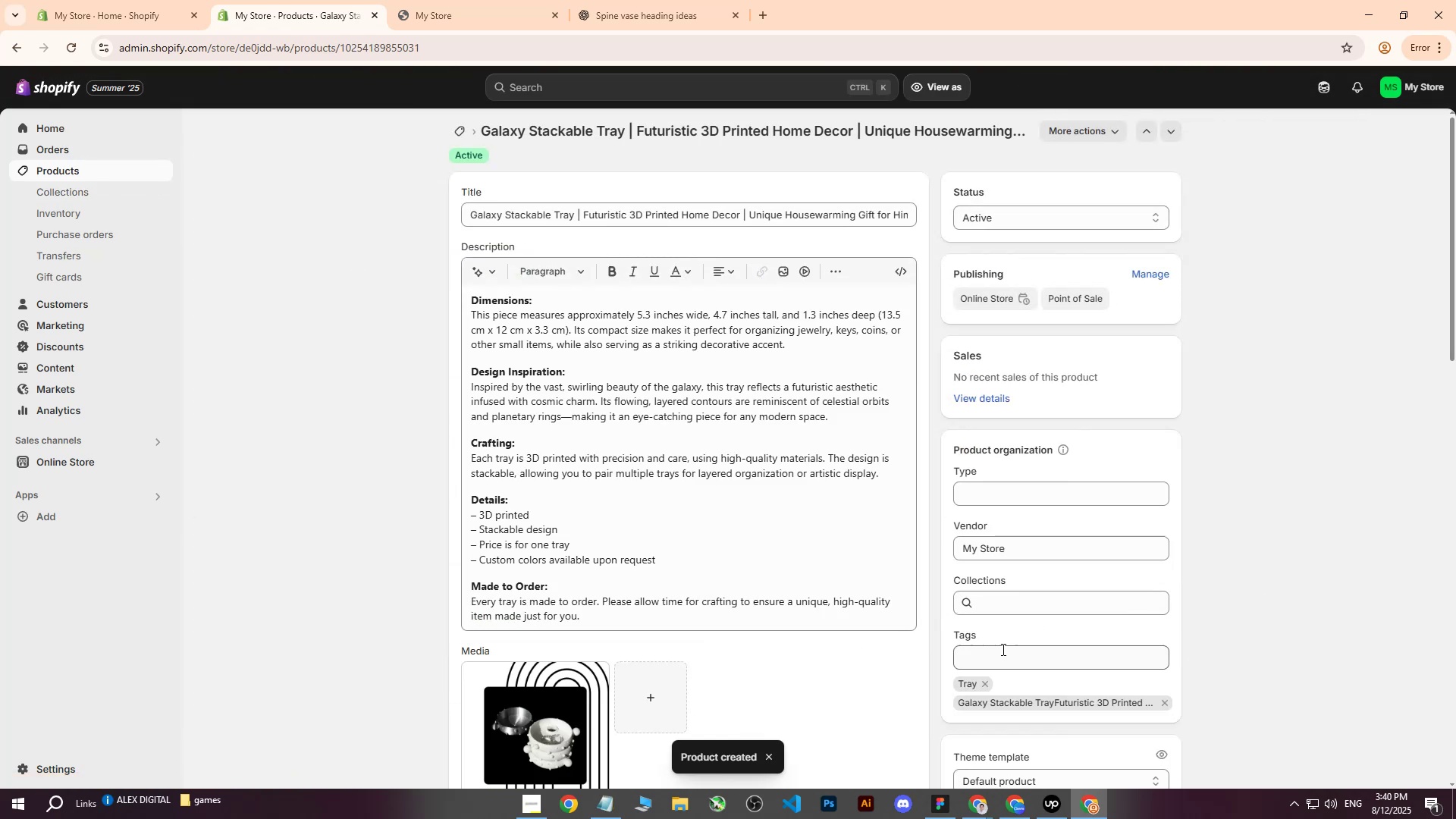 
scroll: coordinate [1269, 577], scroll_direction: down, amount: 1.0
 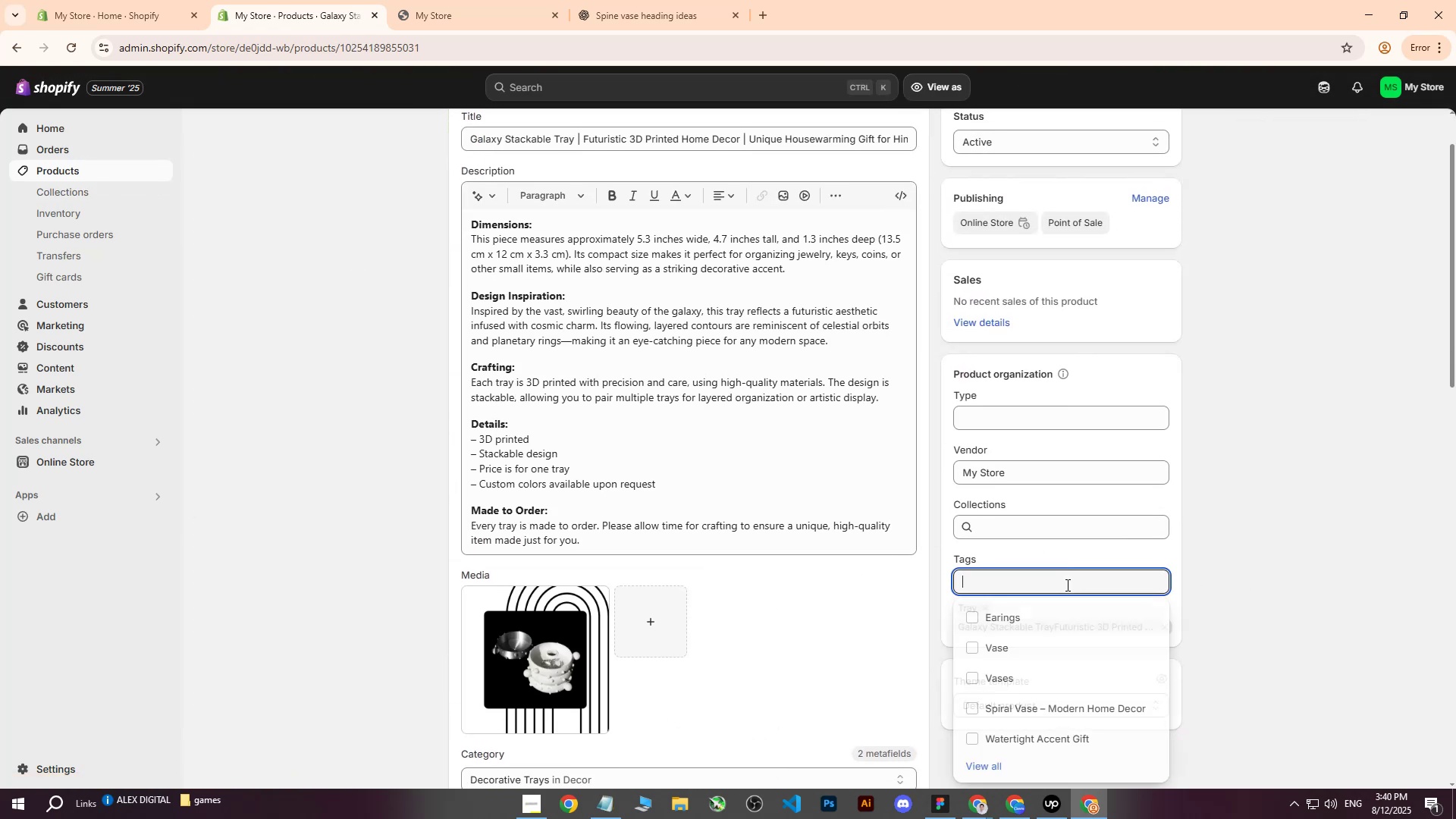 
double_click([1066, 585])
 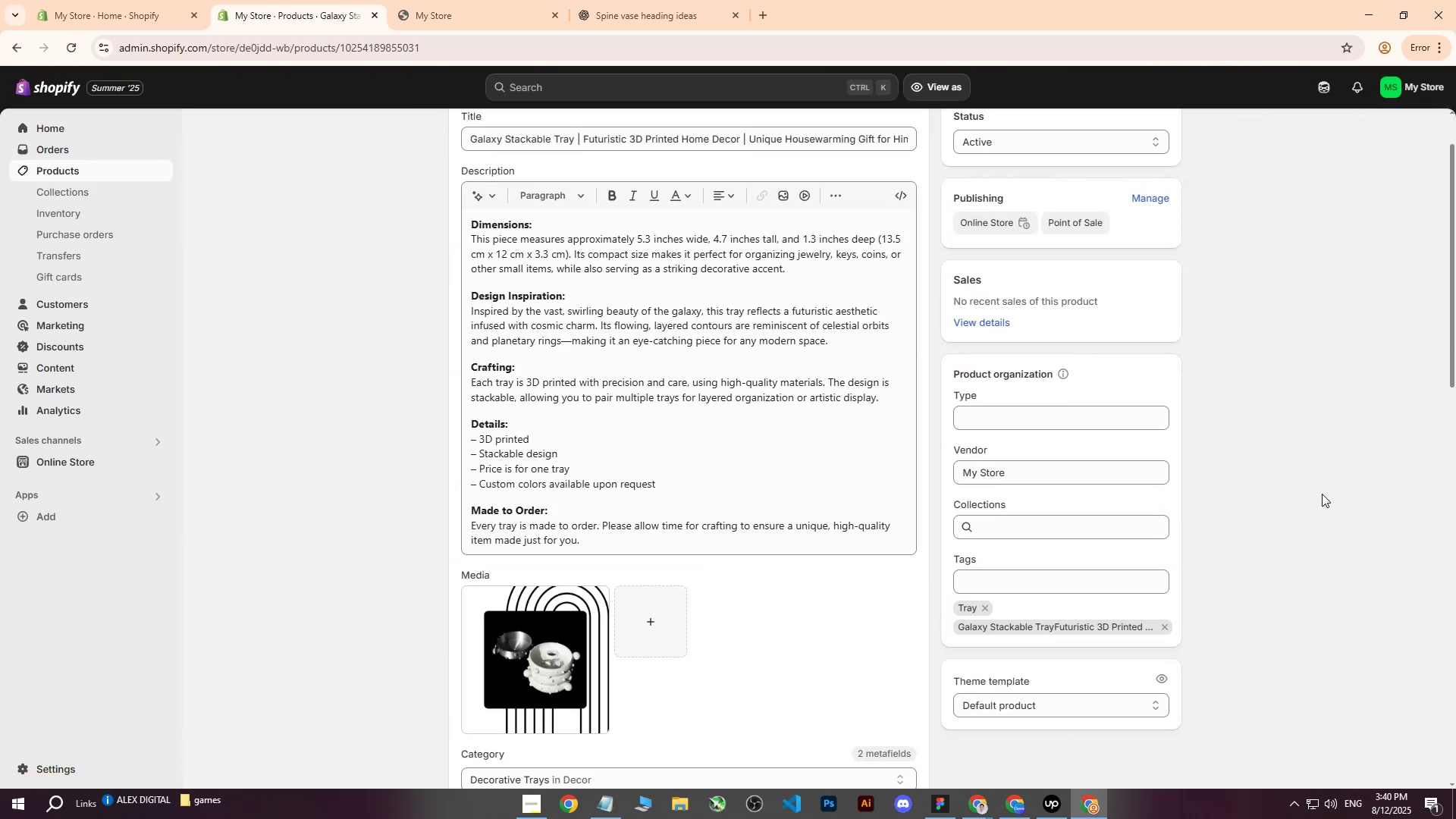 
scroll: coordinate [724, 399], scroll_direction: up, amount: 2.0
 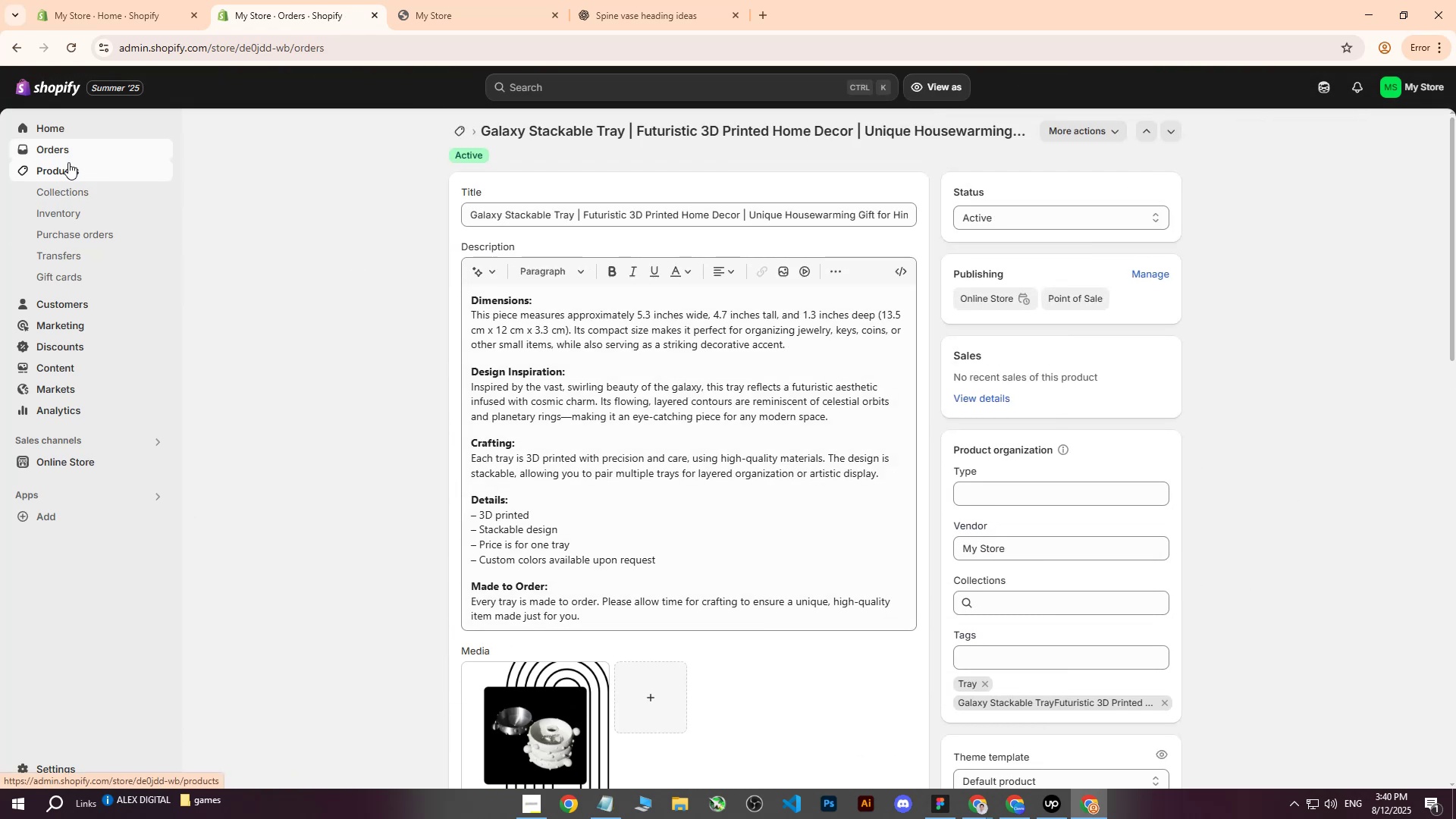 
double_click([68, 162])
 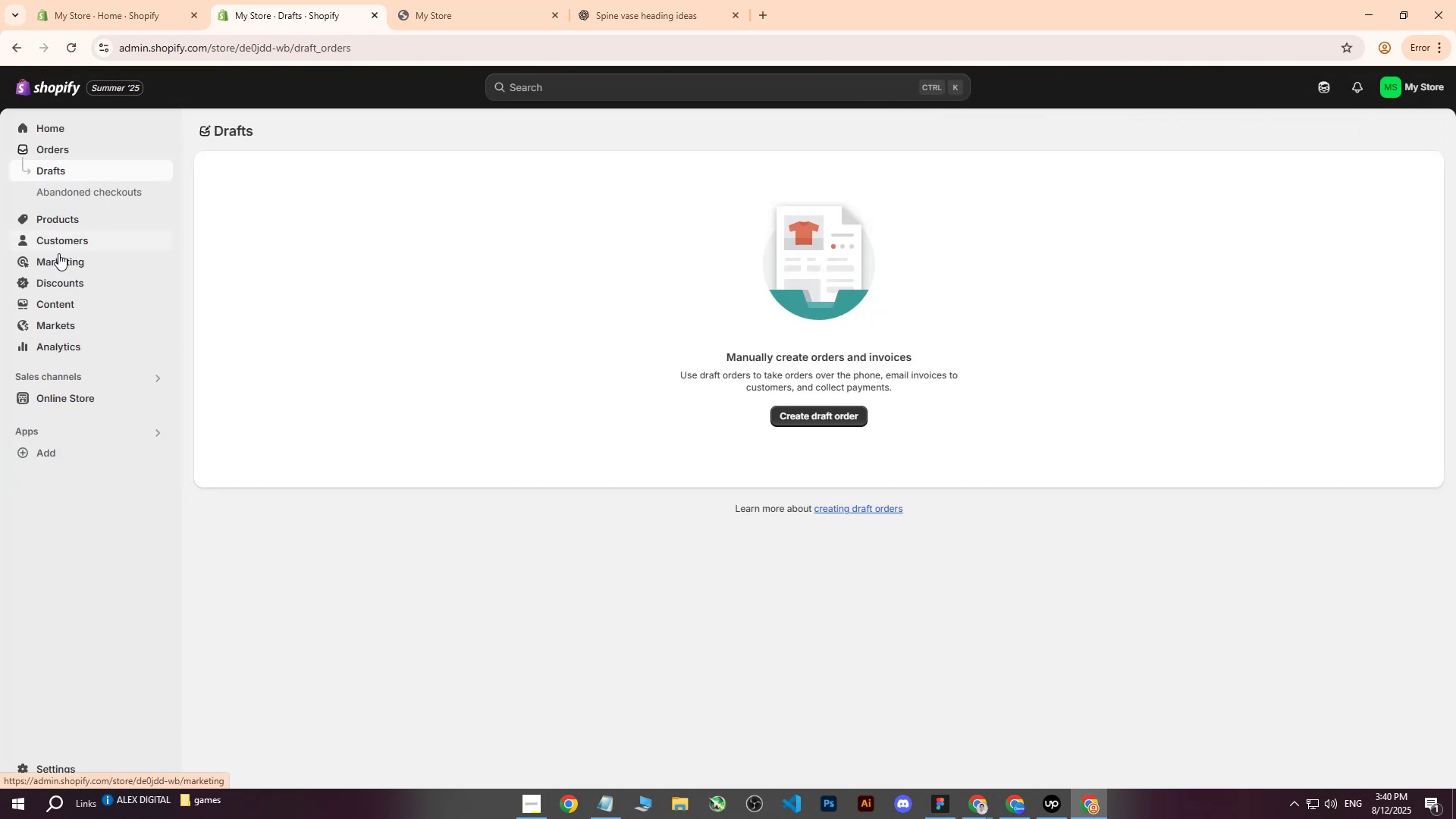 
left_click([68, 223])
 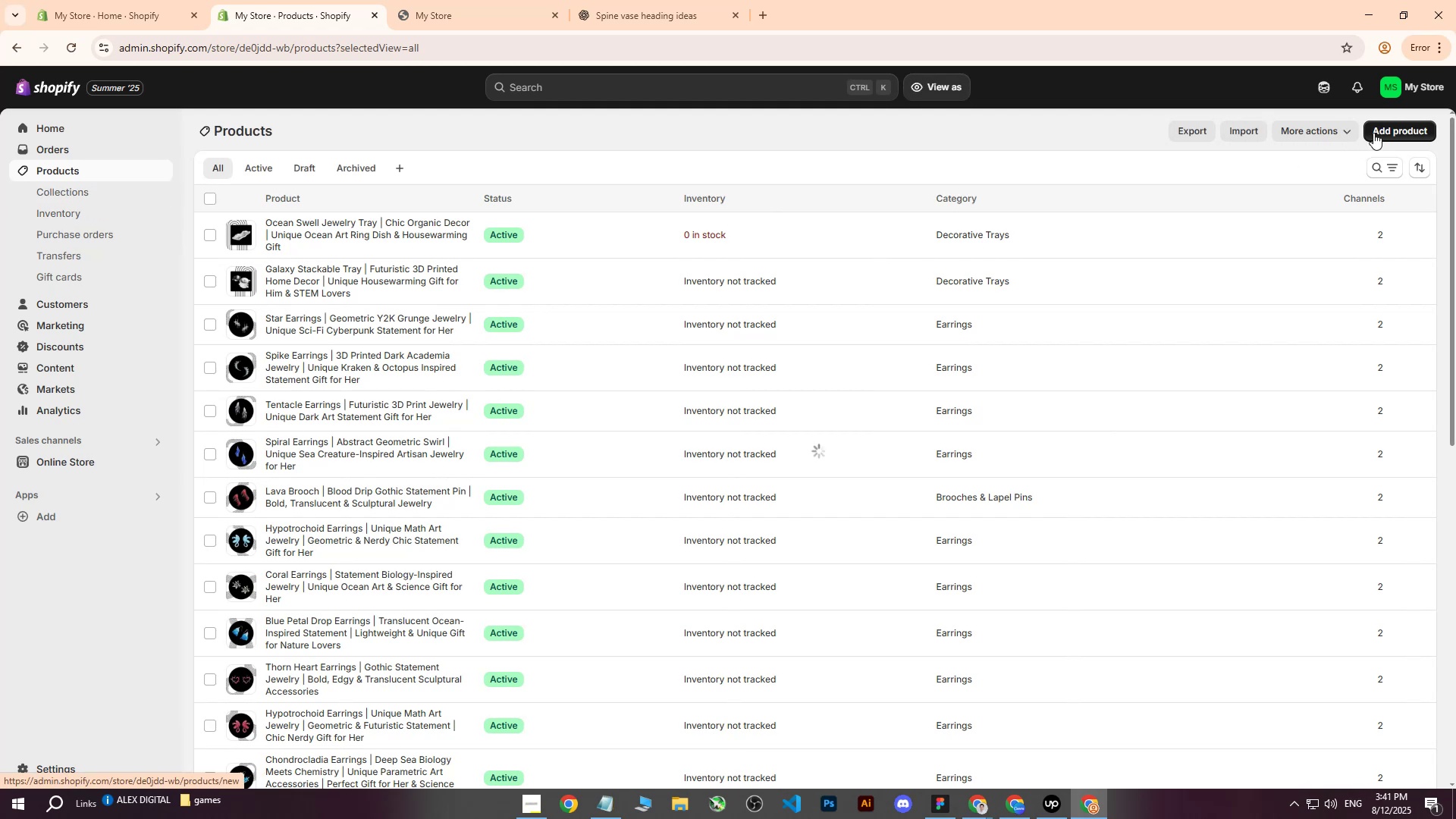 
left_click([1373, 133])
 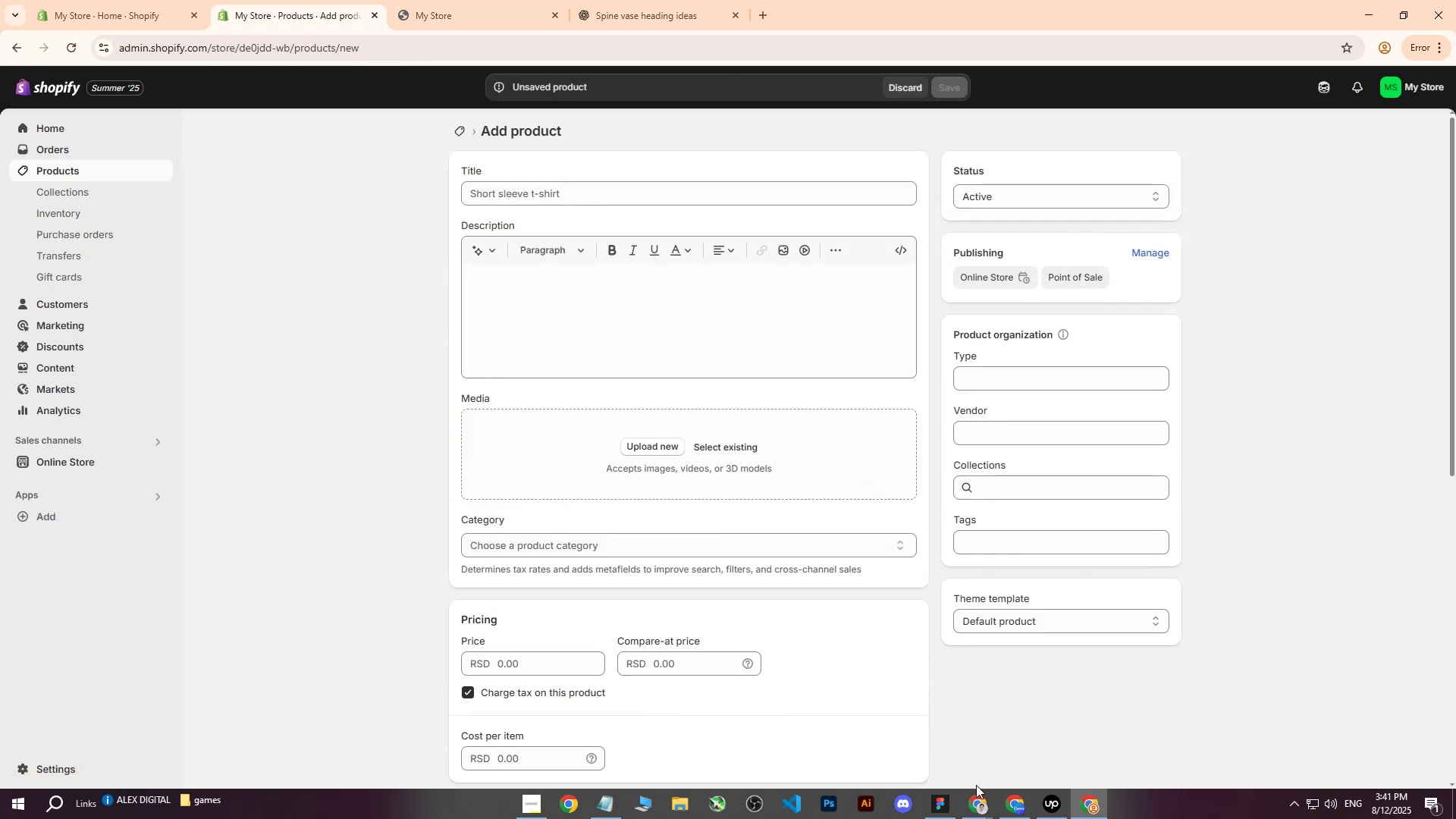 
double_click([901, 733])
 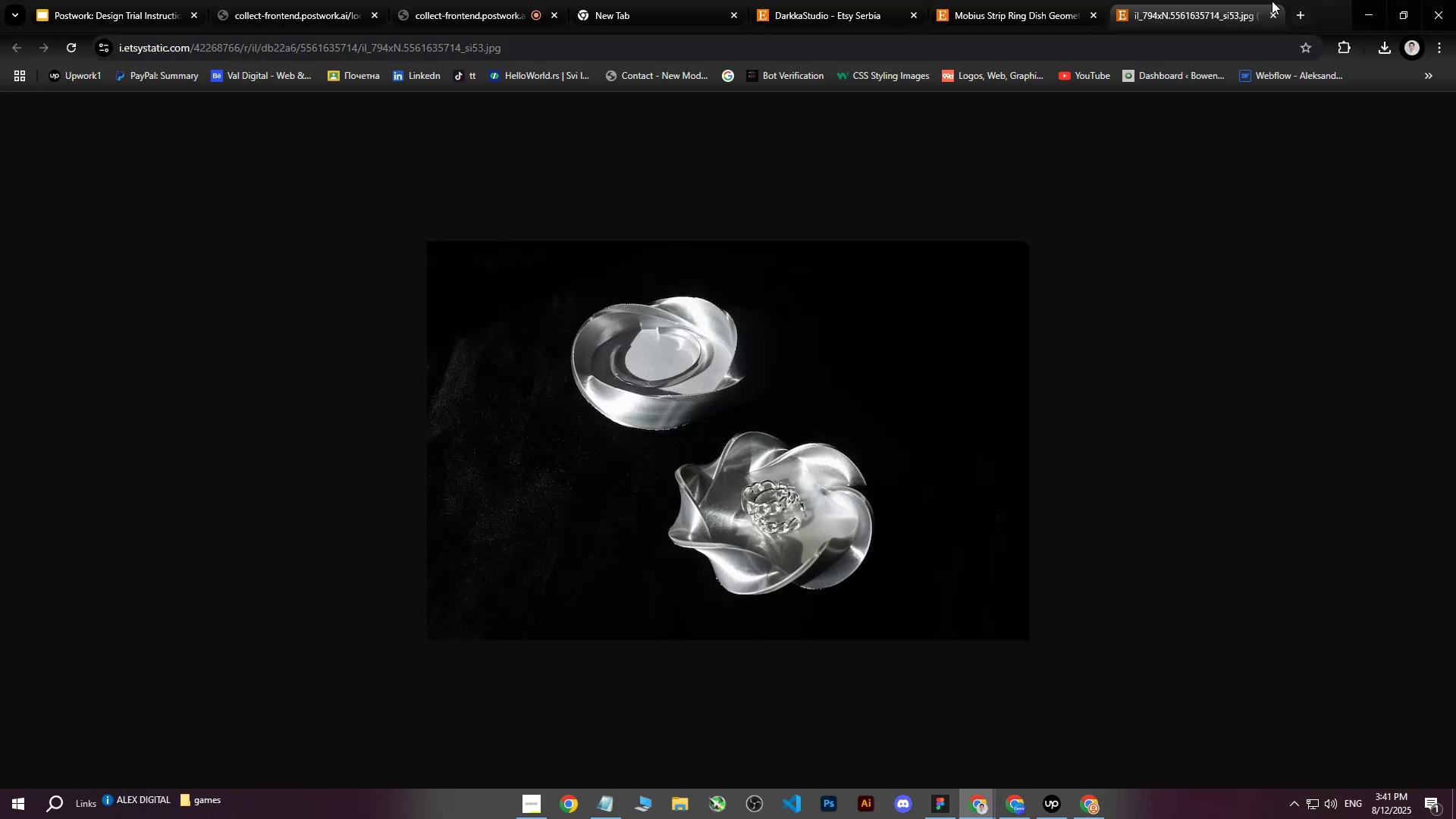 
left_click([1273, 13])
 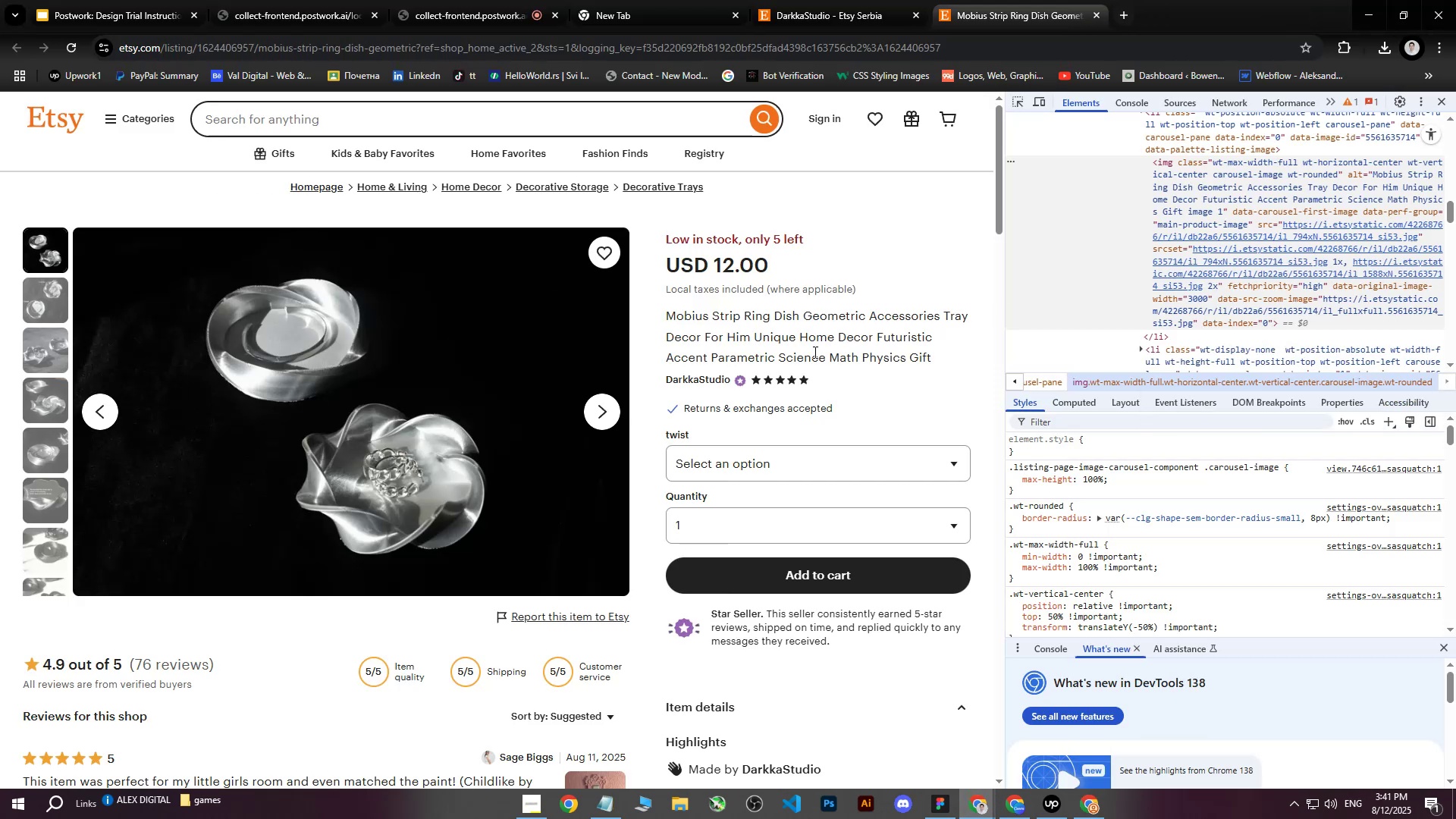 
left_click([676, 323])
 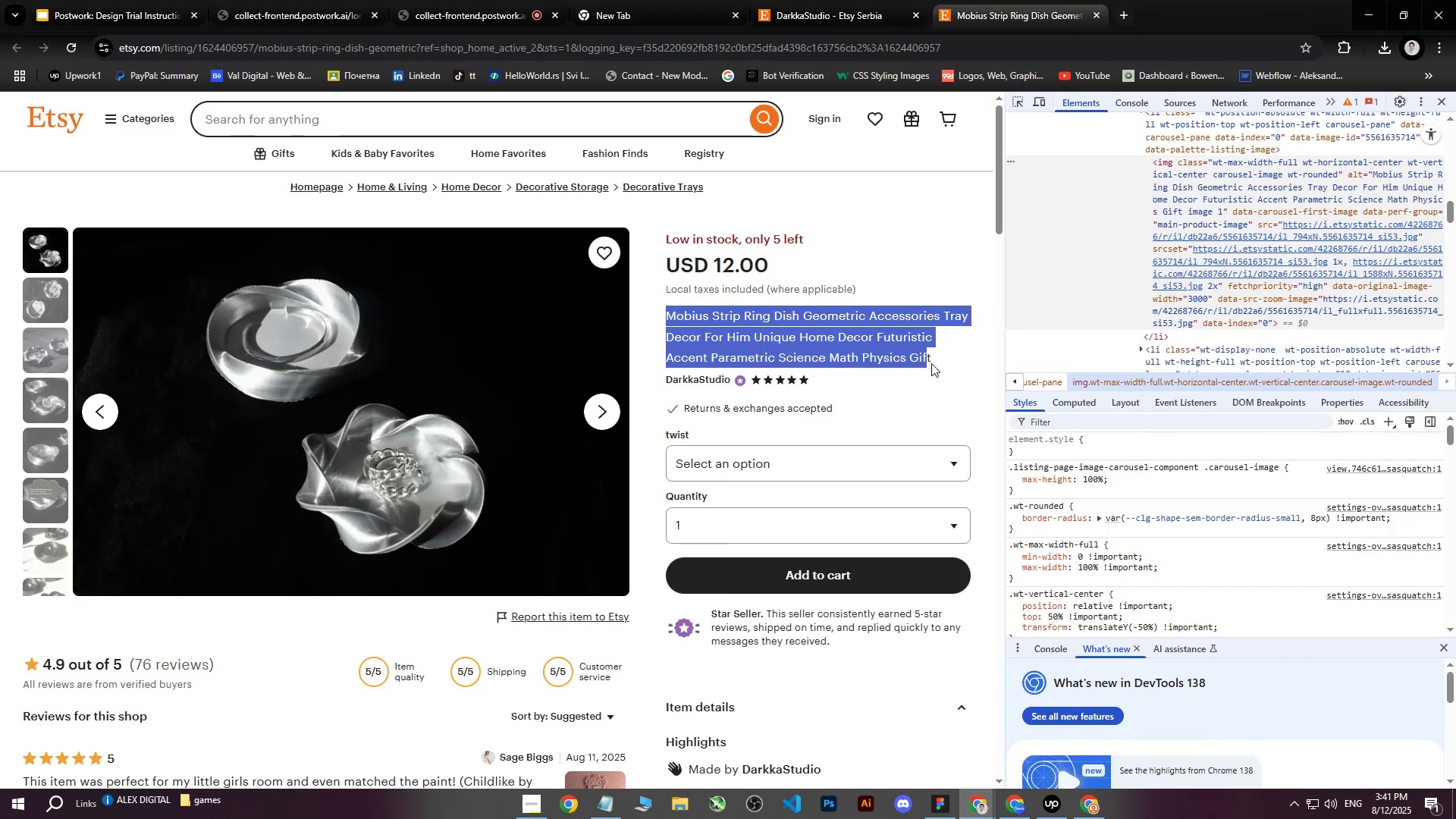 
key(Control+ControlLeft)
 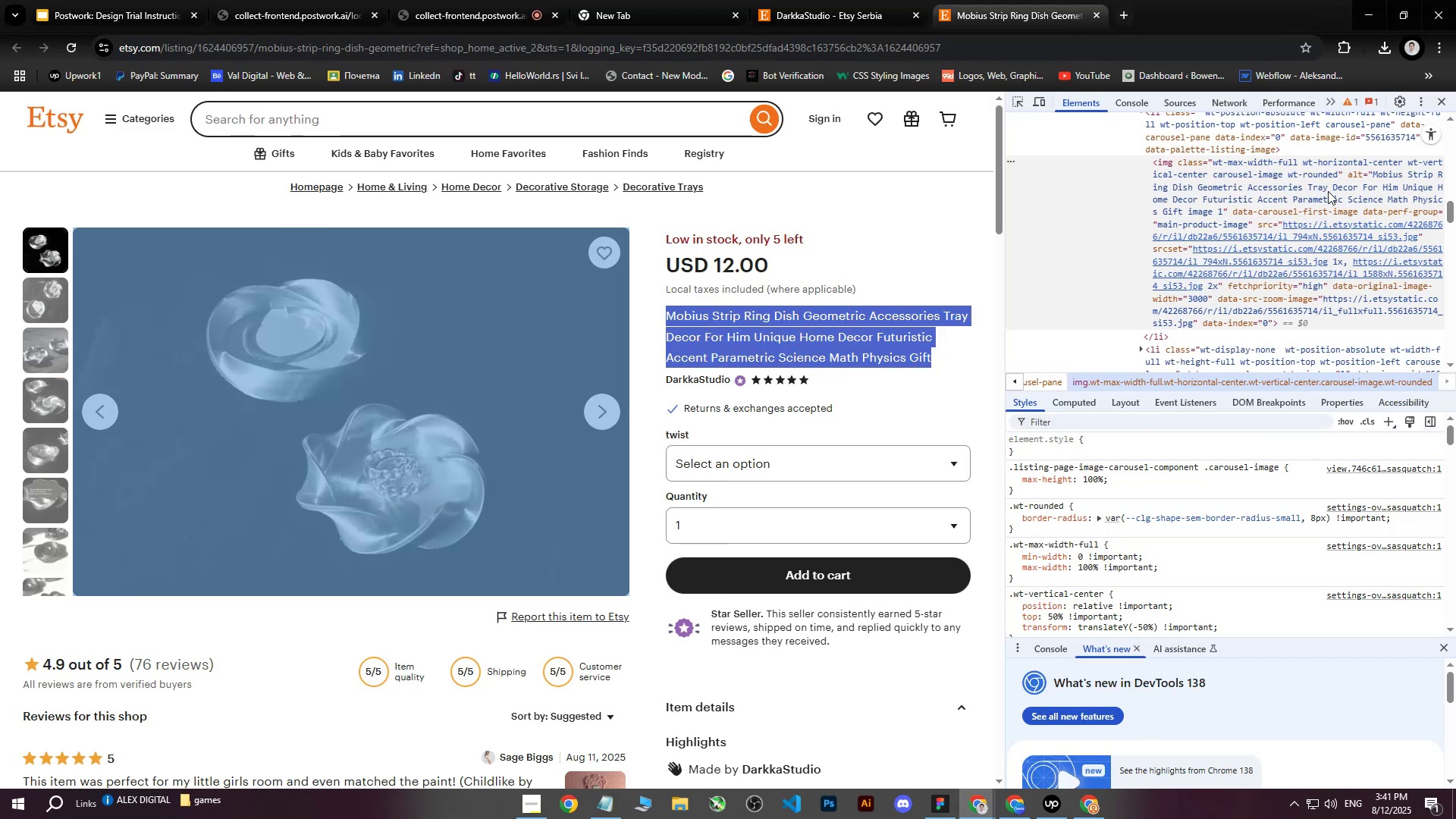 
key(Control+C)
 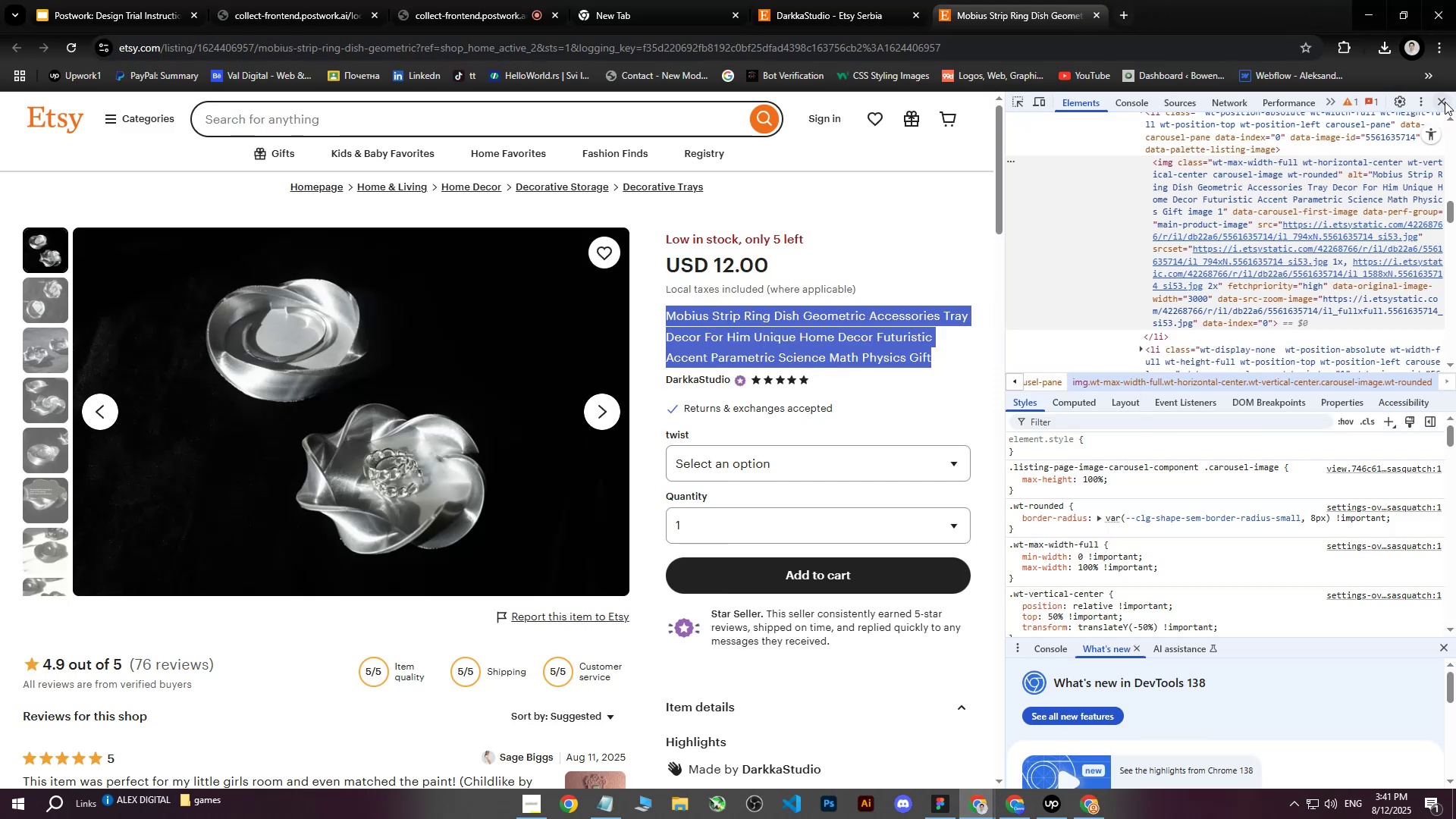 
left_click([1445, 102])
 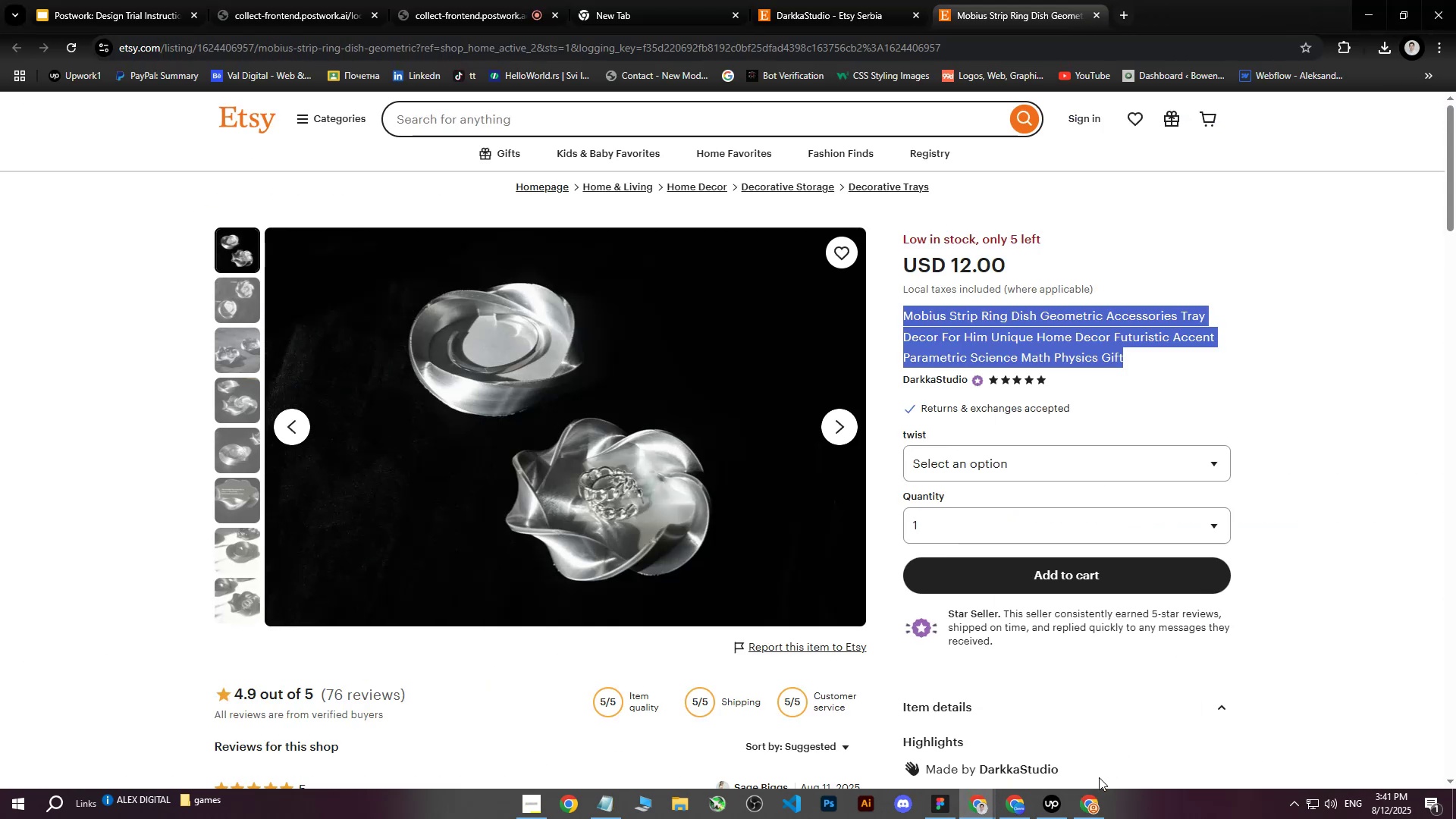 
left_click([1082, 806])
 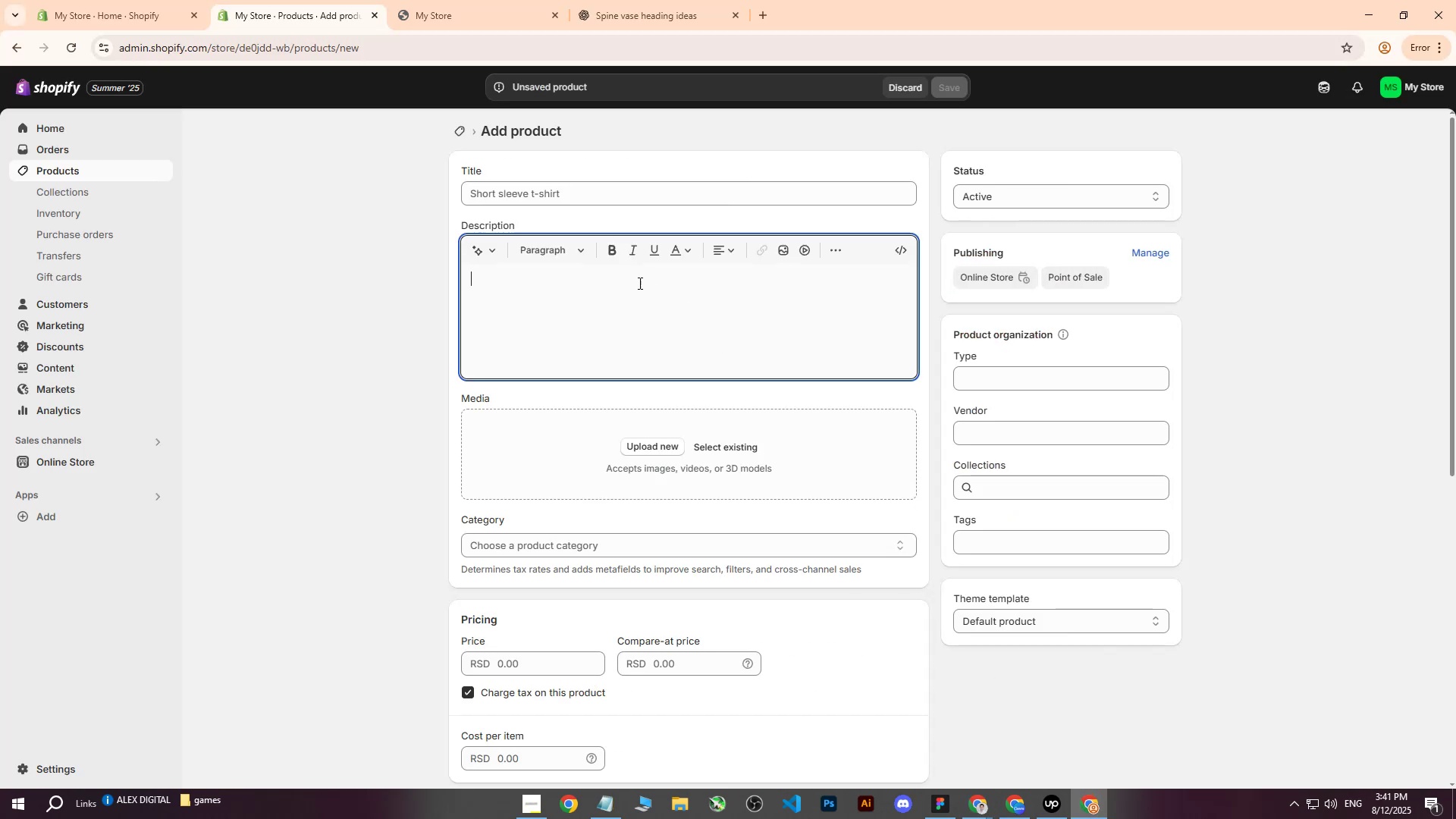 
double_click([597, 206])
 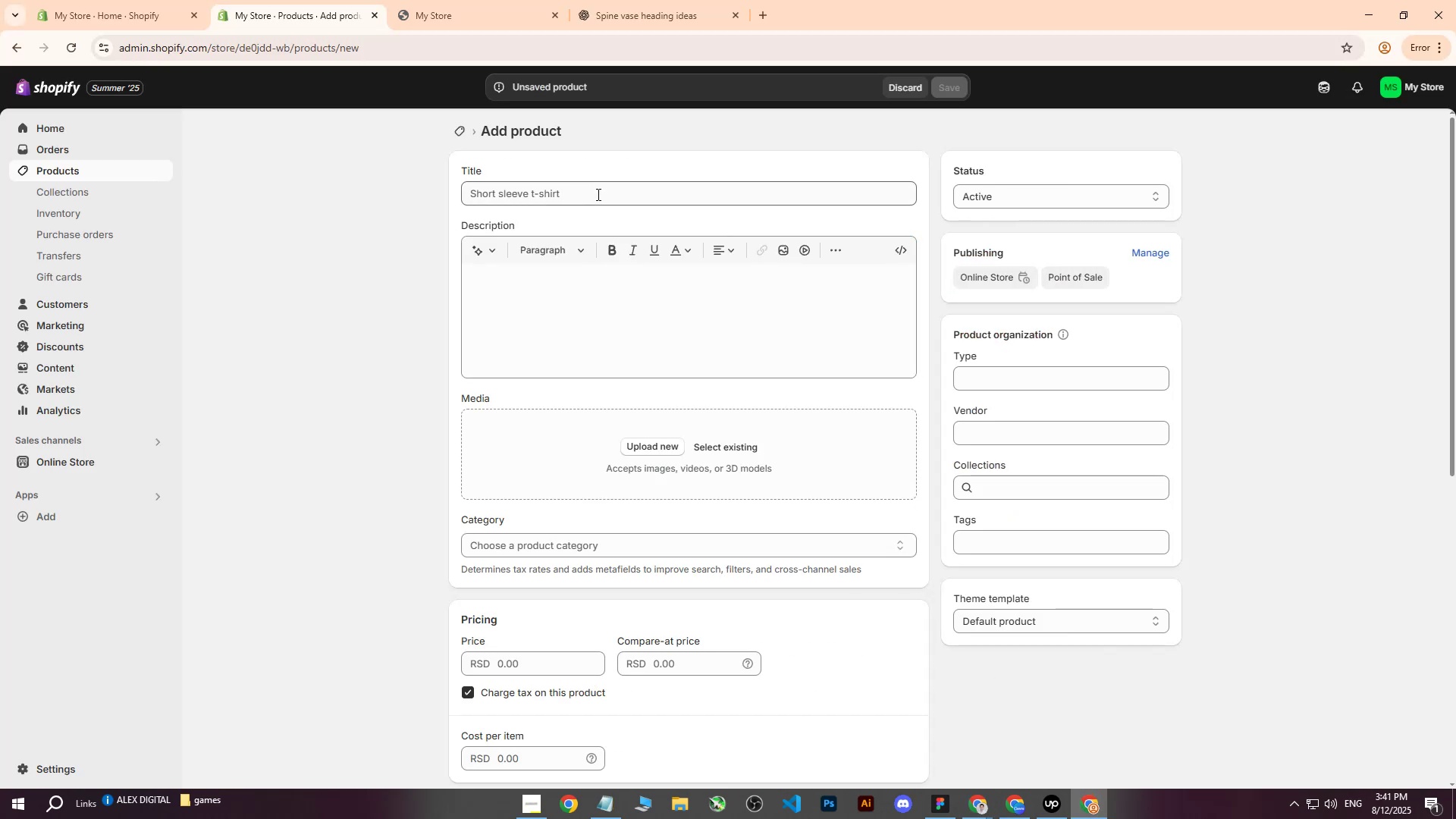 
triple_click([597, 194])
 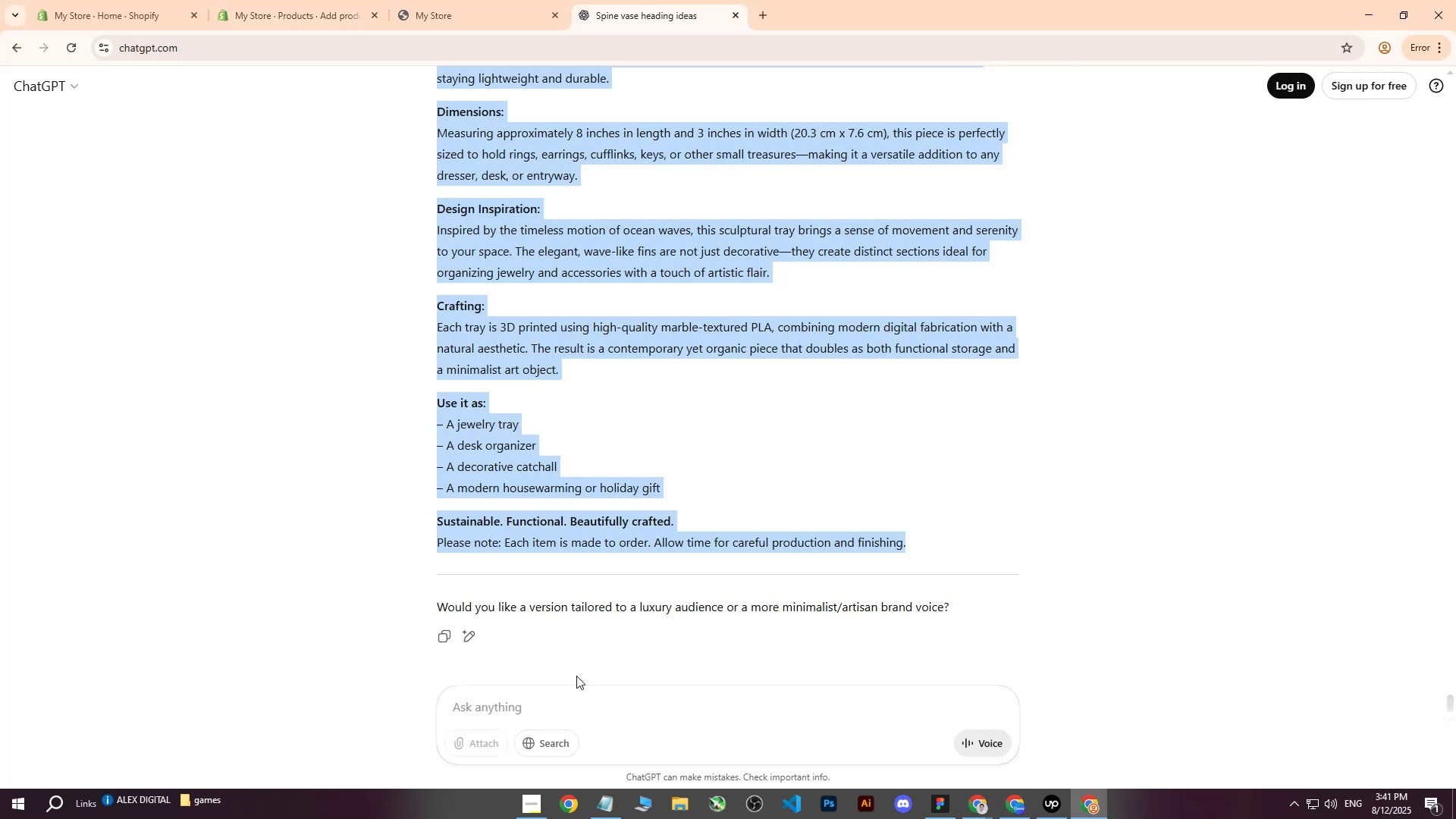 
double_click([552, 704])
 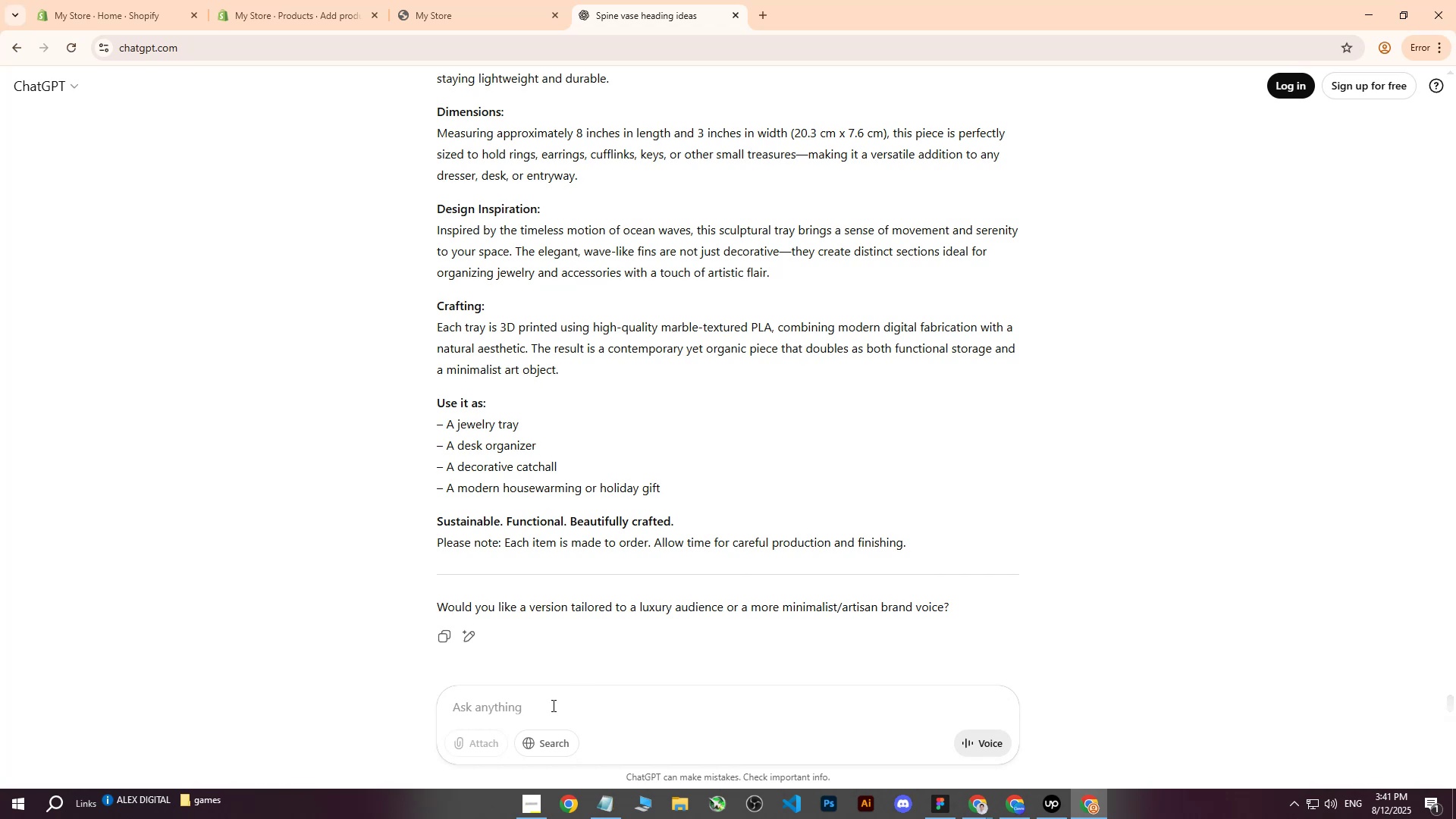 
type(write me heading : )
 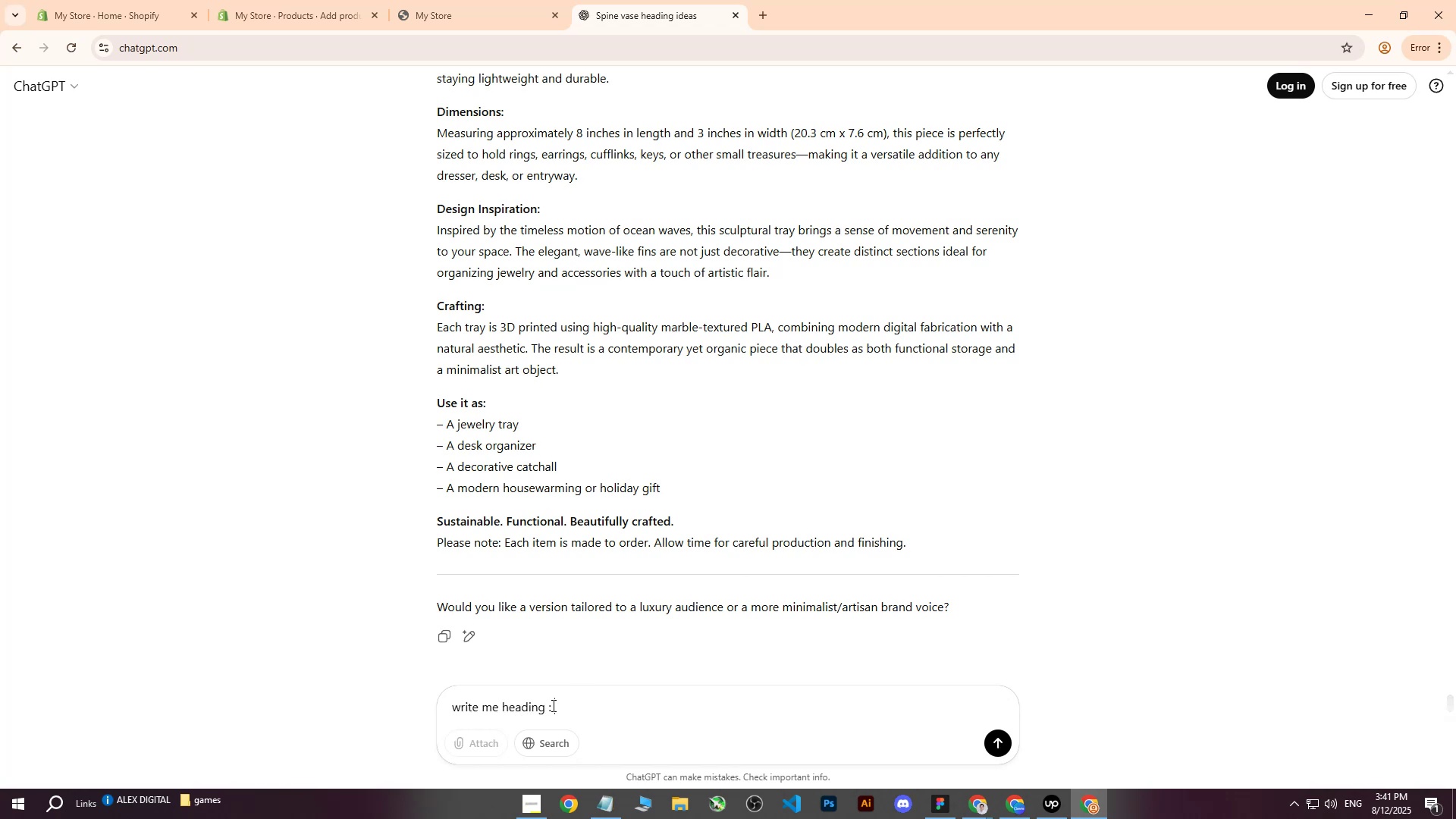 
key(Control+ControlLeft)
 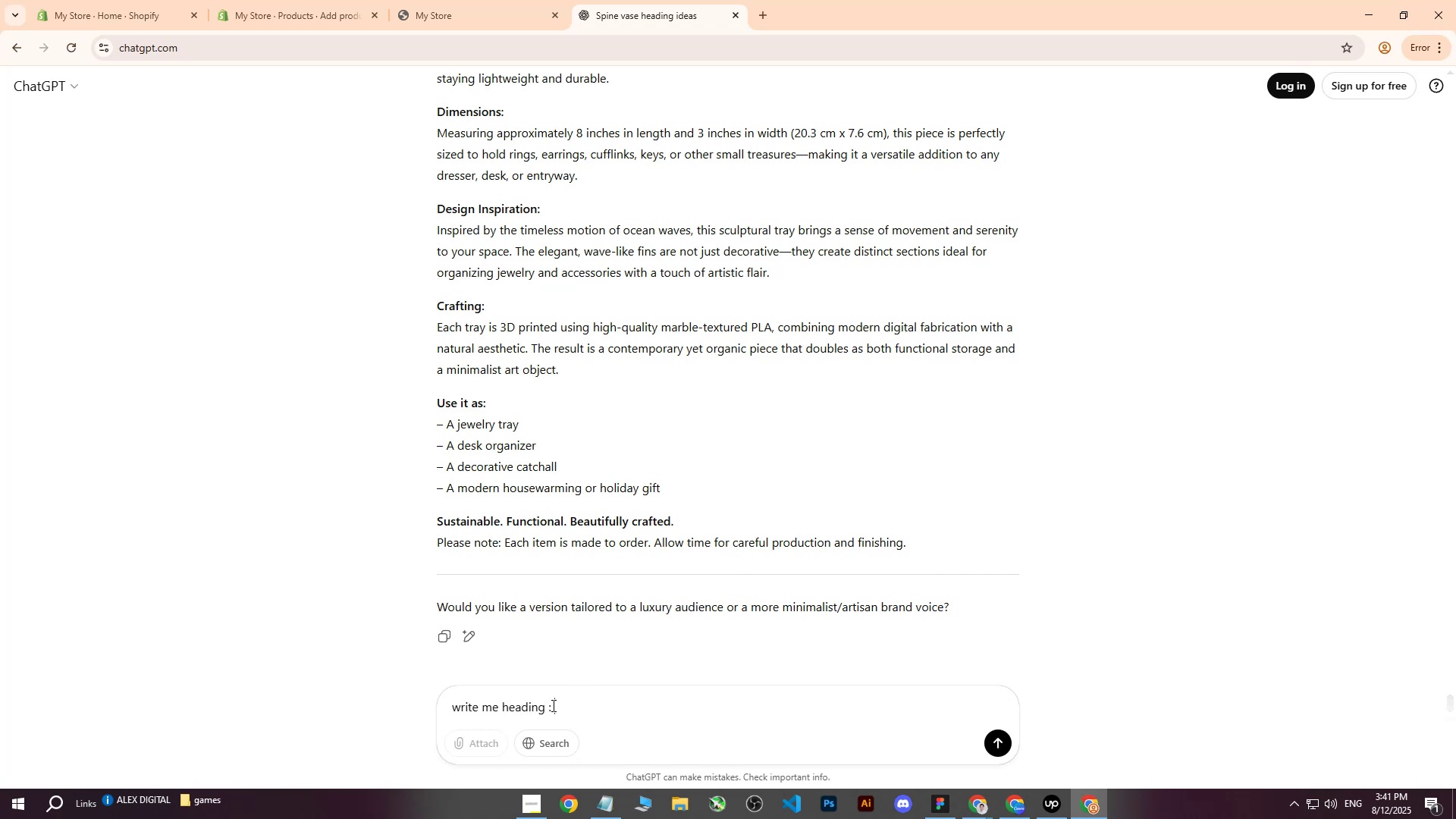 
key(Control+V)
 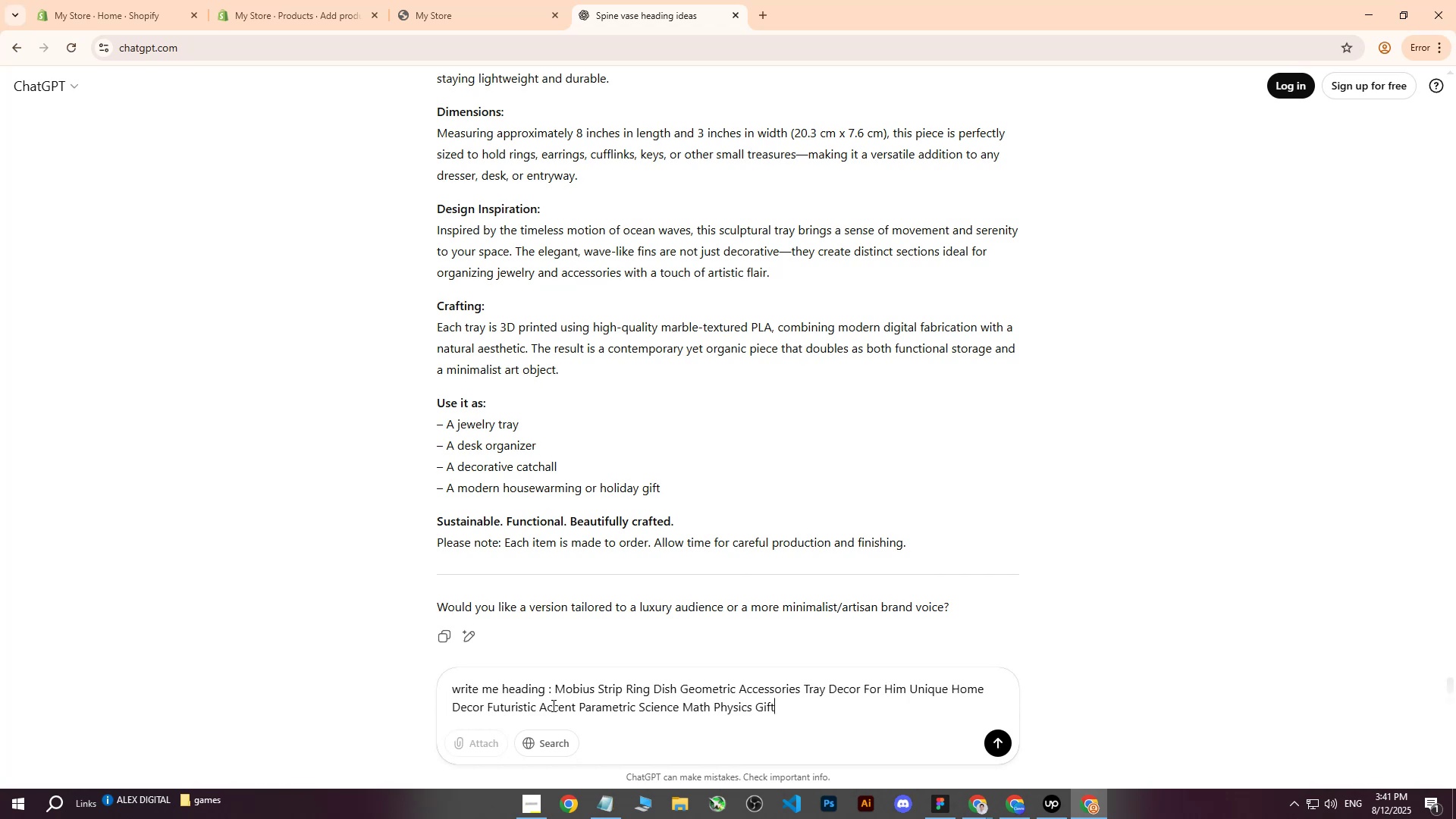 
key(Enter)
 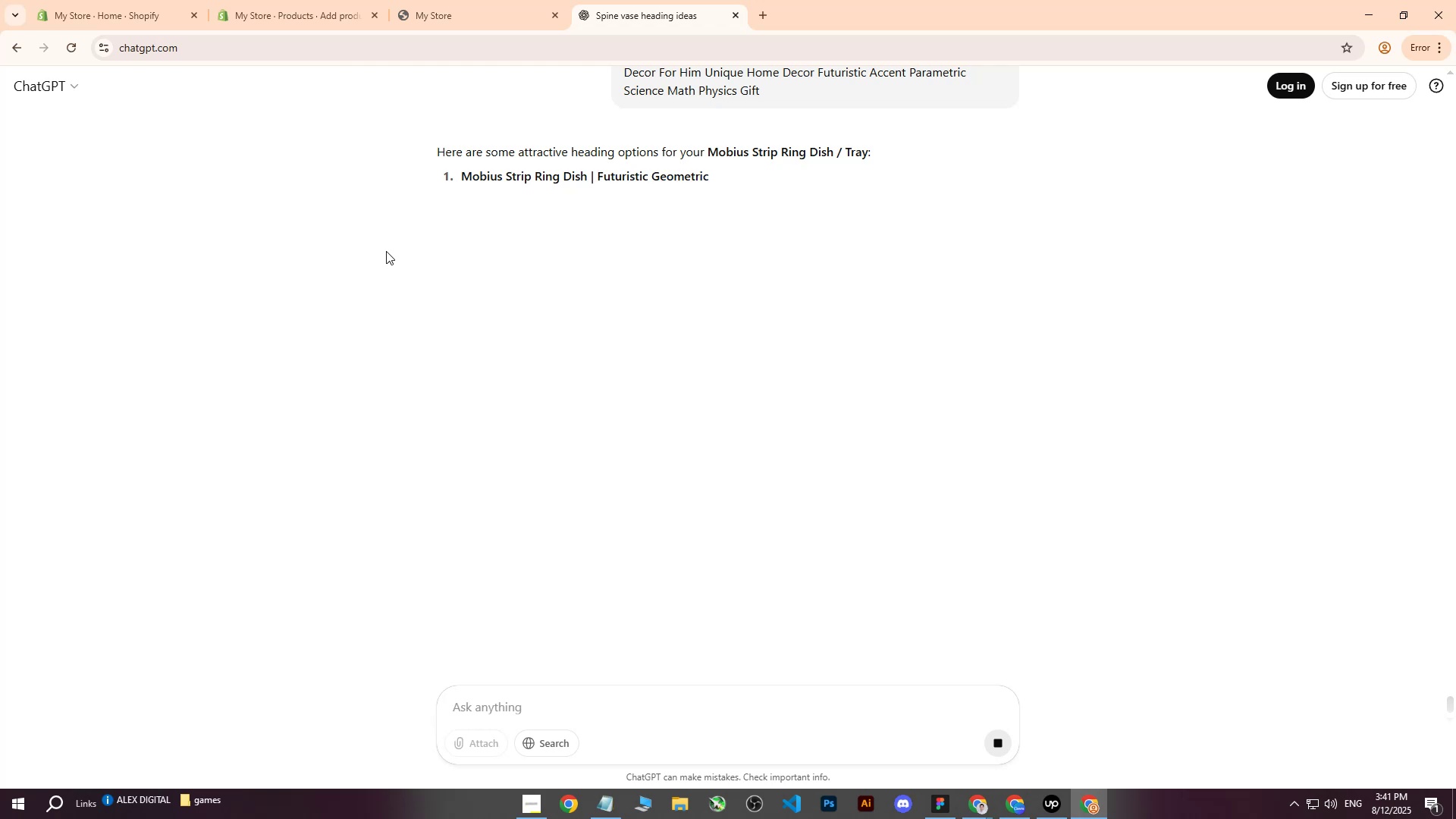 
wait(11.12)
 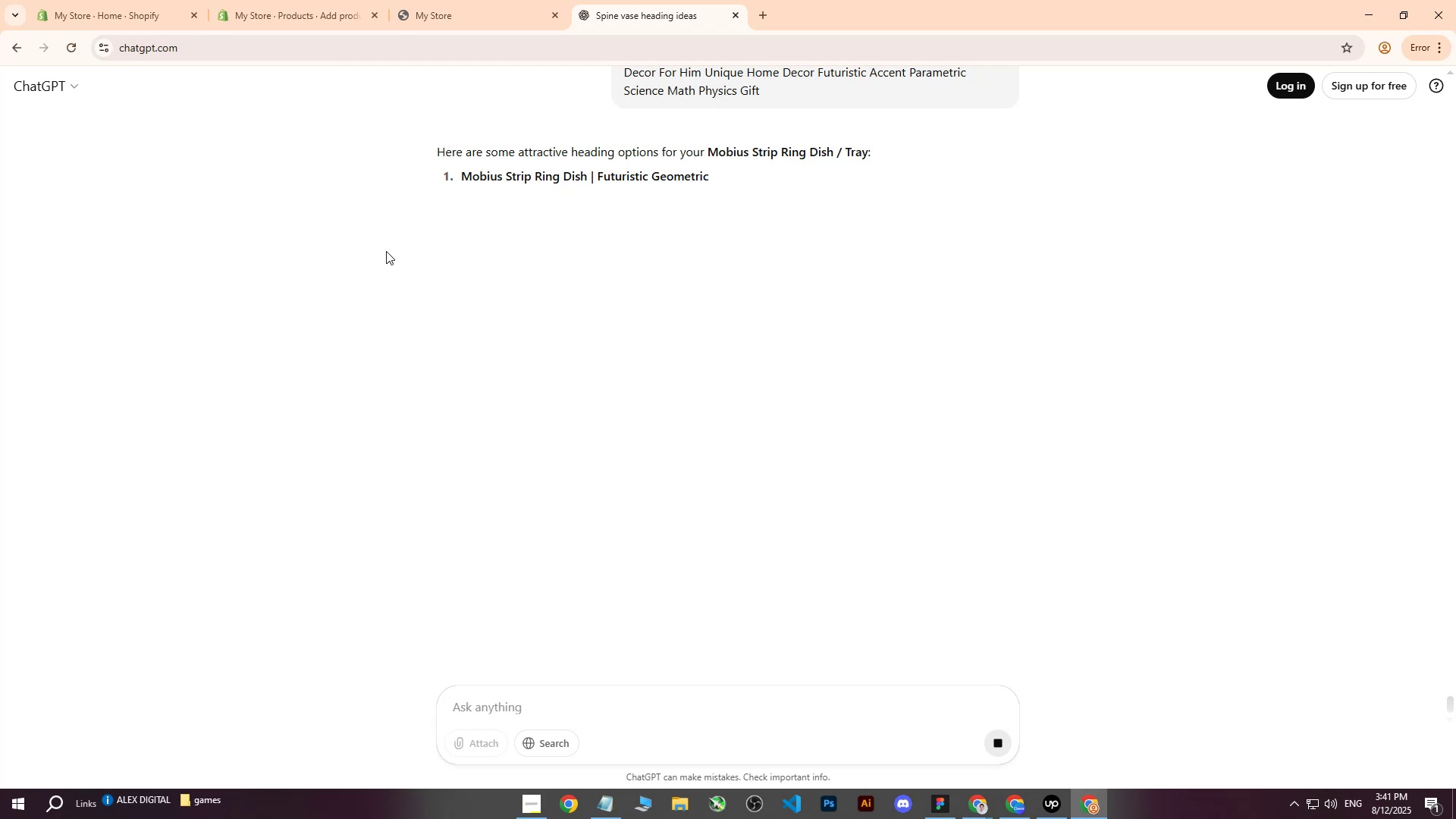 
right_click([999, 178])
 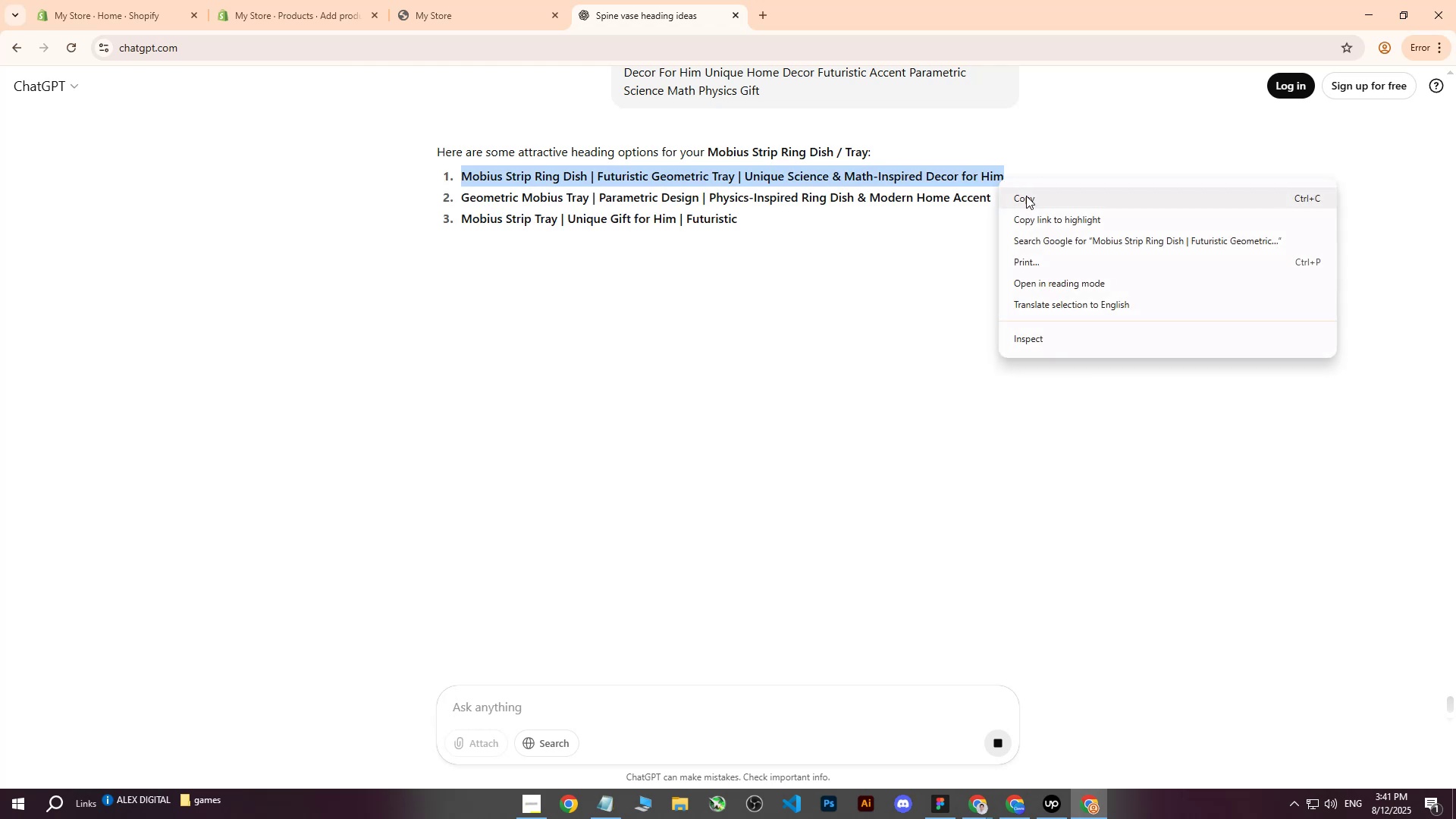 
left_click([1026, 196])
 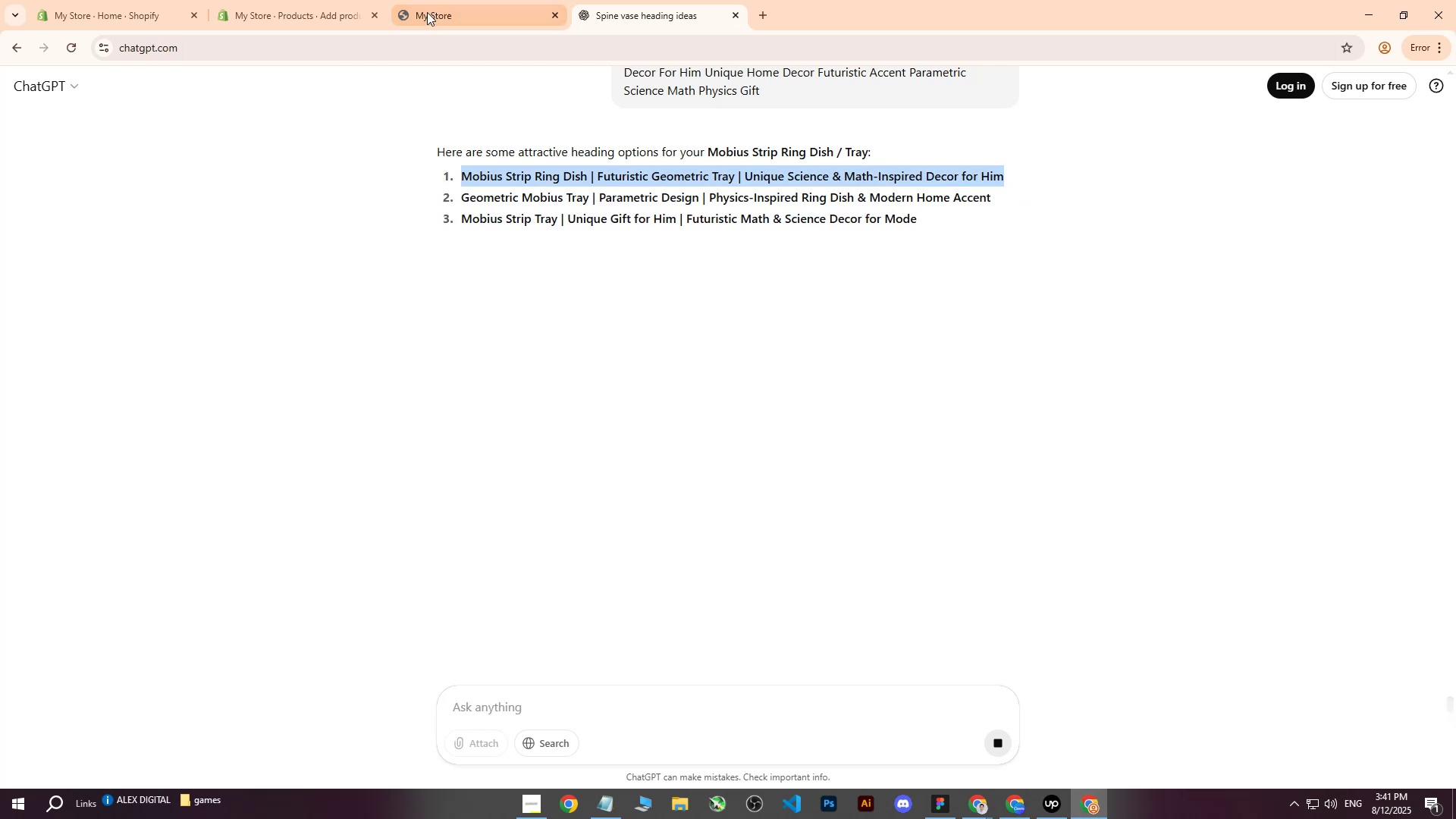 
left_click([258, 0])
 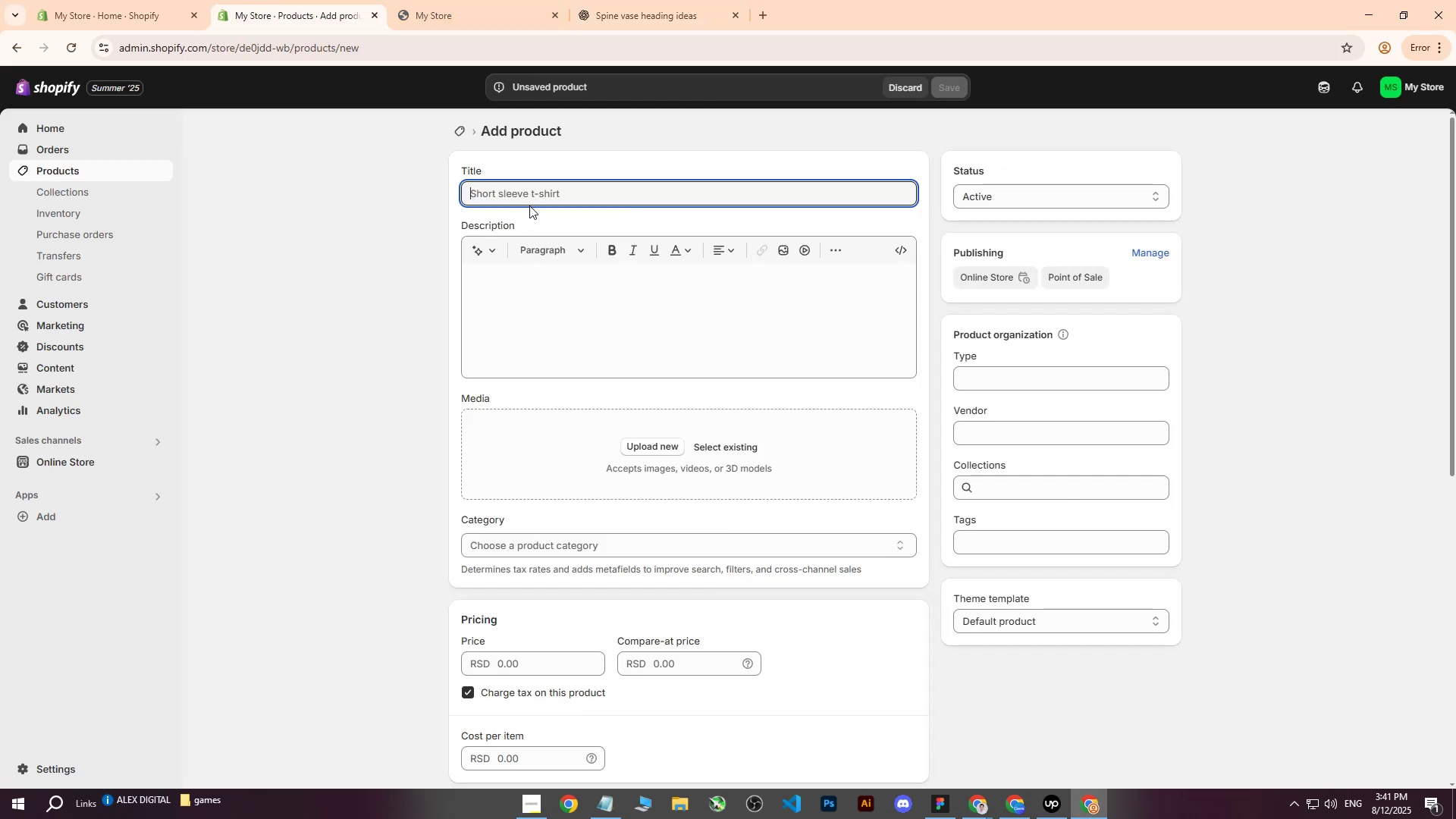 
left_click([534, 191])
 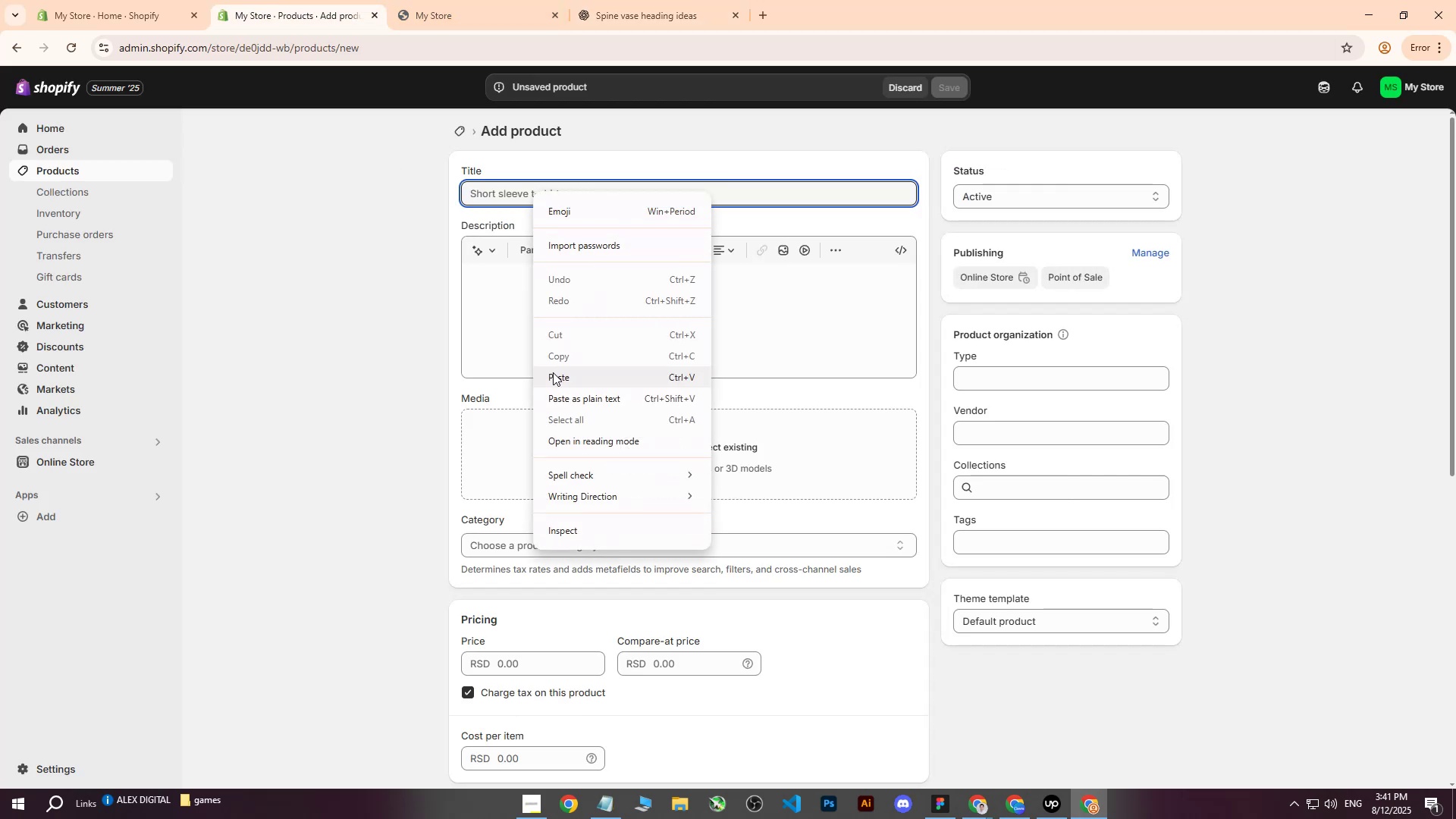 
double_click([394, 325])
 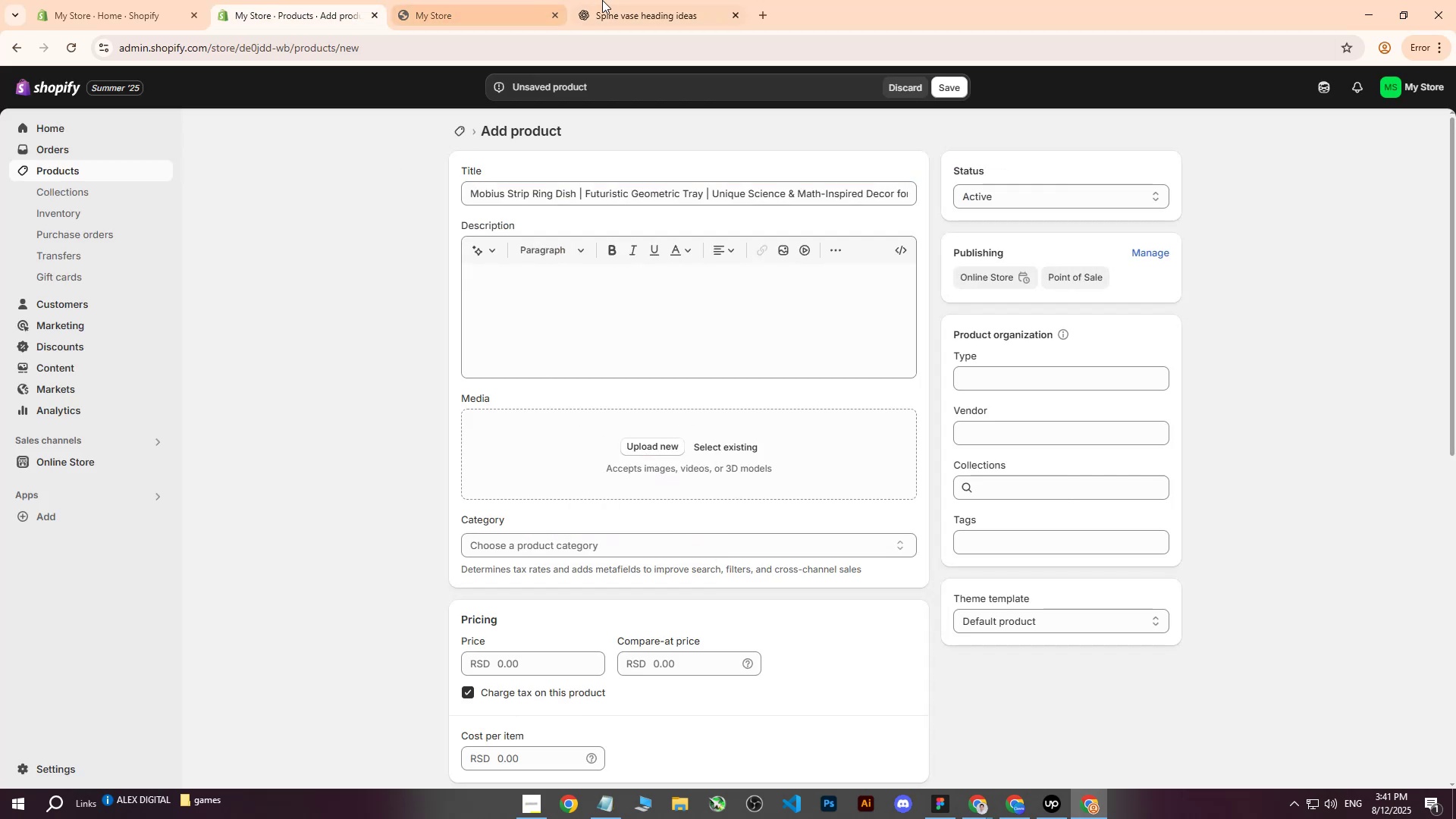 
left_click([644, 0])
 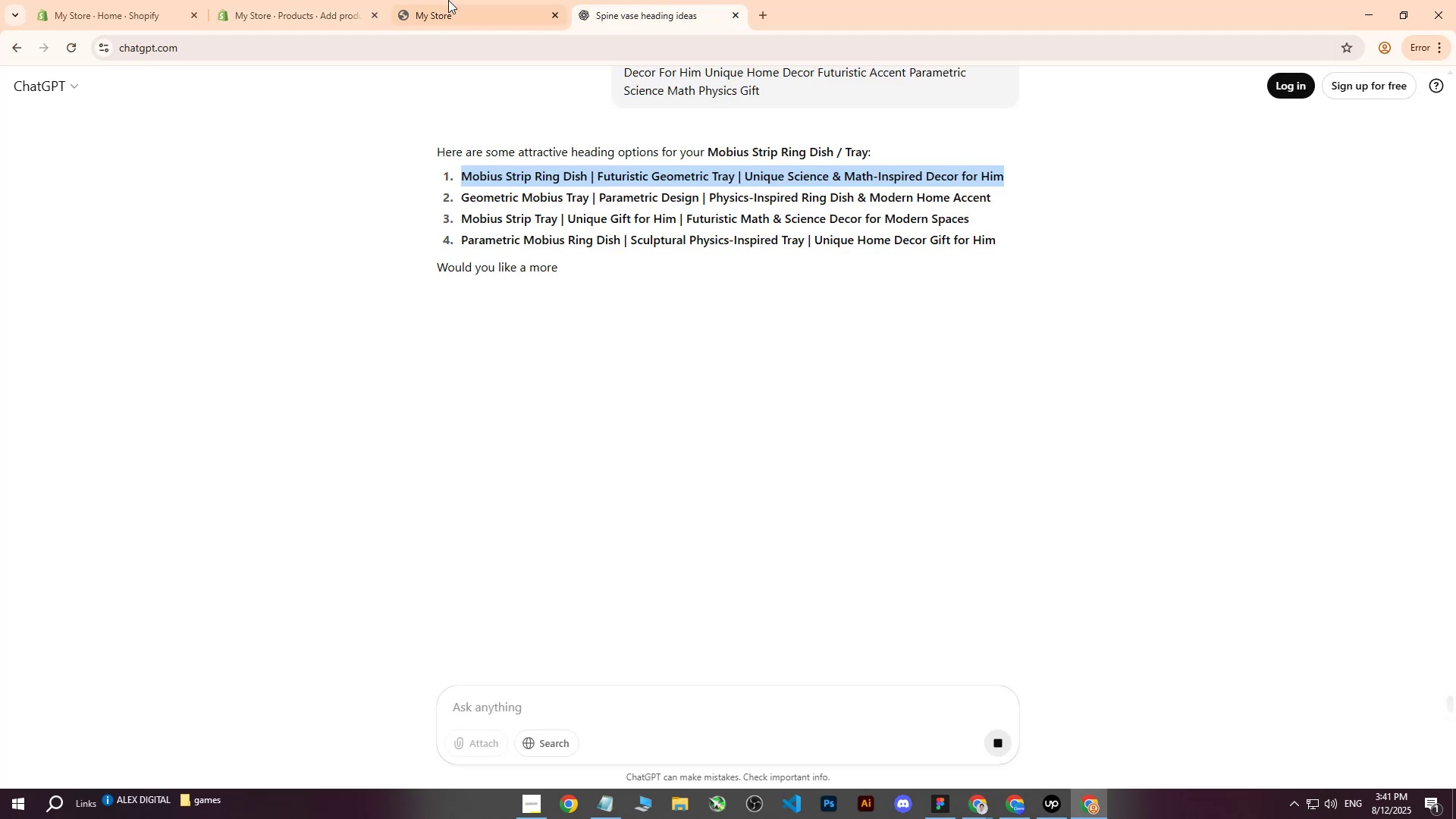 
left_click([309, 0])
 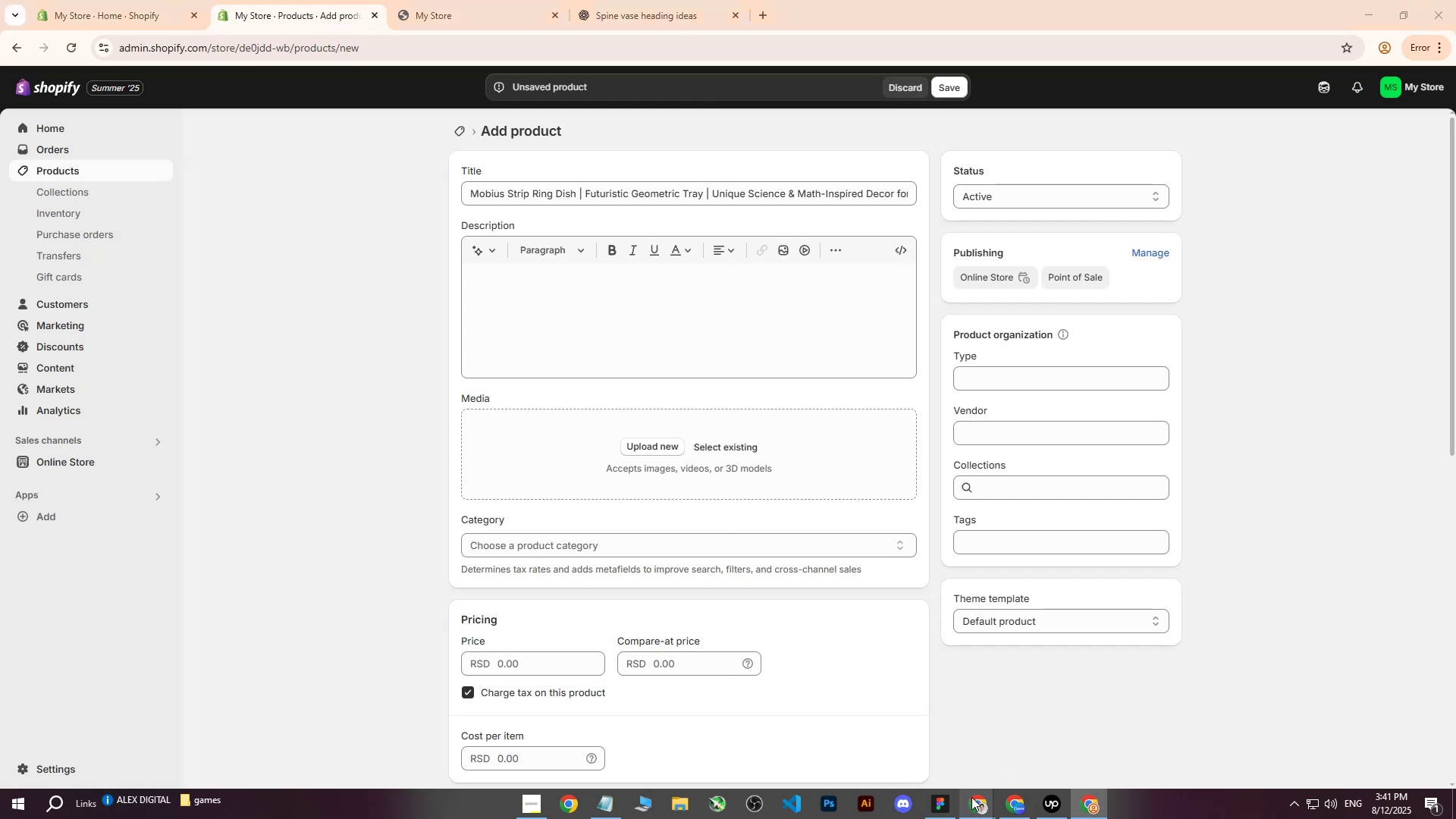 
double_click([908, 748])
 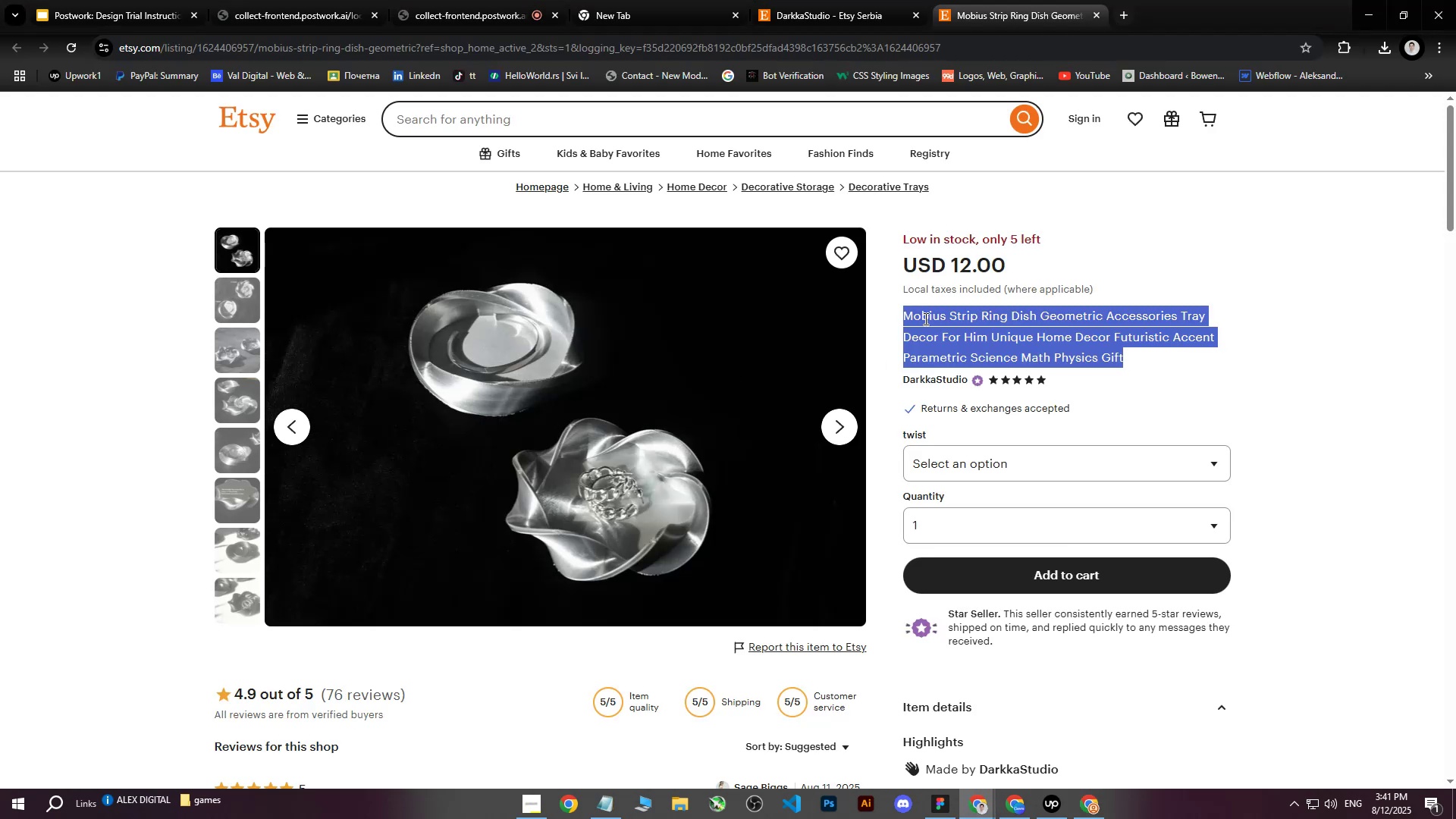 
scroll: coordinate [990, 485], scroll_direction: down, amount: 6.0
 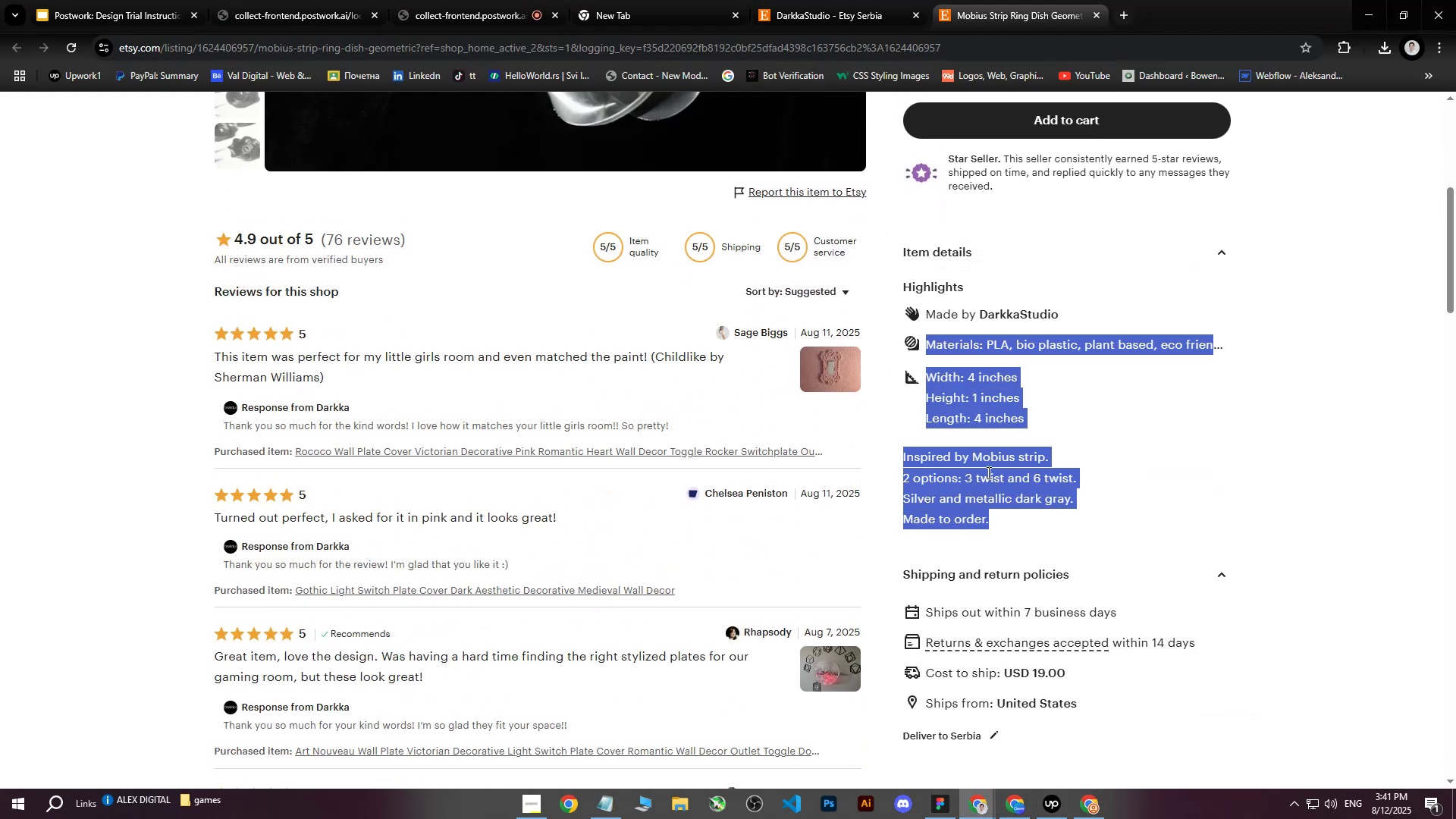 
left_click([1028, 485])
 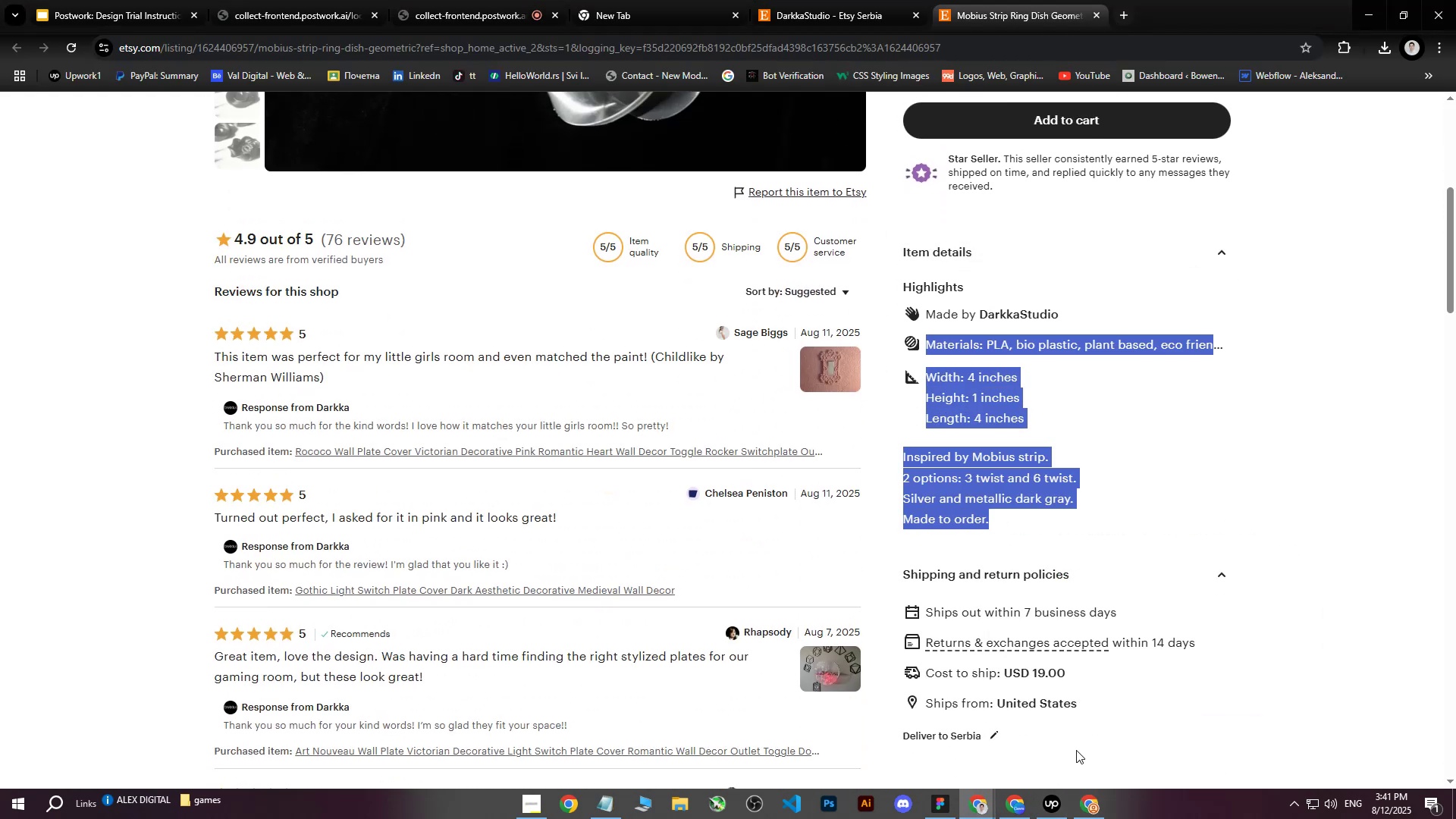 
left_click([658, 0])
 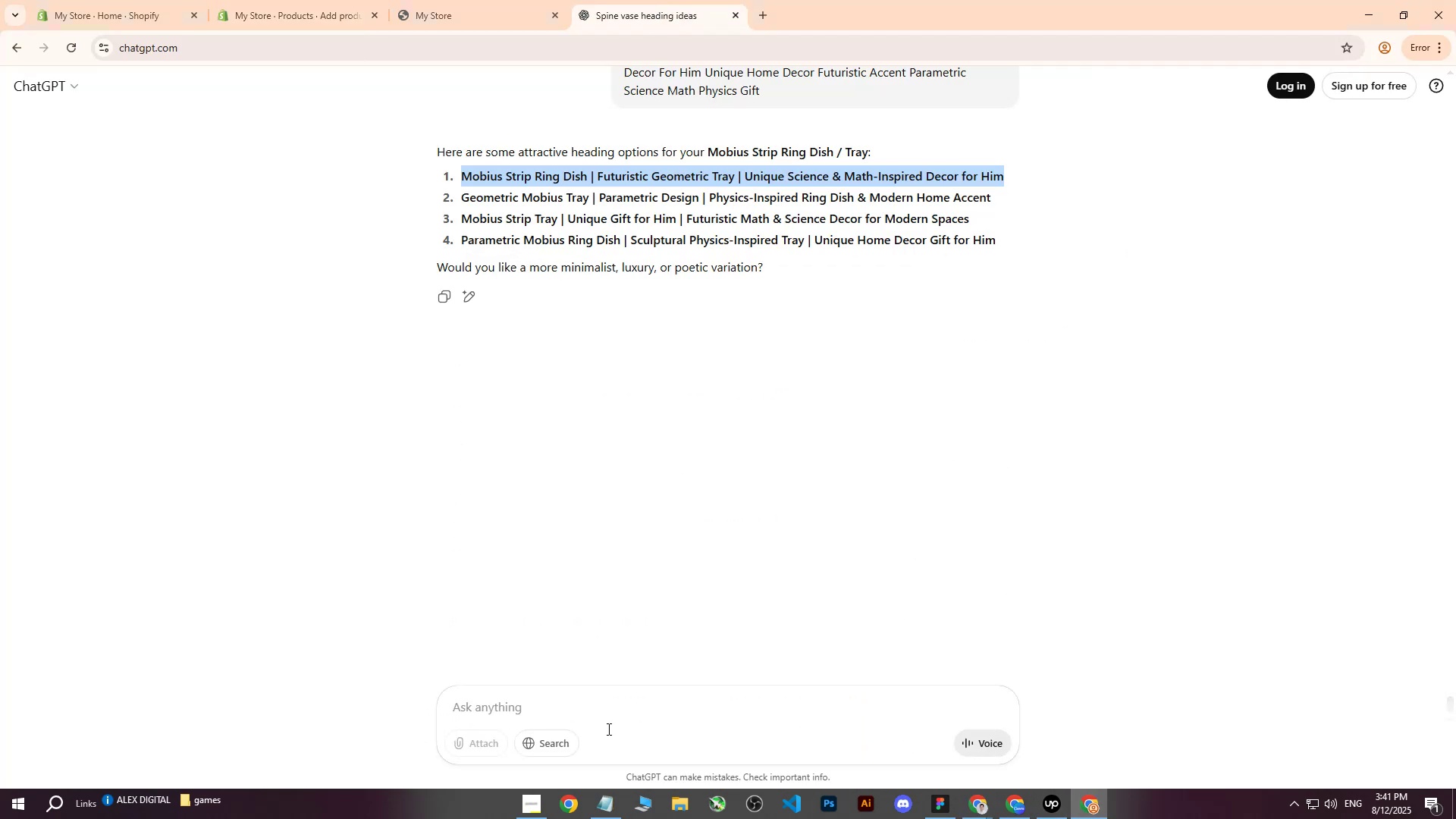 
left_click([597, 717])
 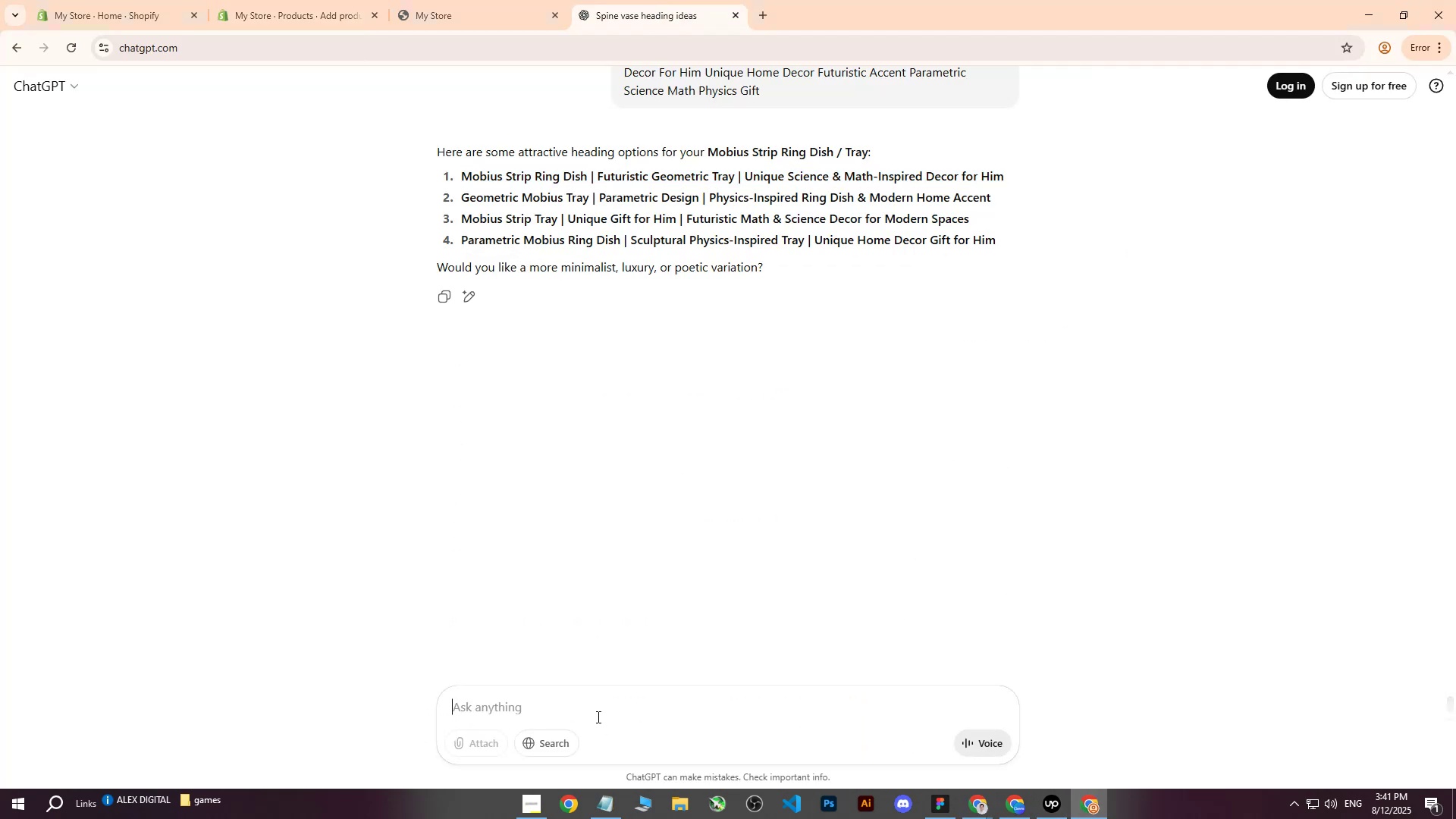 
type(expand me : )
 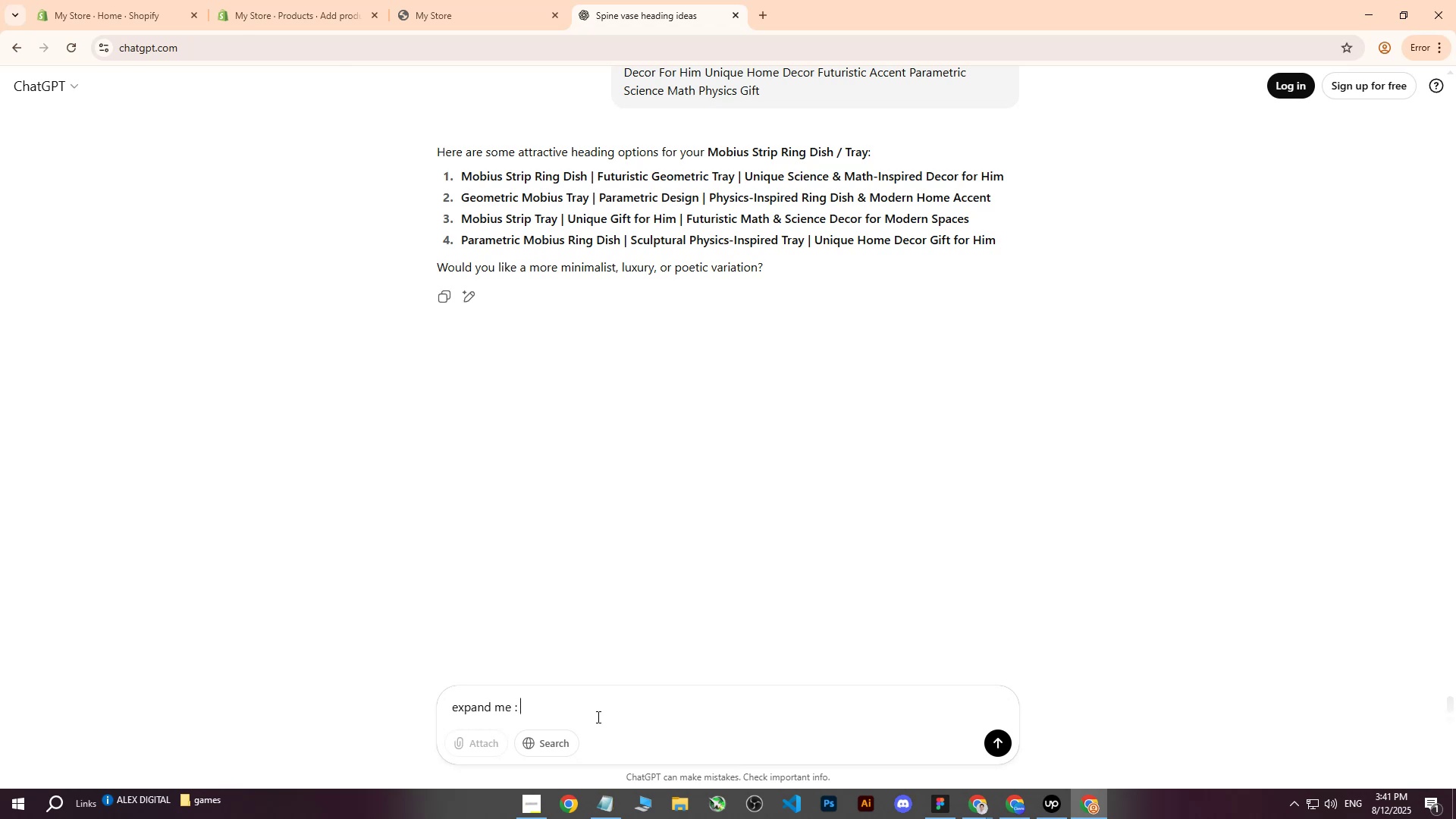 
key(Control+ControlLeft)
 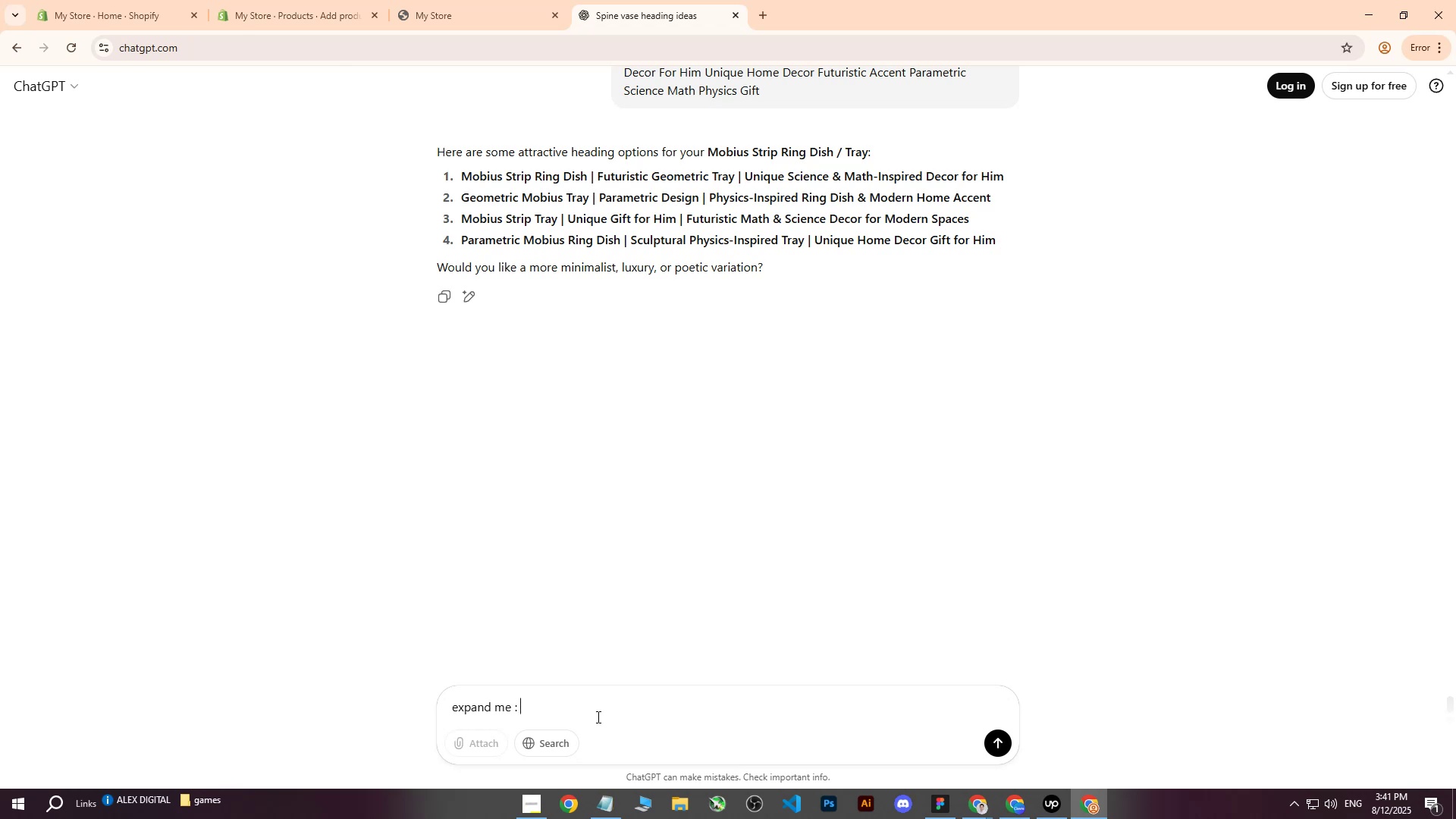 
key(Control+V)
 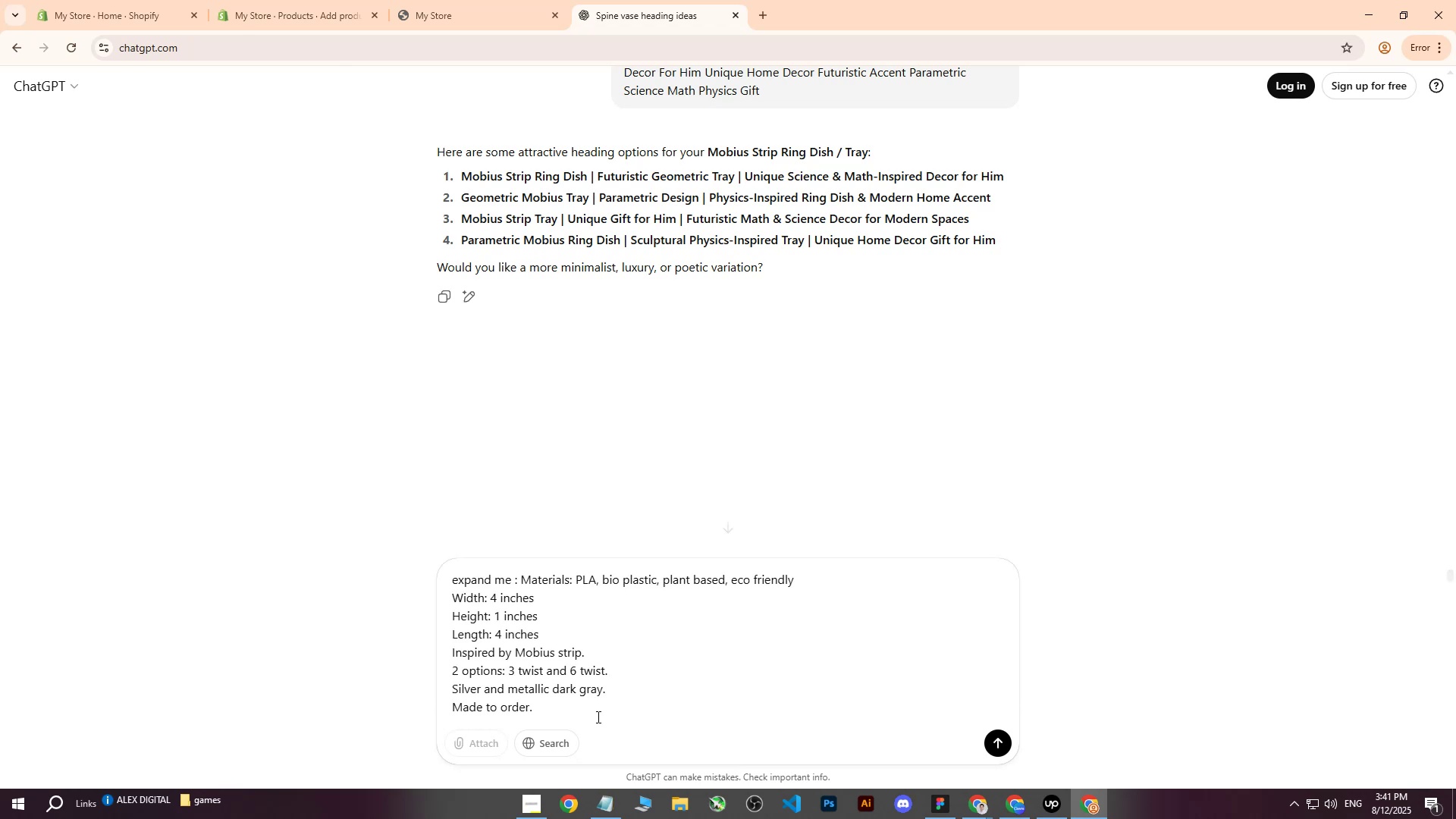 
key(Enter)
 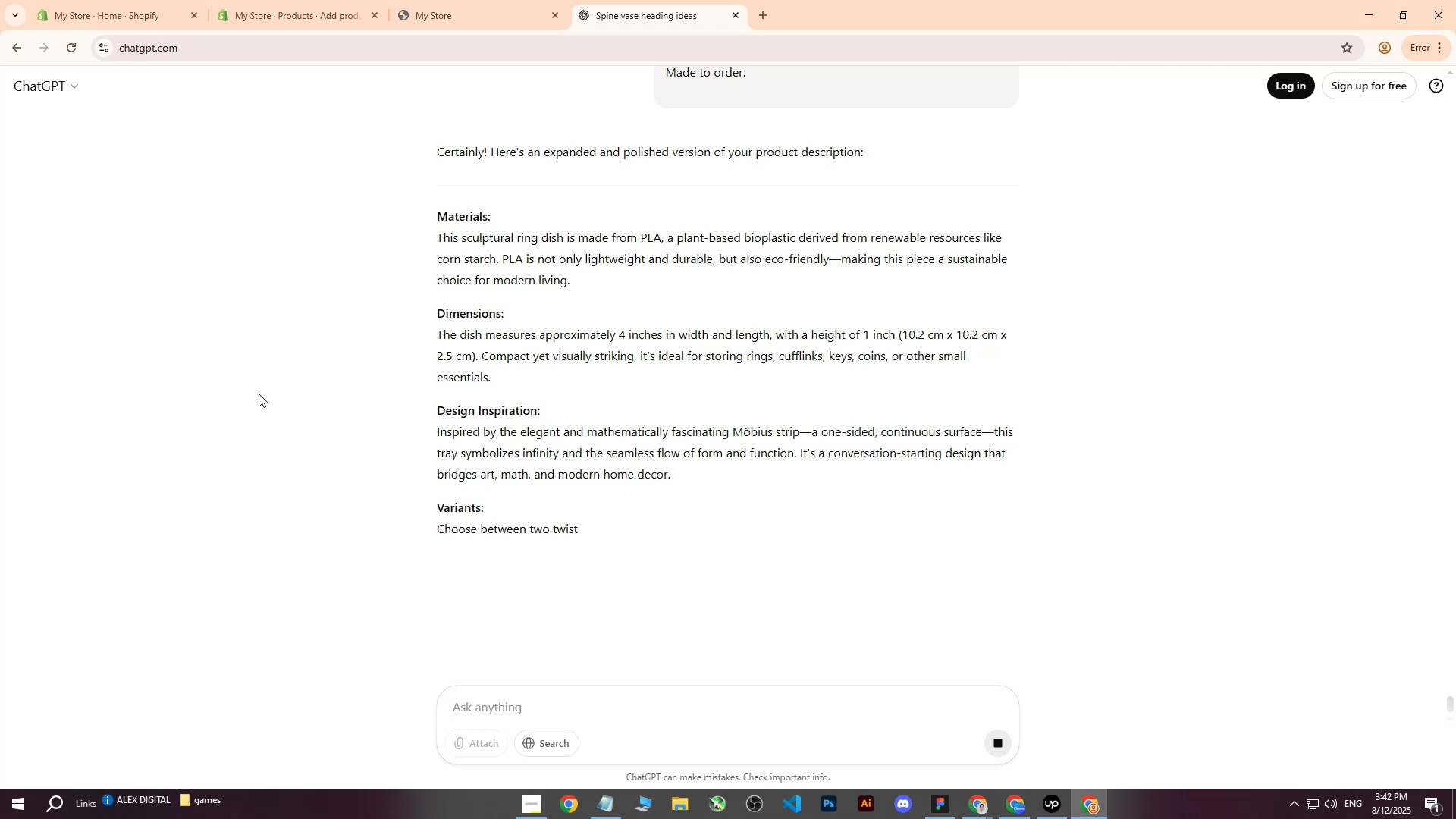 
wait(26.21)
 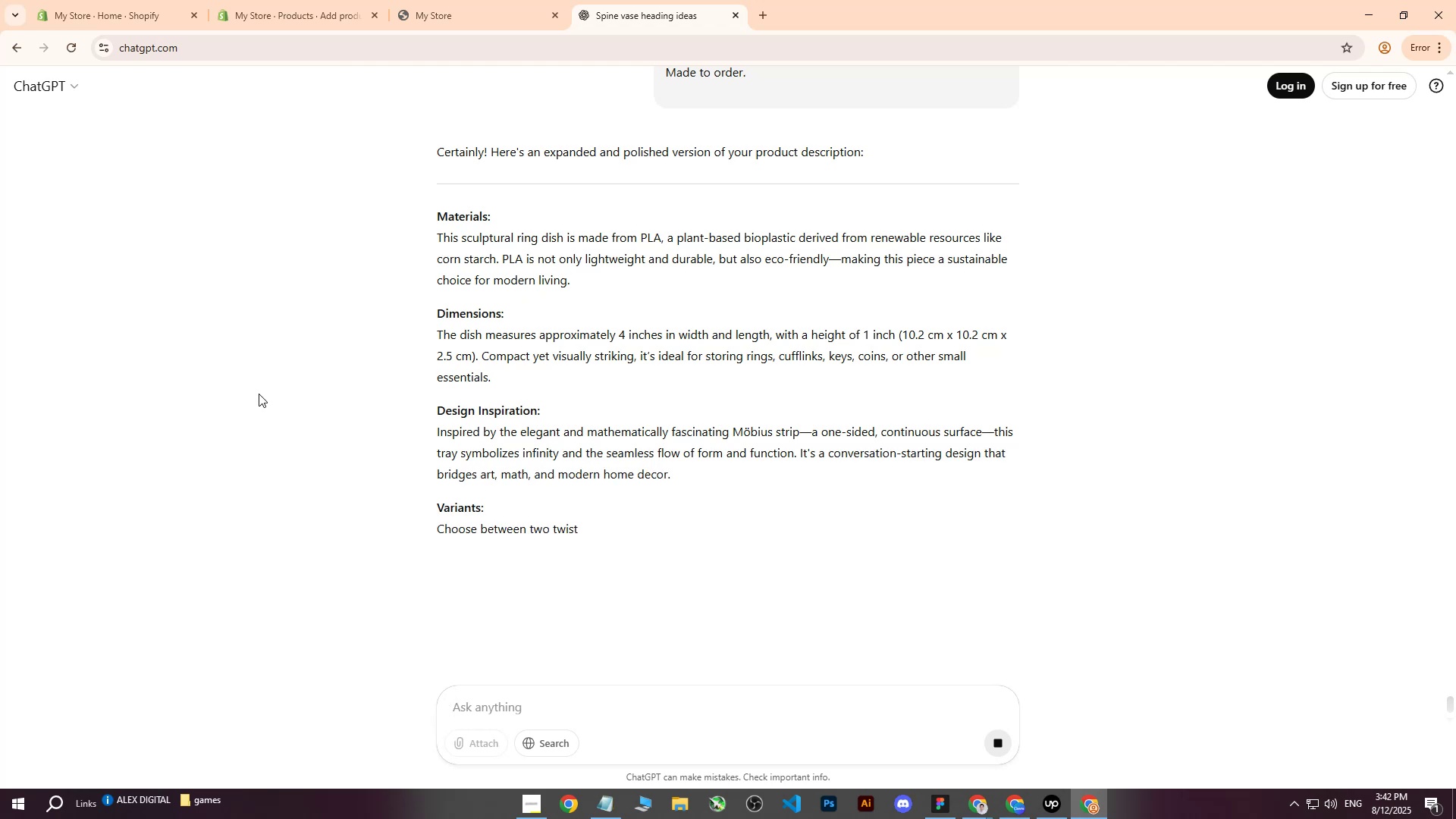 
left_click([322, 394])
 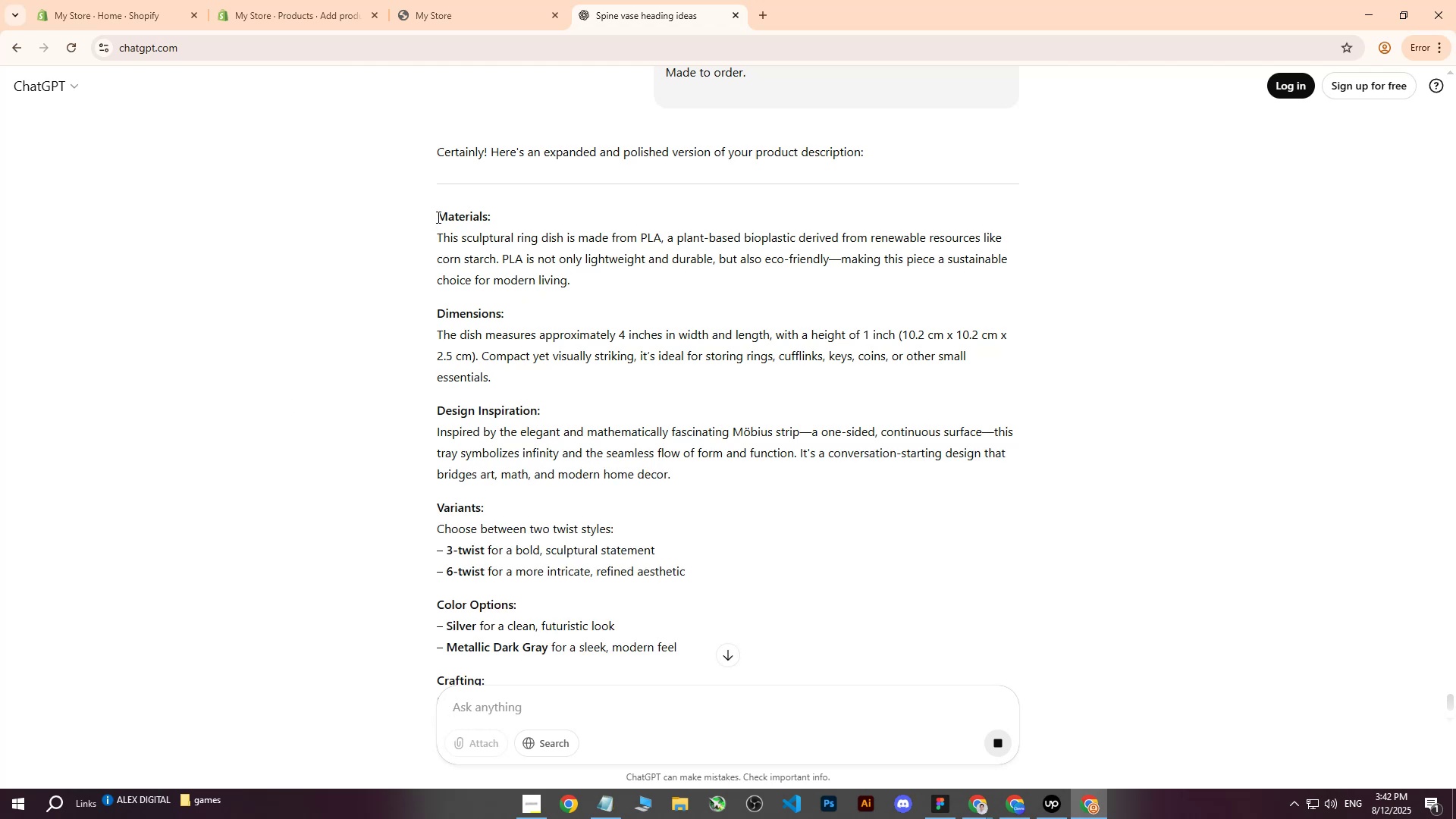 
scroll: coordinate [608, 610], scroll_direction: down, amount: 11.0
 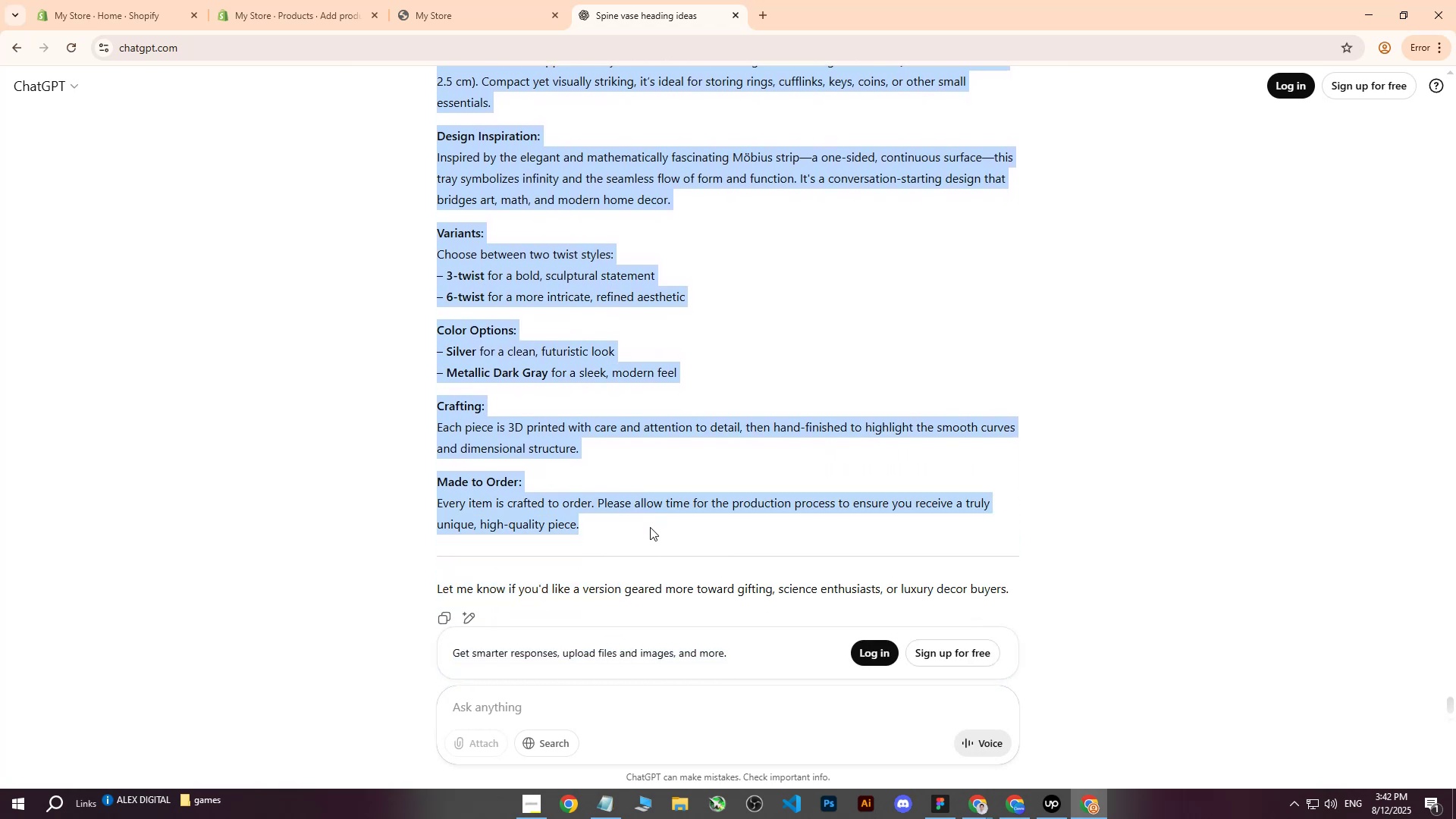 
key(Control+C)
 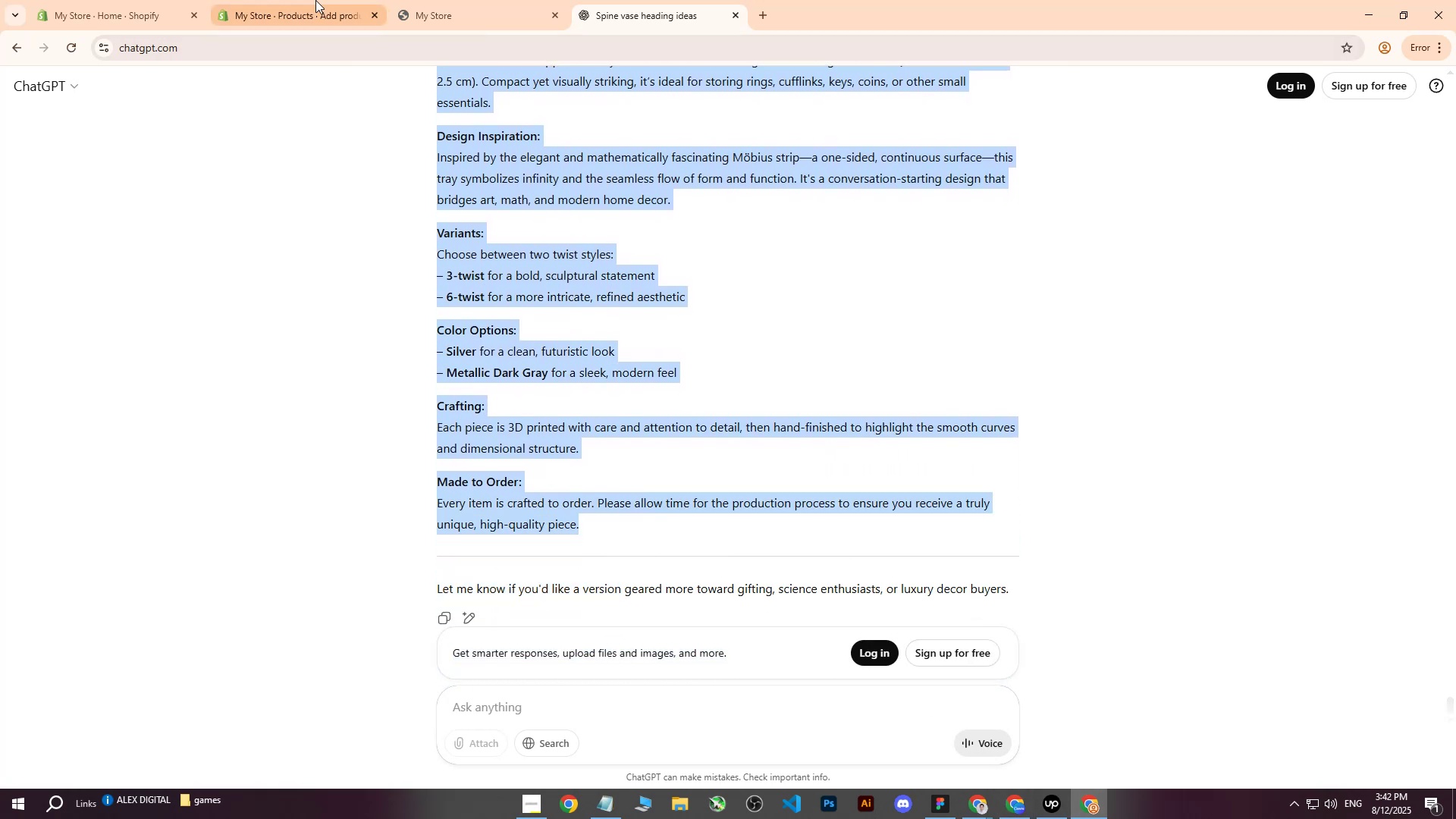 
double_click([526, 297])
 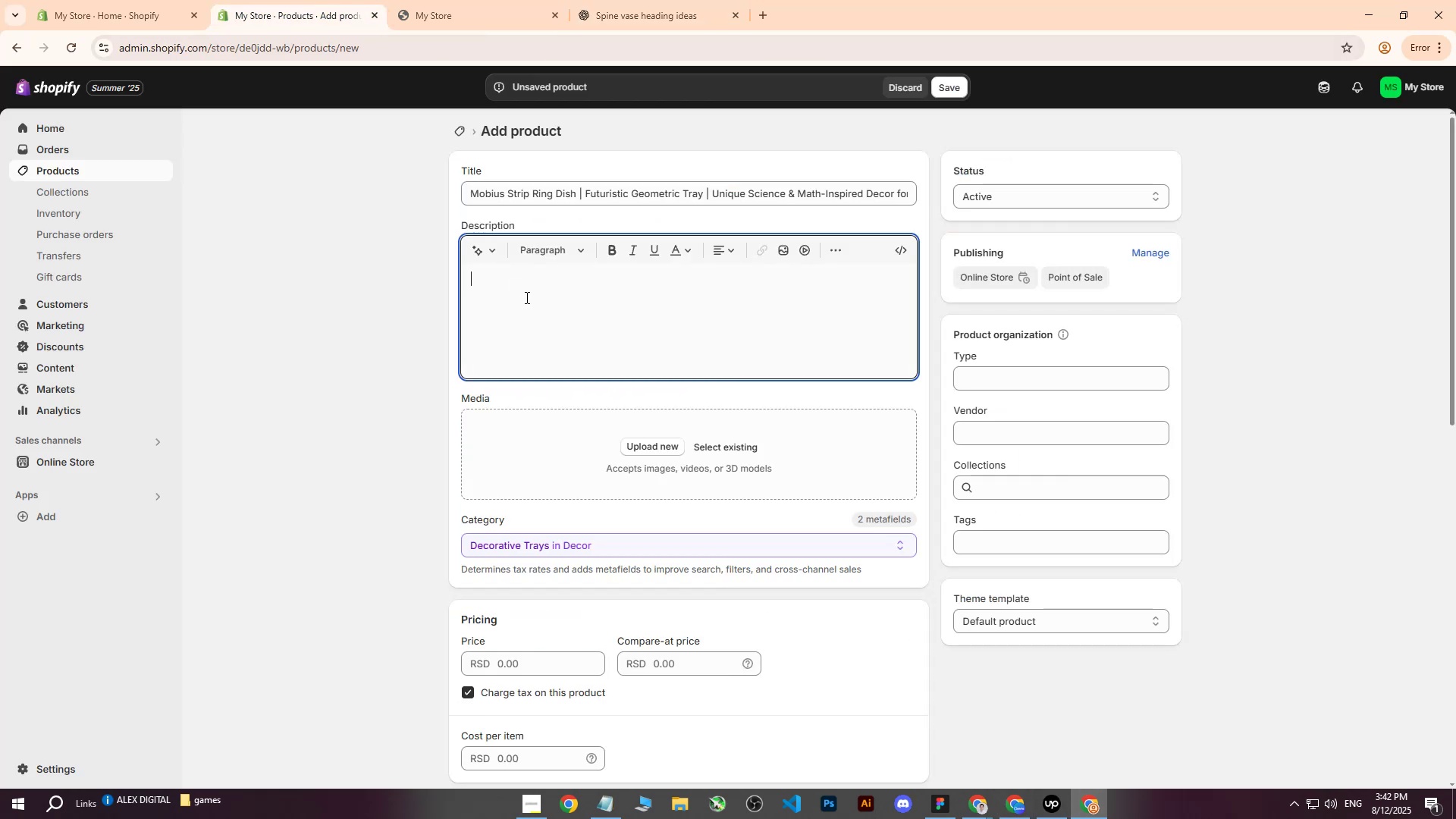 
key(Control+ControlLeft)
 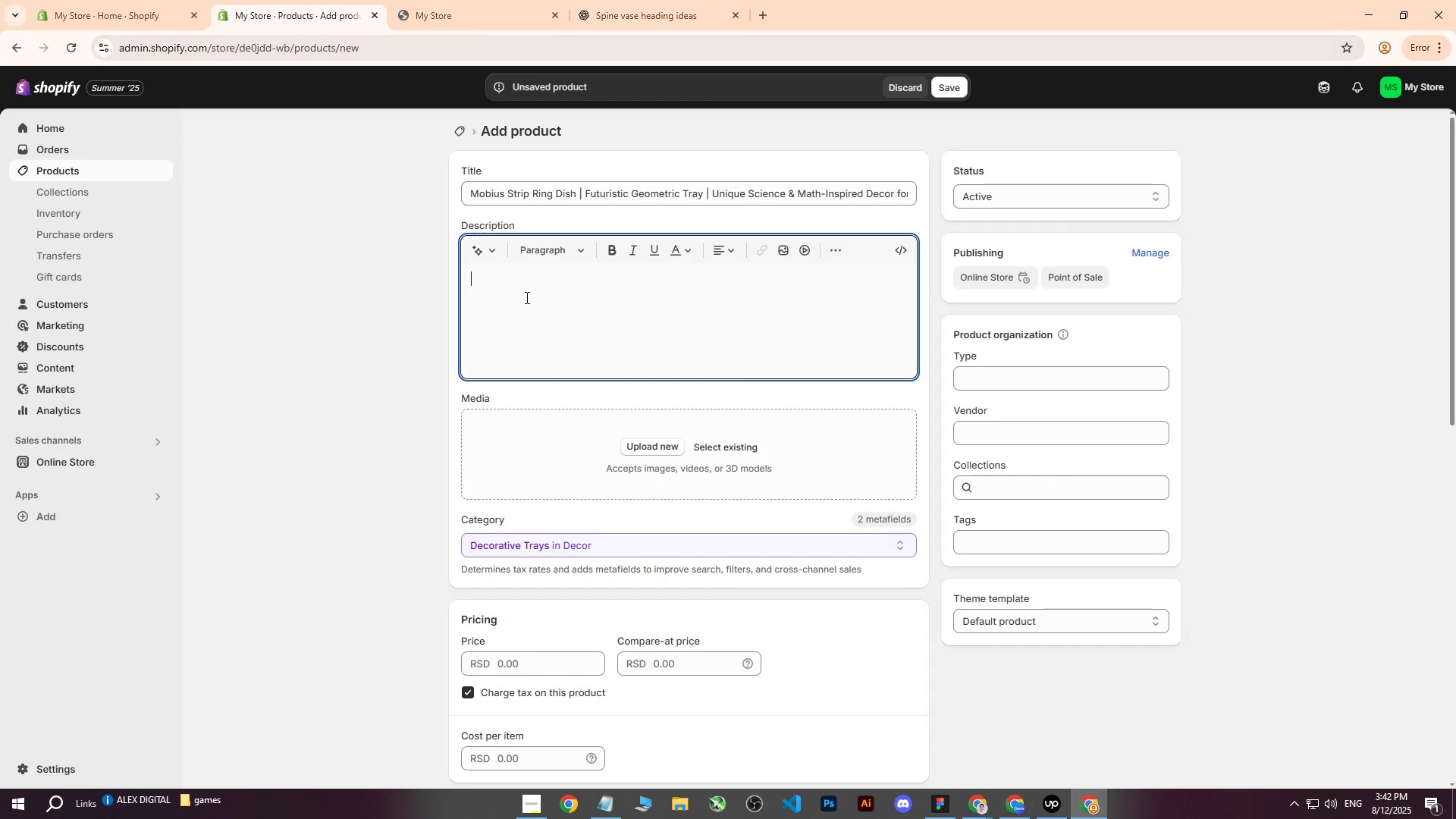 
key(Control+V)
 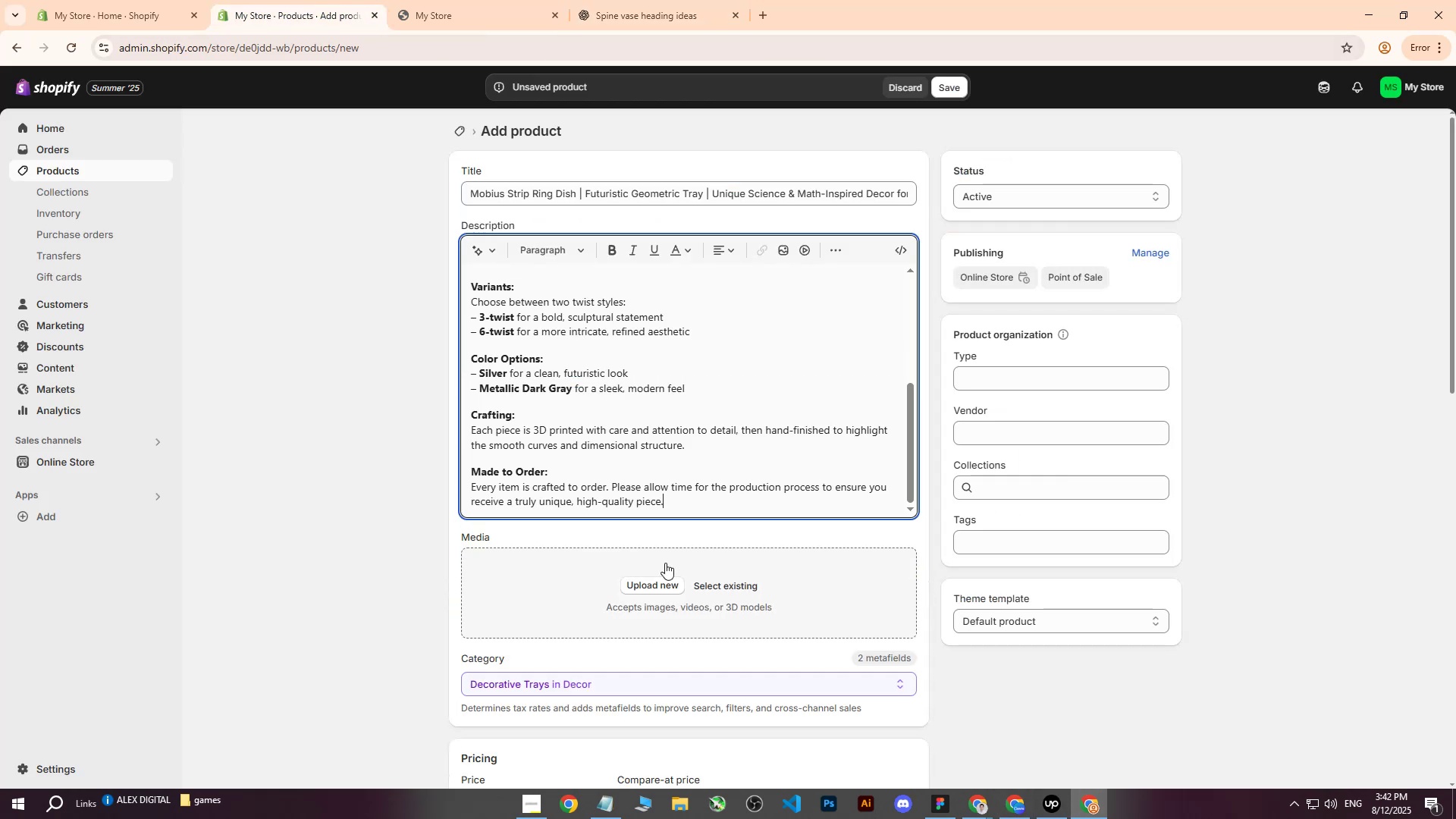 
left_click([654, 584])
 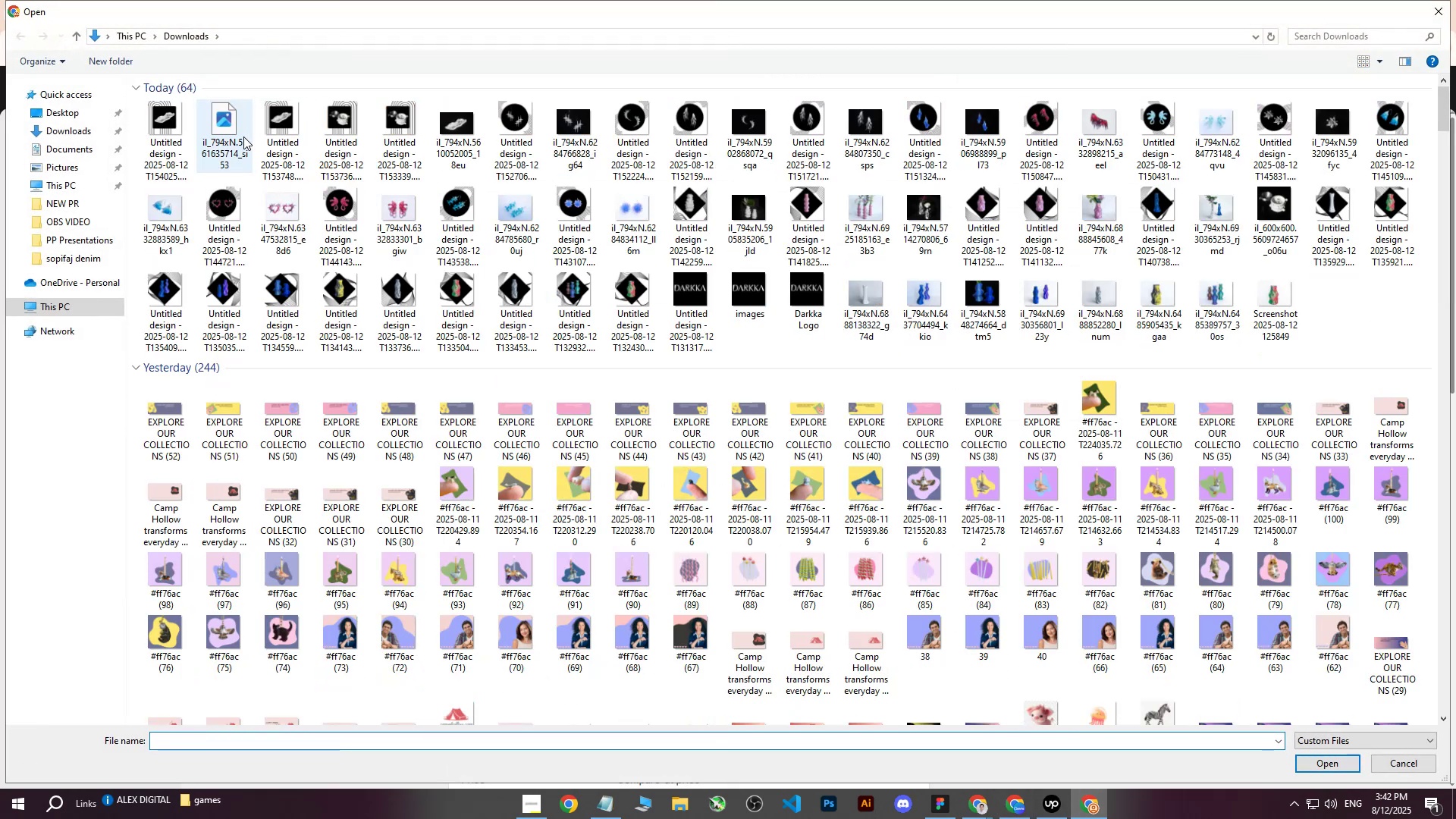 
left_click([174, 134])
 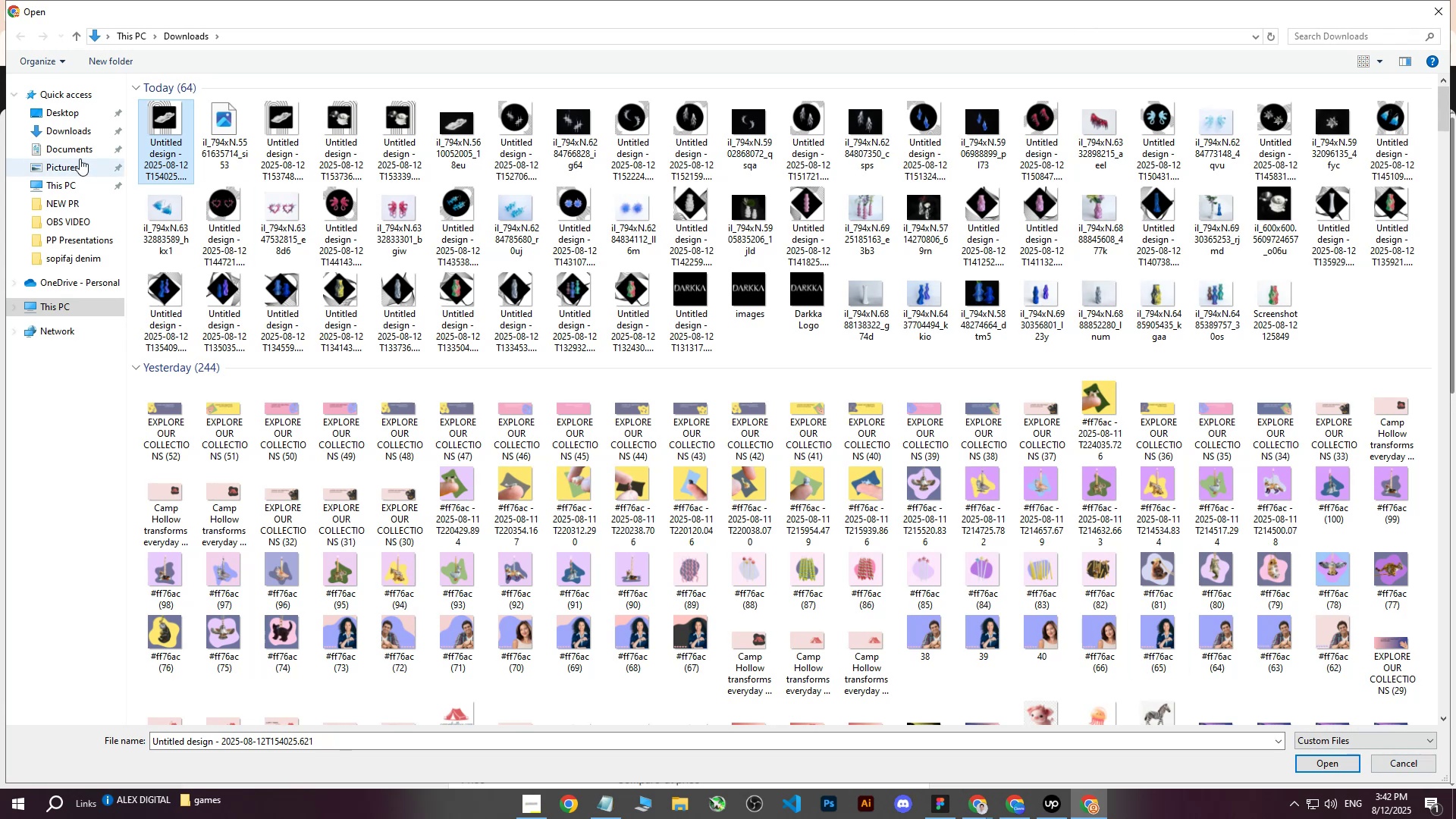 
left_click([54, 129])
 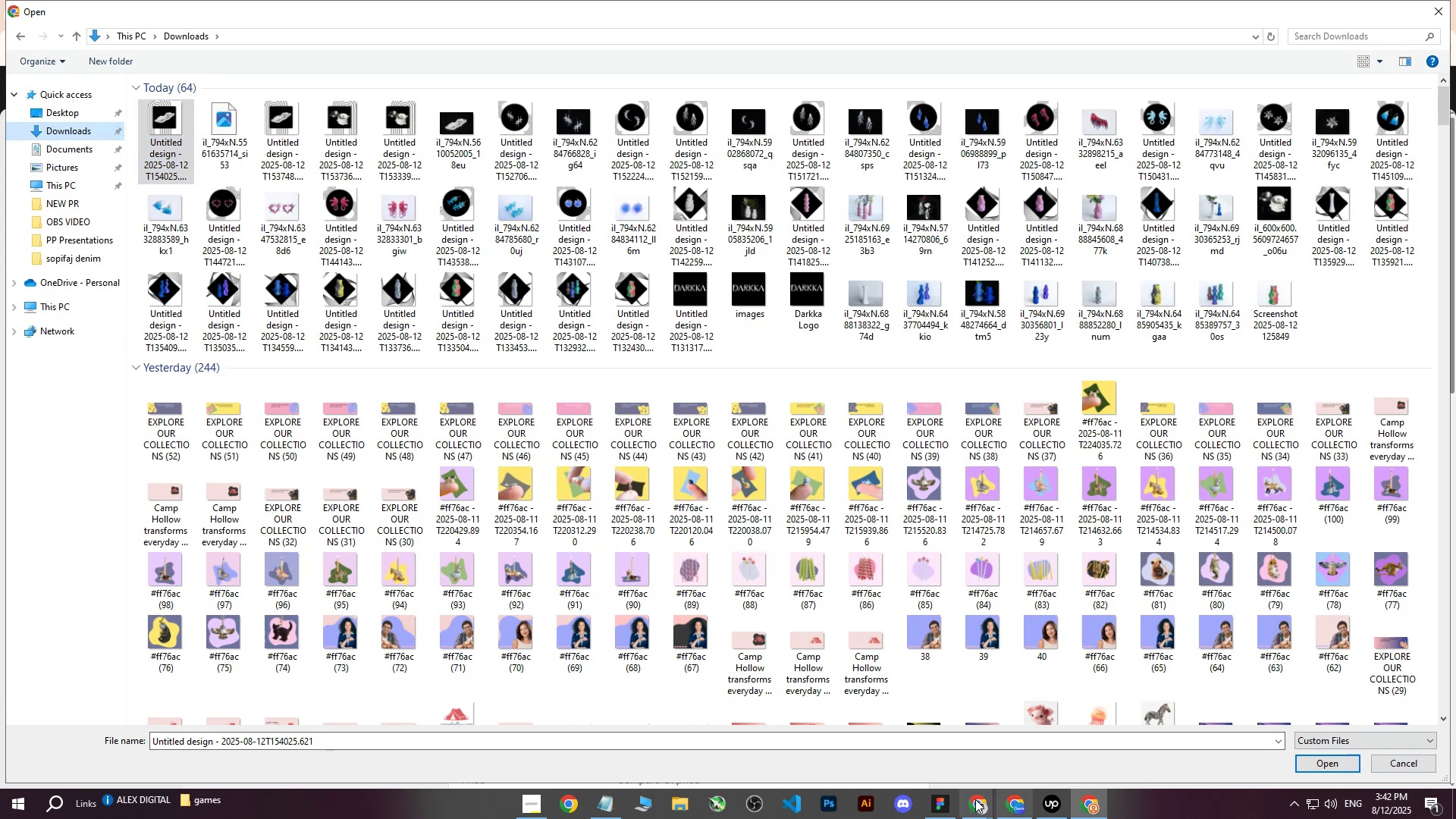 
left_click([1012, 809])
 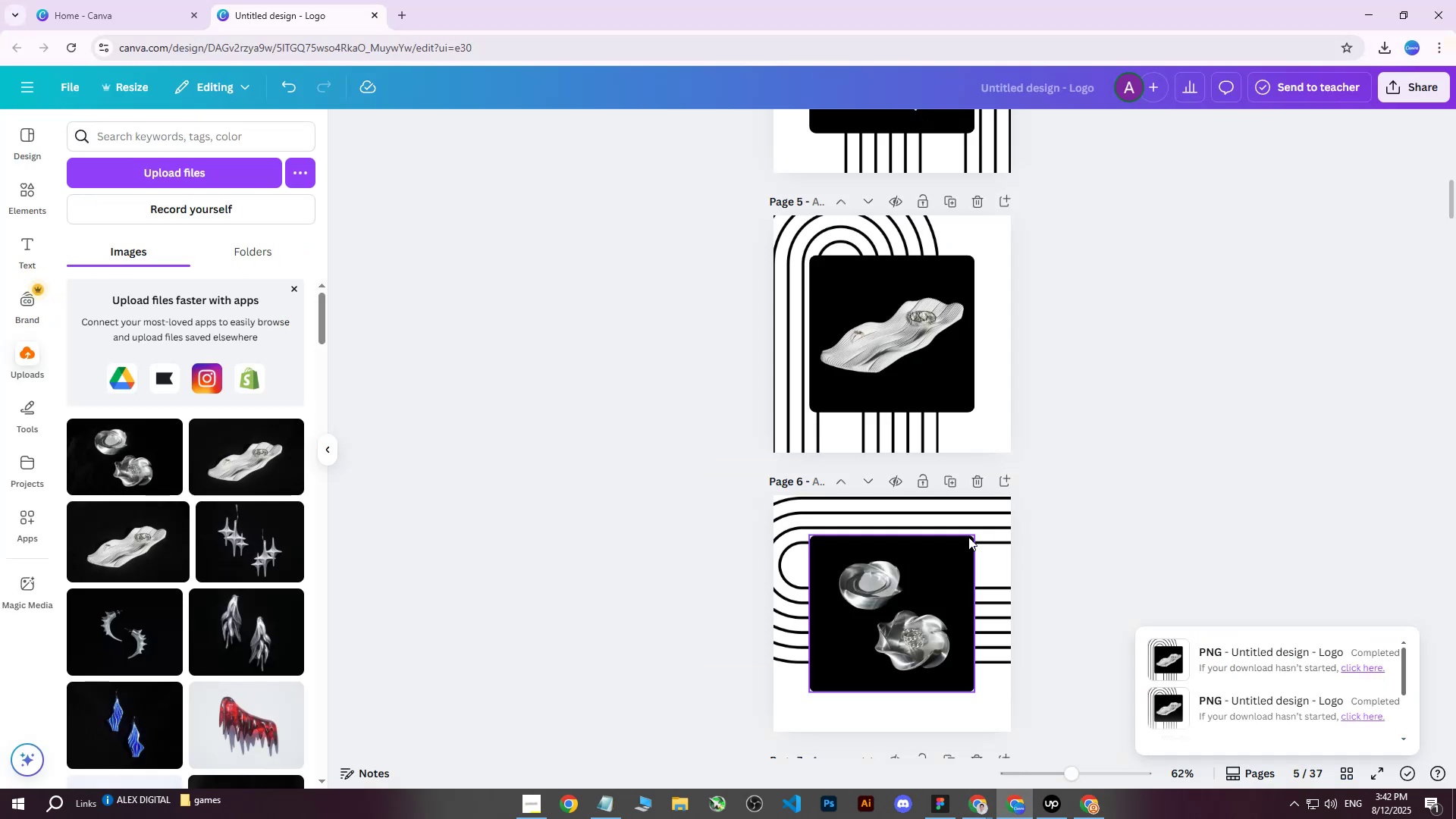 
left_click([968, 534])
 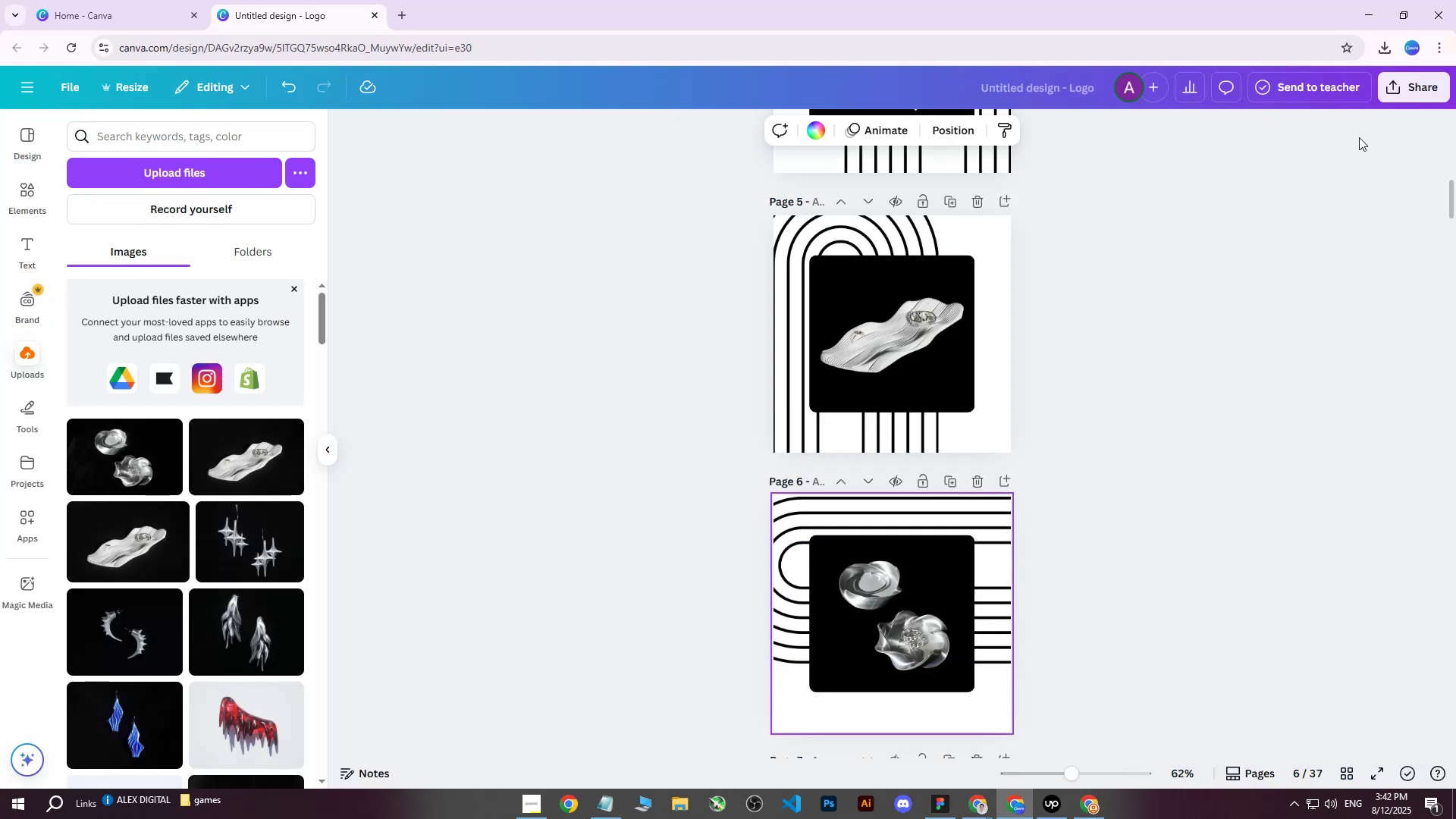 
left_click([1404, 95])
 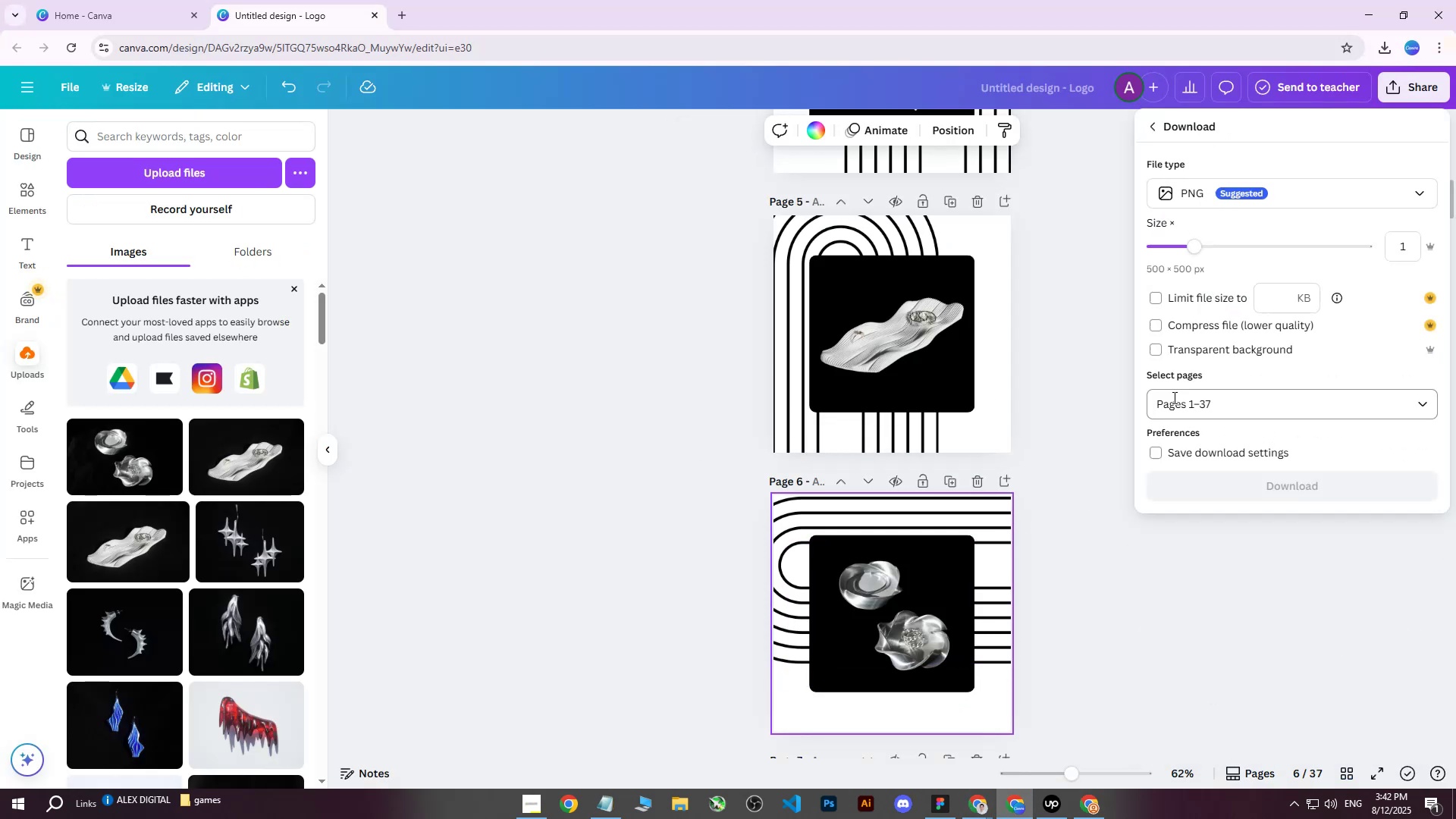 
double_click([1192, 397])
 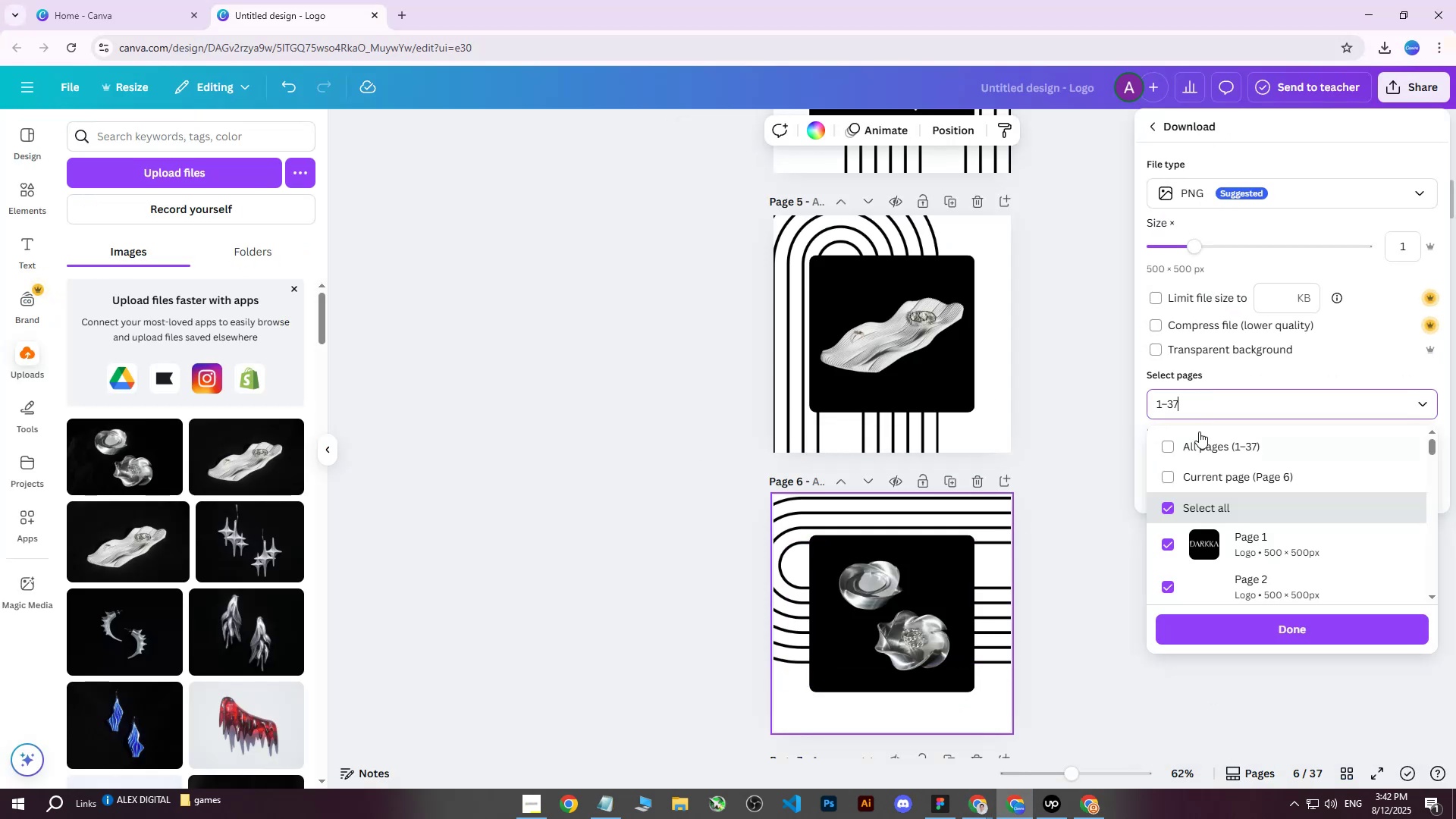 
triple_click([1198, 433])
 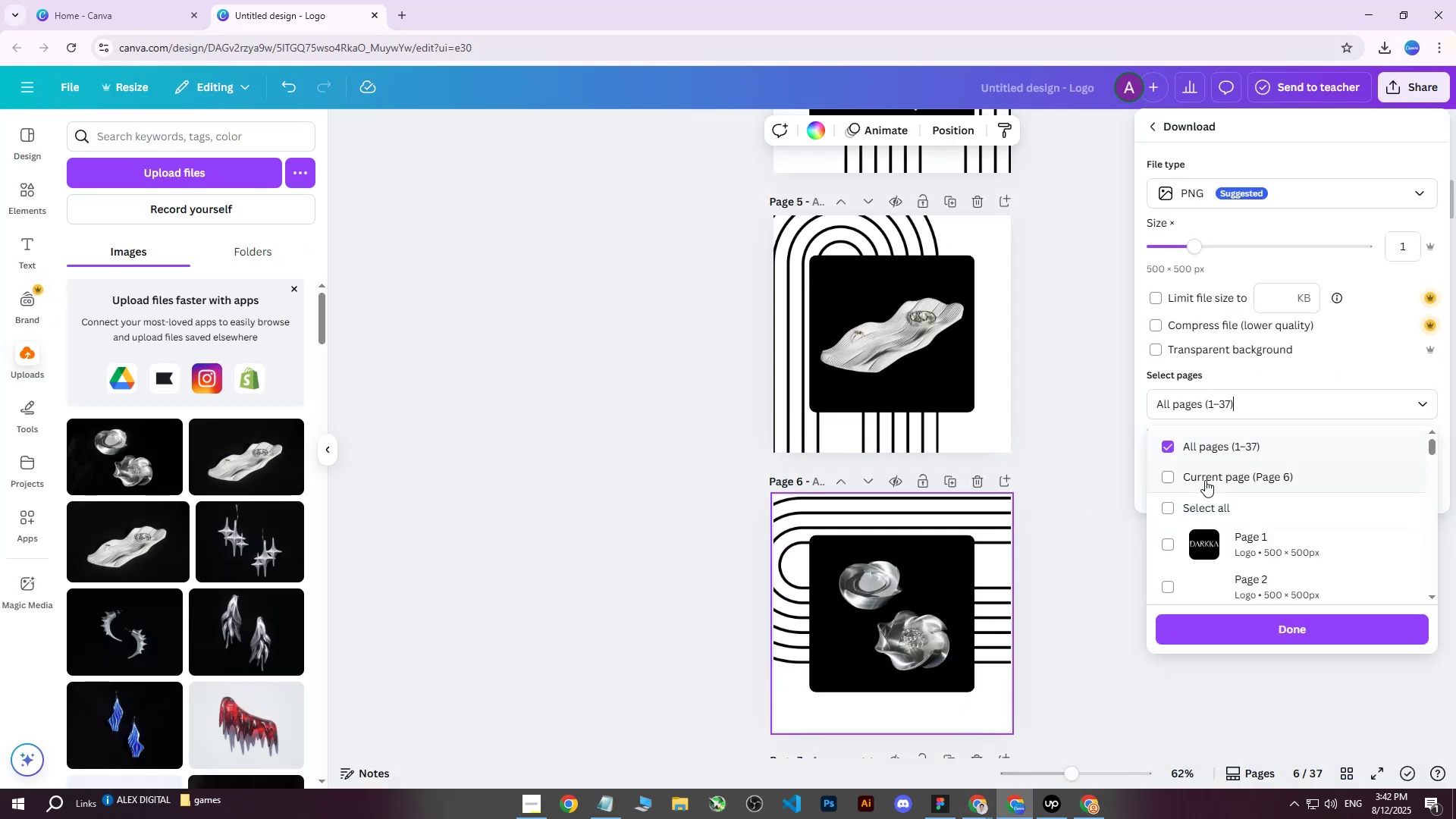 
triple_click([1205, 480])
 